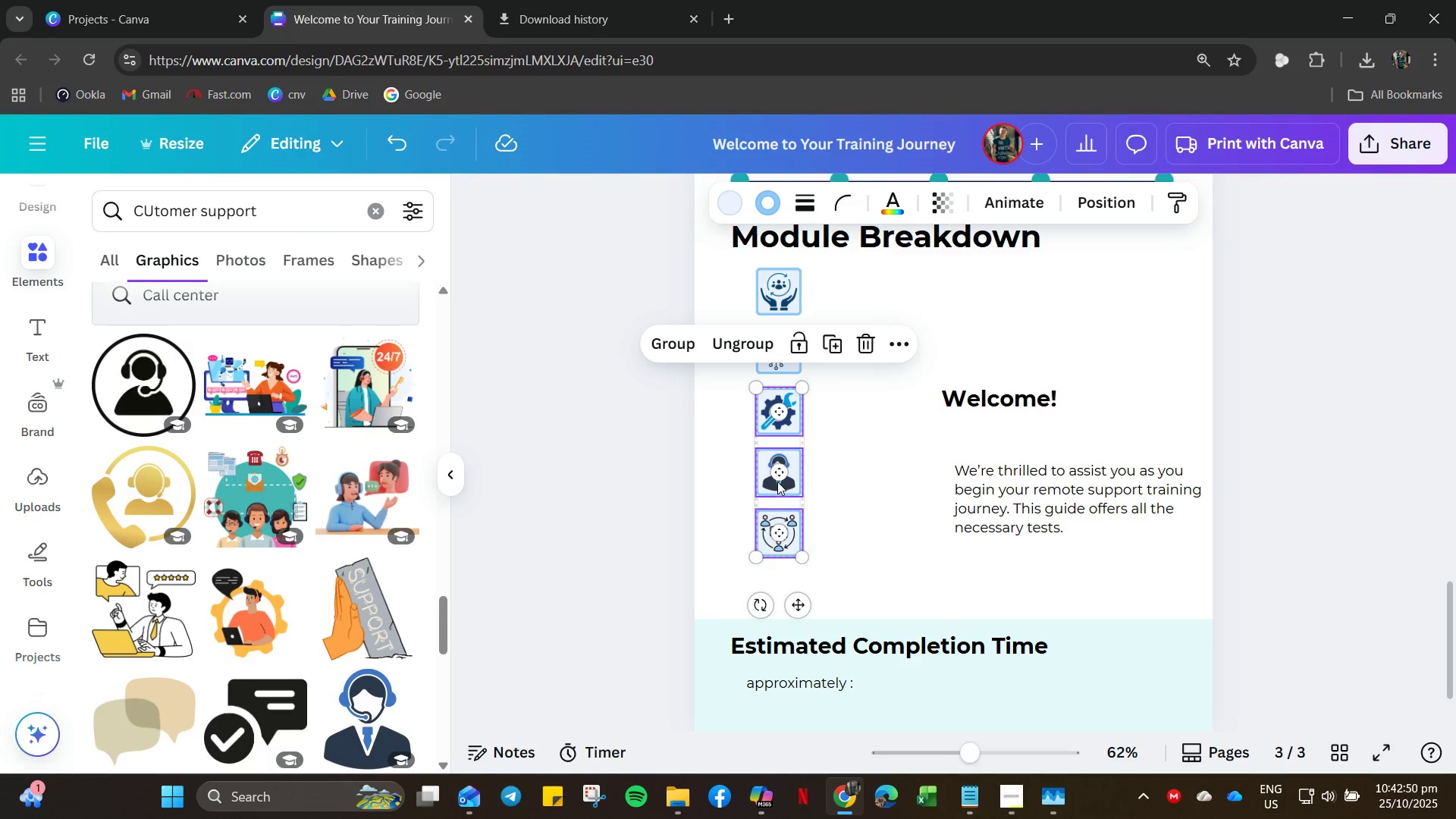 
left_click_drag(start_coordinate=[777, 482], to_coordinate=[833, 522])
 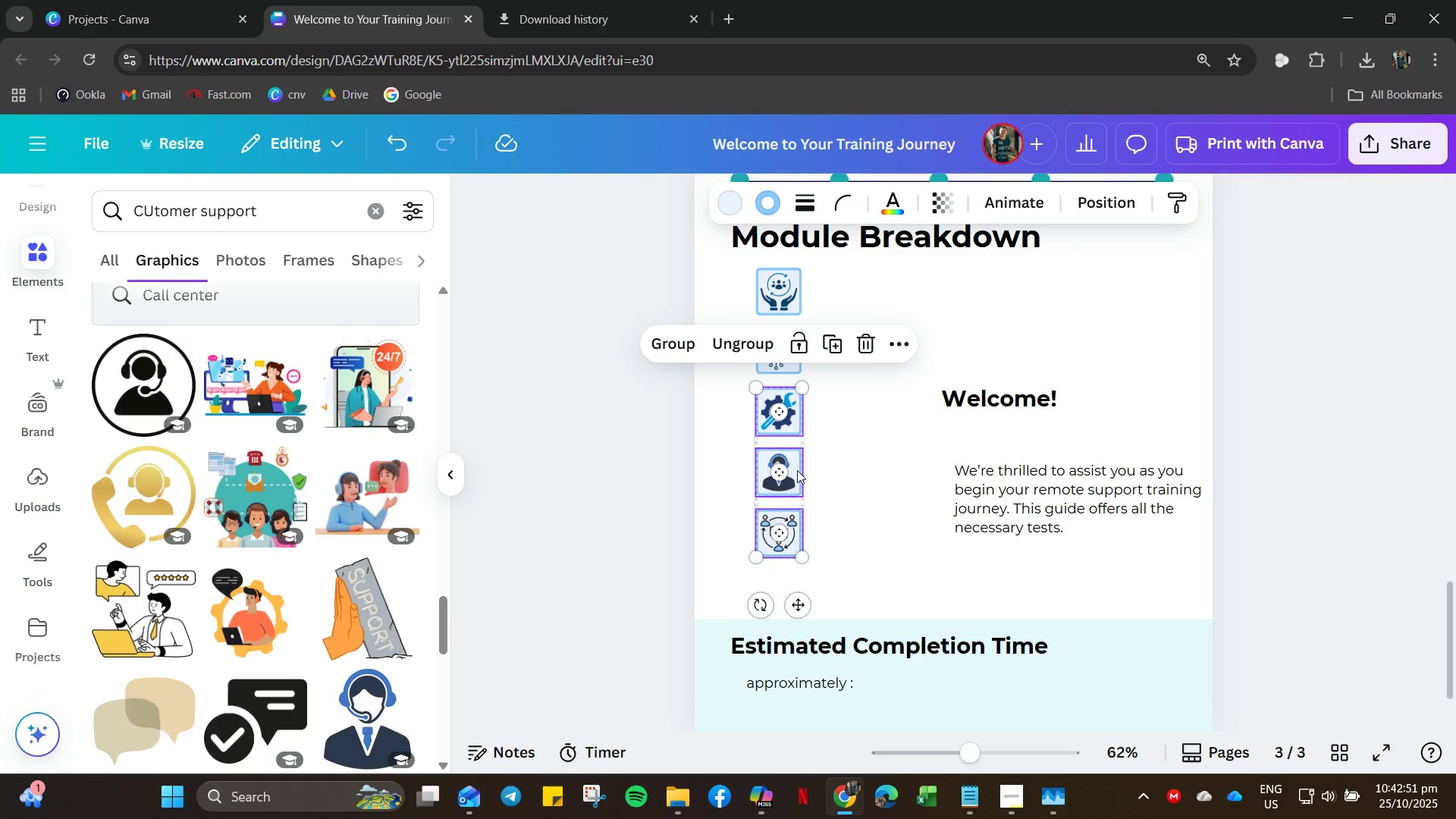 
left_click_drag(start_coordinate=[797, 470], to_coordinate=[886, 475])
 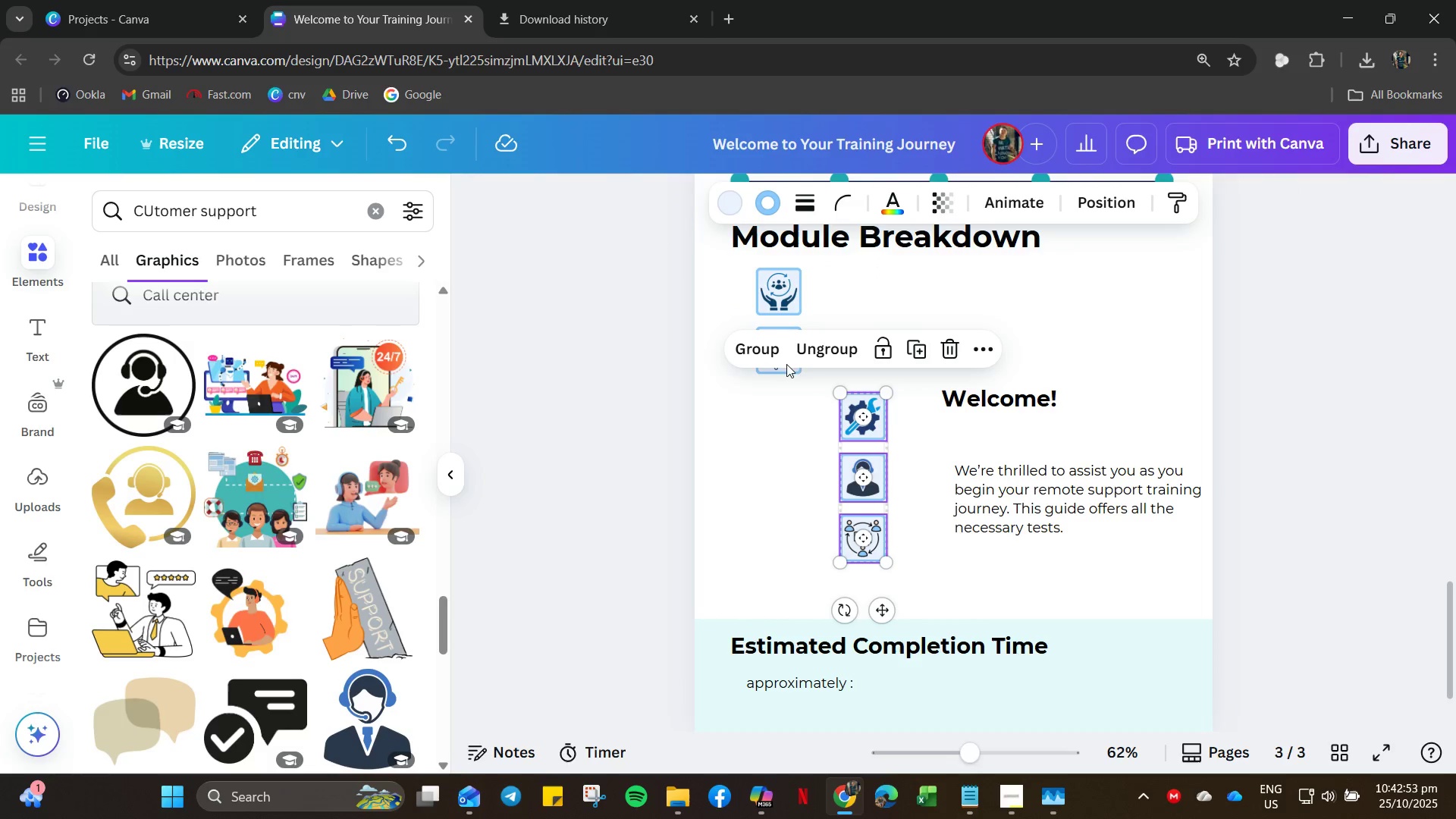 
left_click([761, 462])
 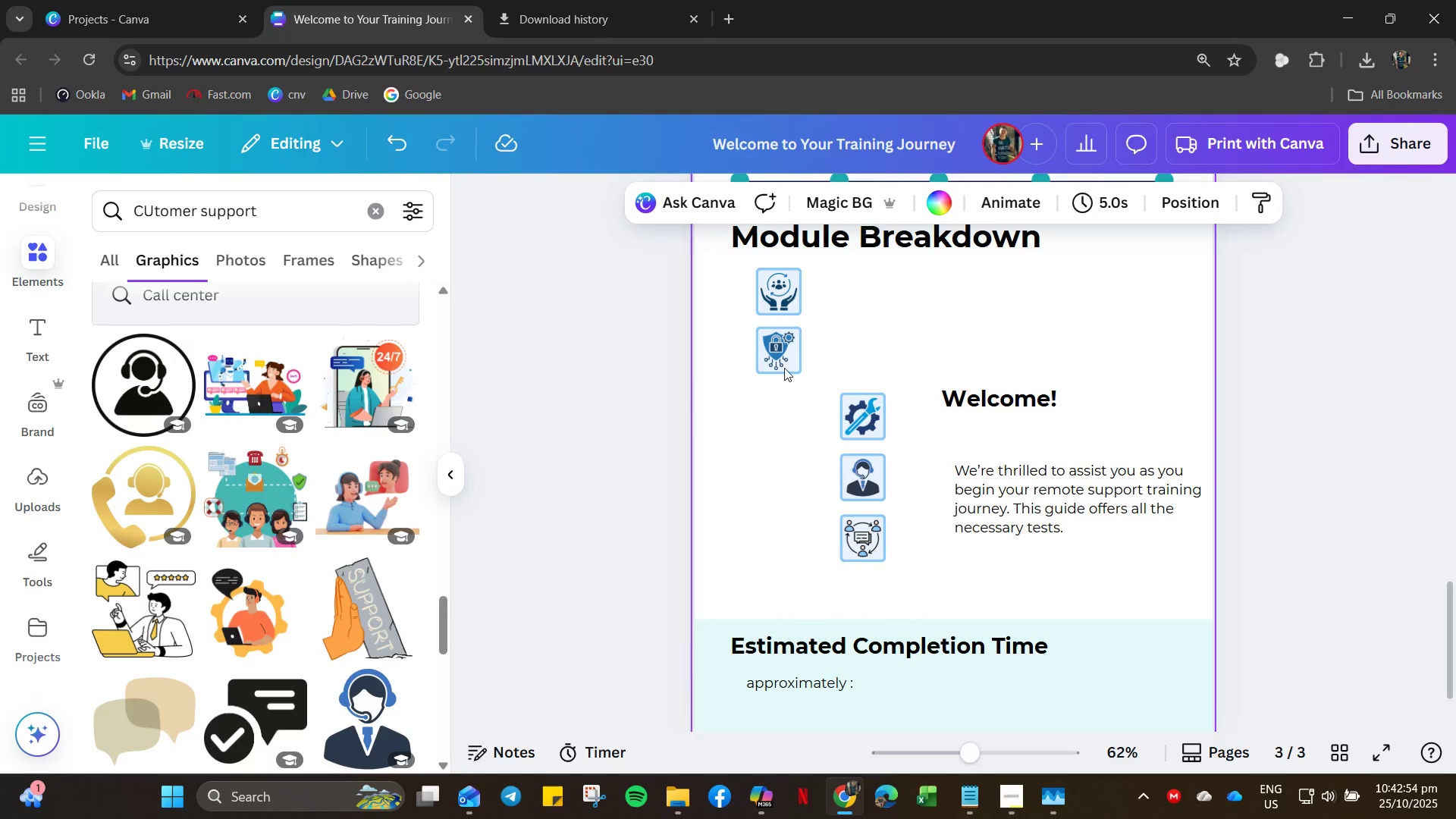 
left_click([784, 368])
 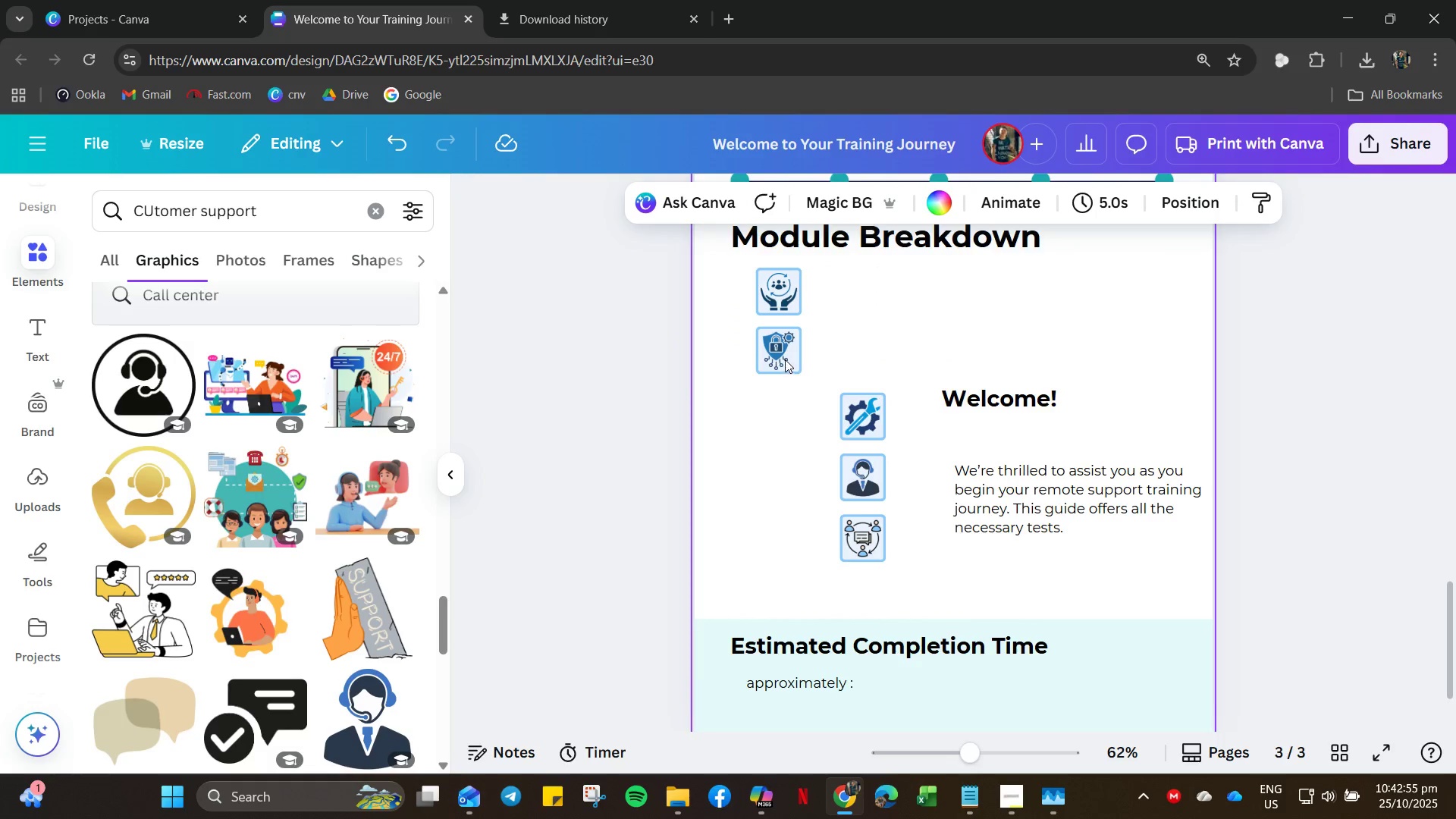 
key(ArrowDown)
 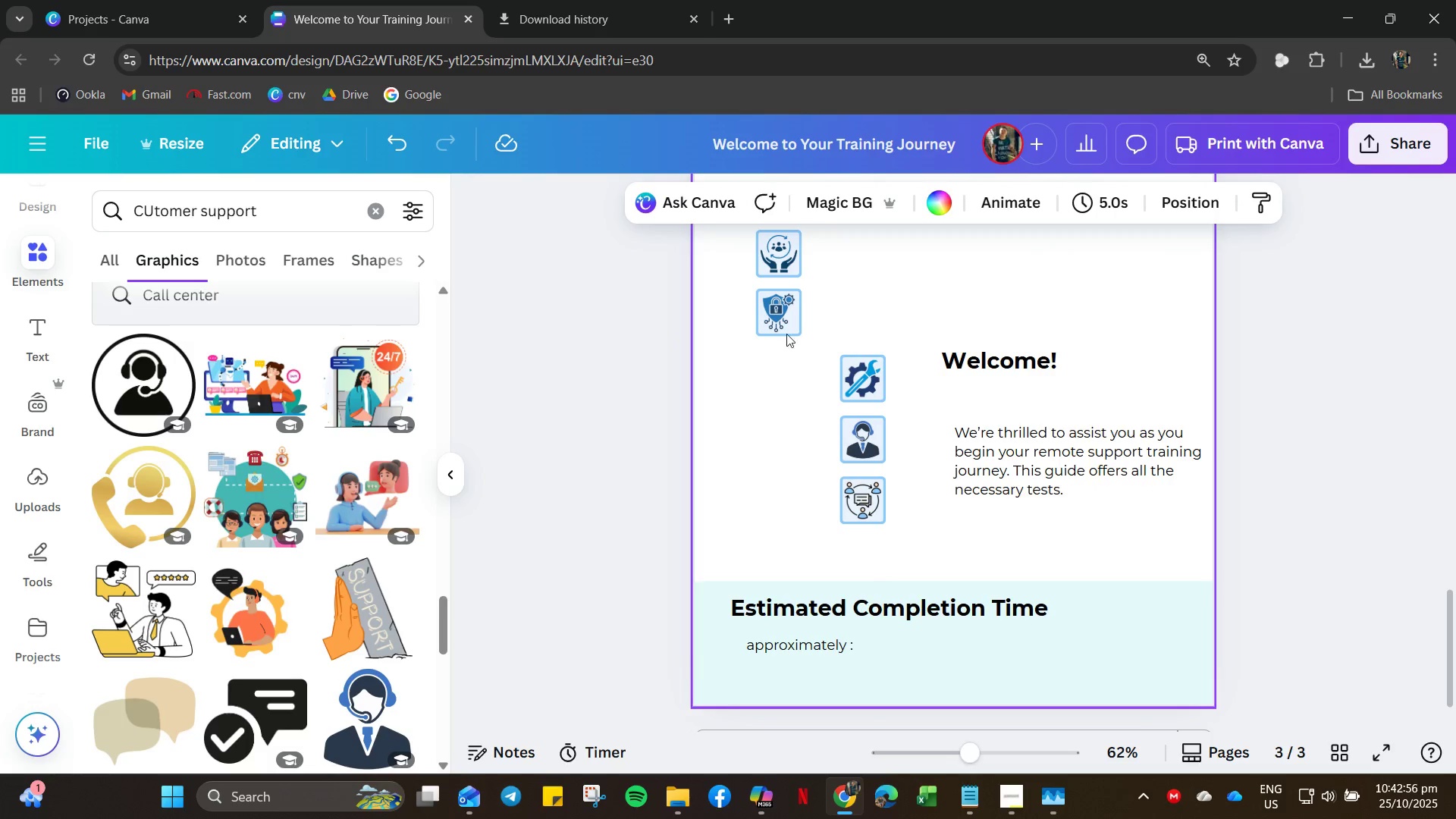 
left_click([790, 306])
 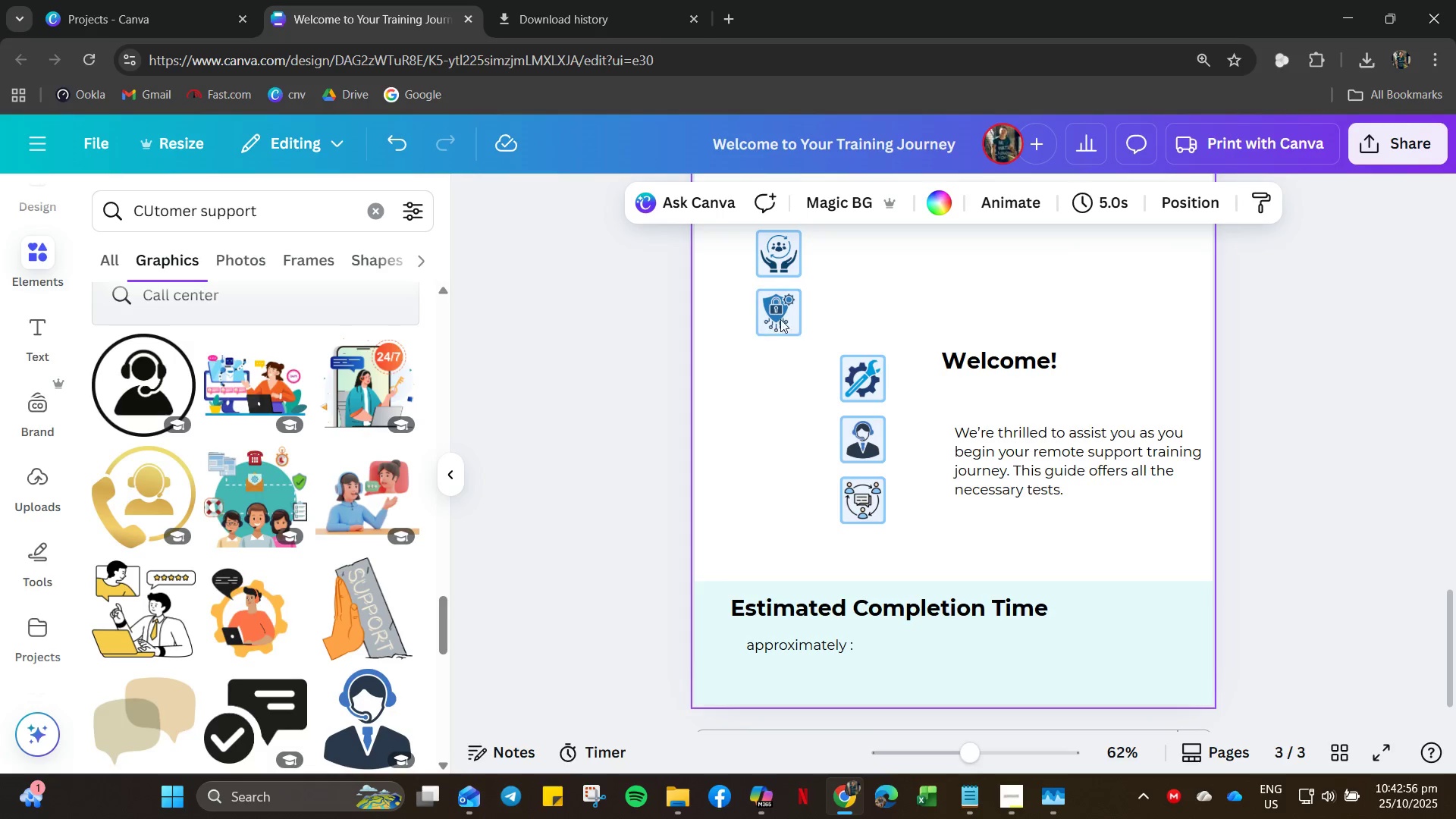 
left_click([779, 318])
 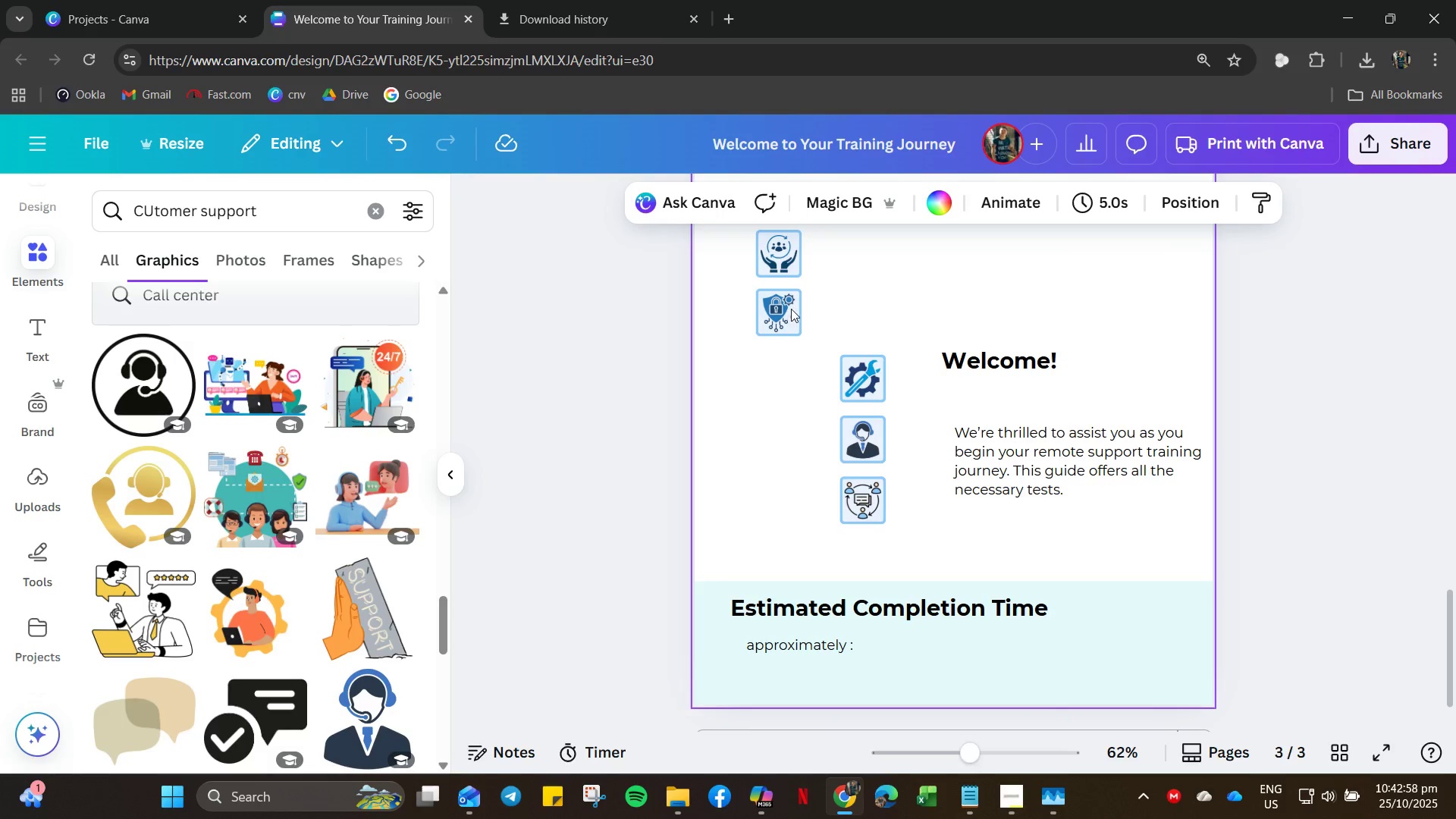 
left_click([786, 306])
 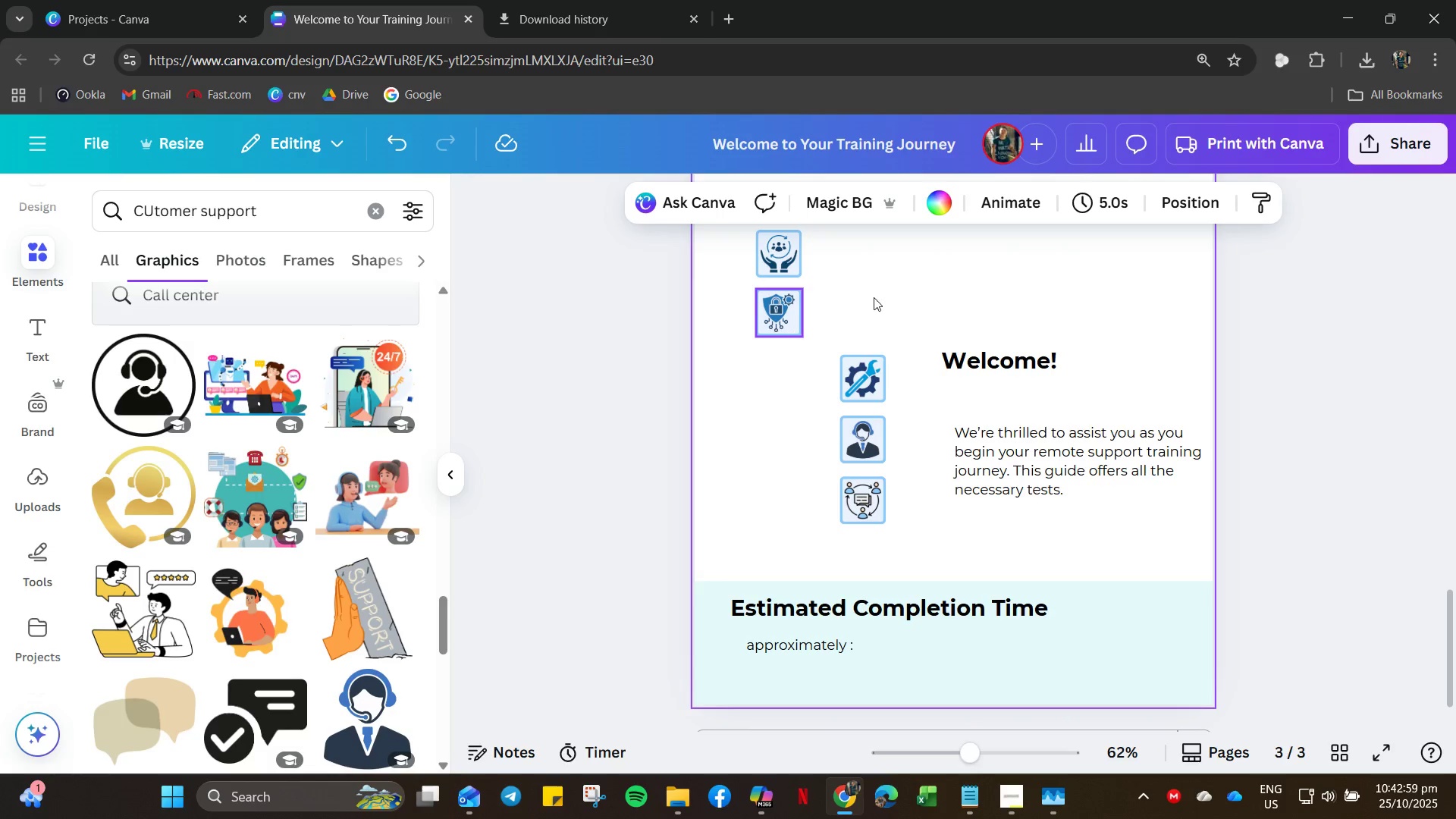 
left_click([880, 293])
 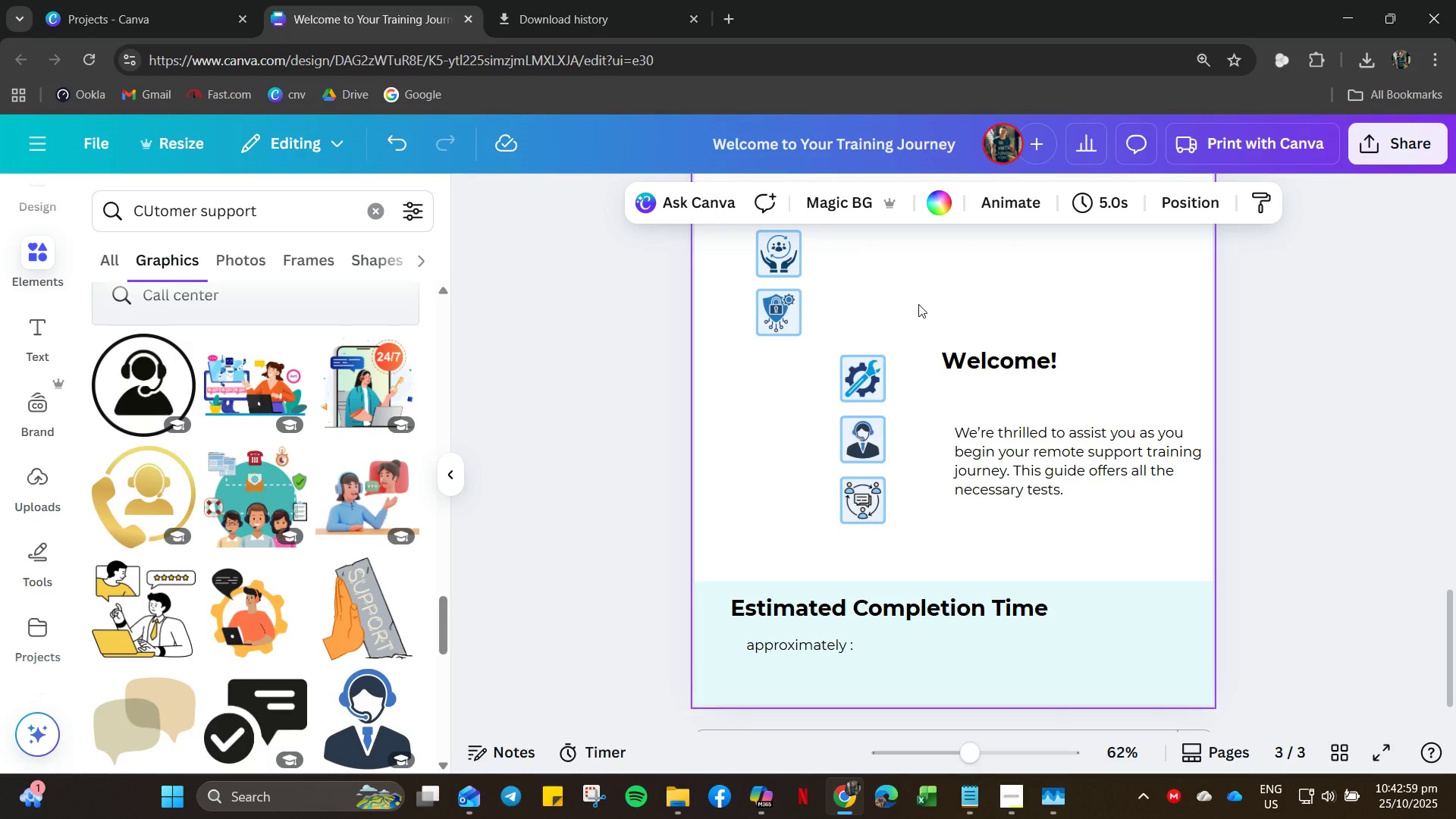 
left_click_drag(start_coordinate=[920, 304], to_coordinate=[761, 319])
 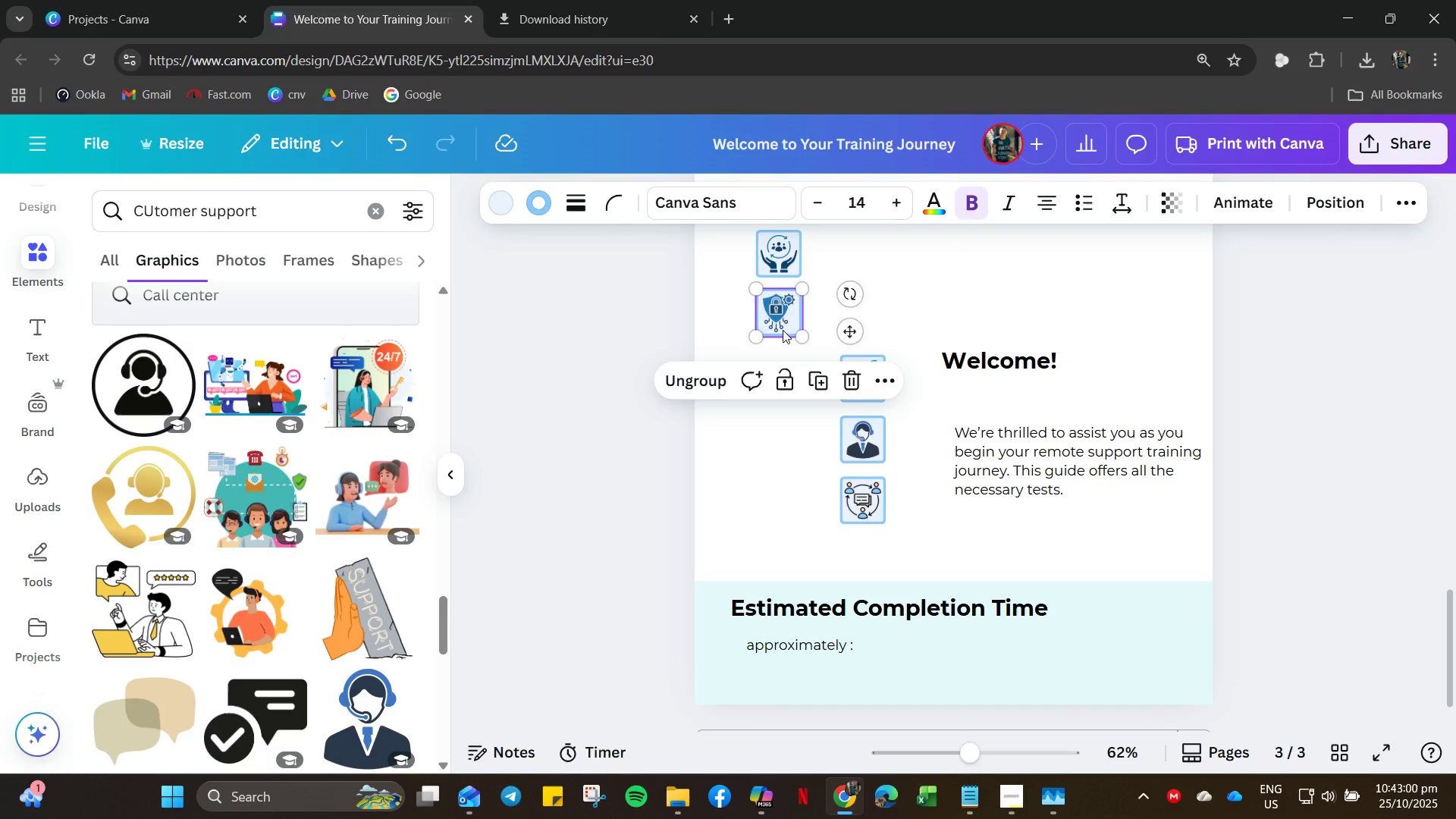 
key(ArrowDown)
 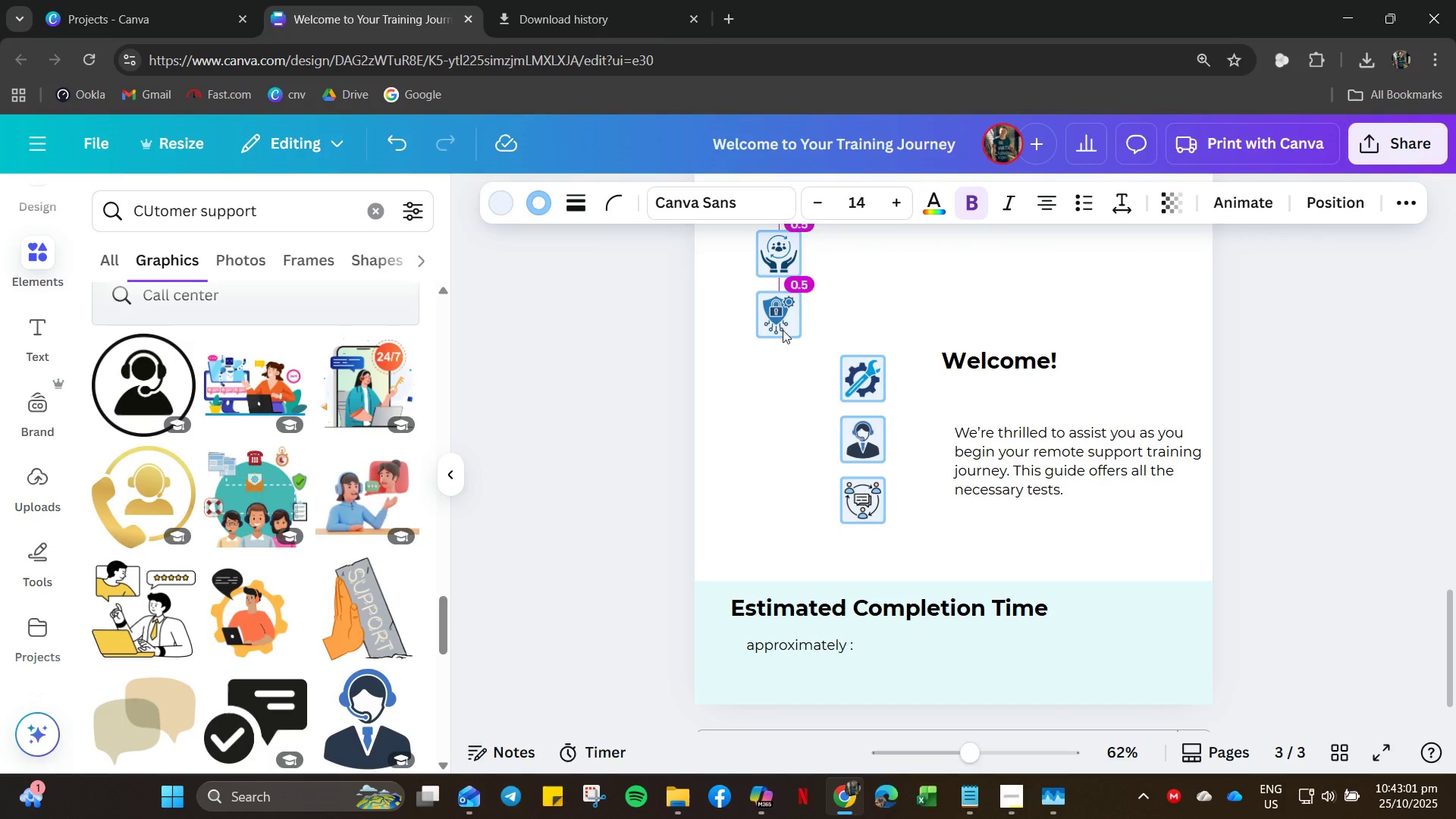 
key(ArrowDown)
 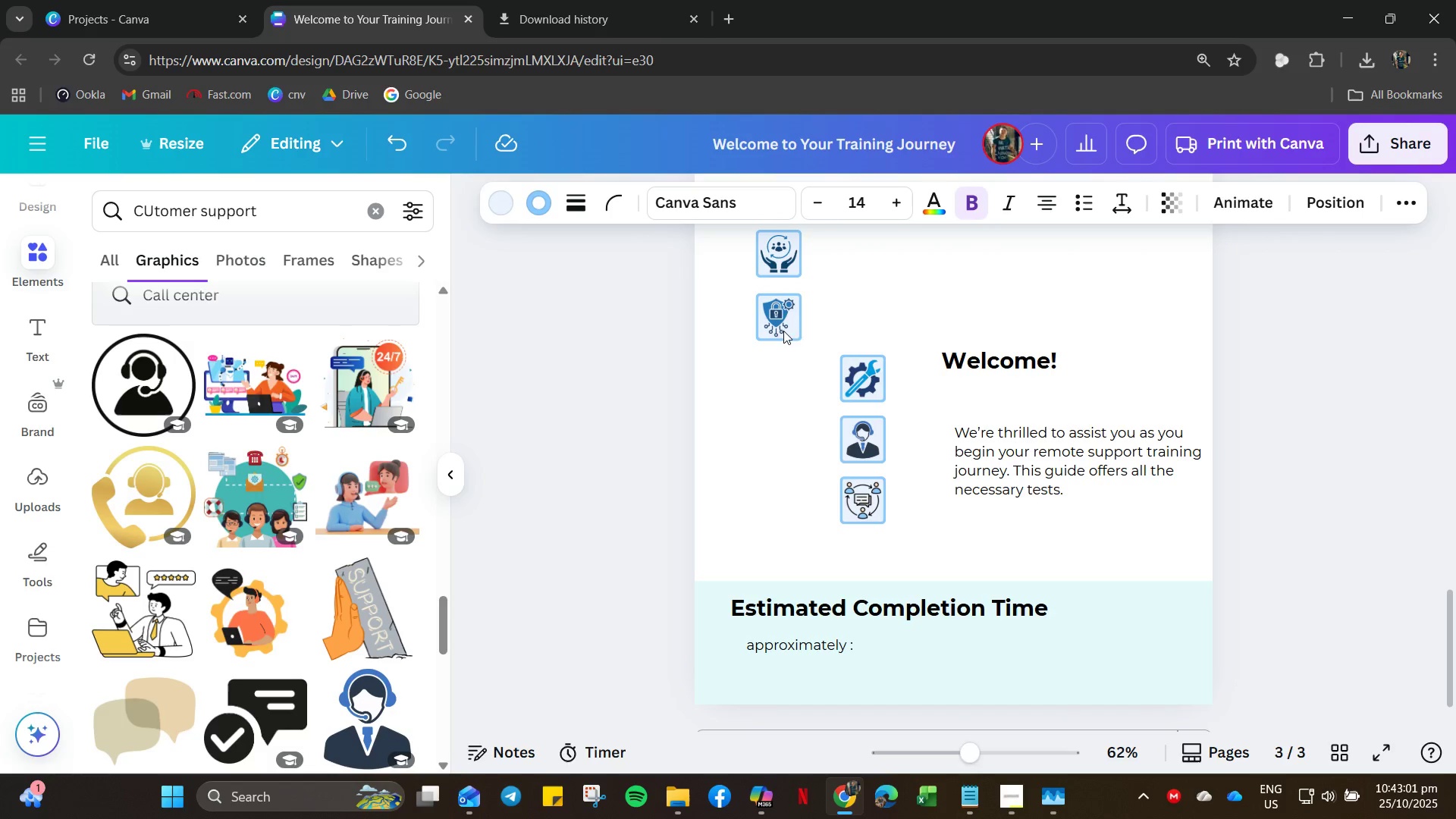 
key(ArrowDown)
 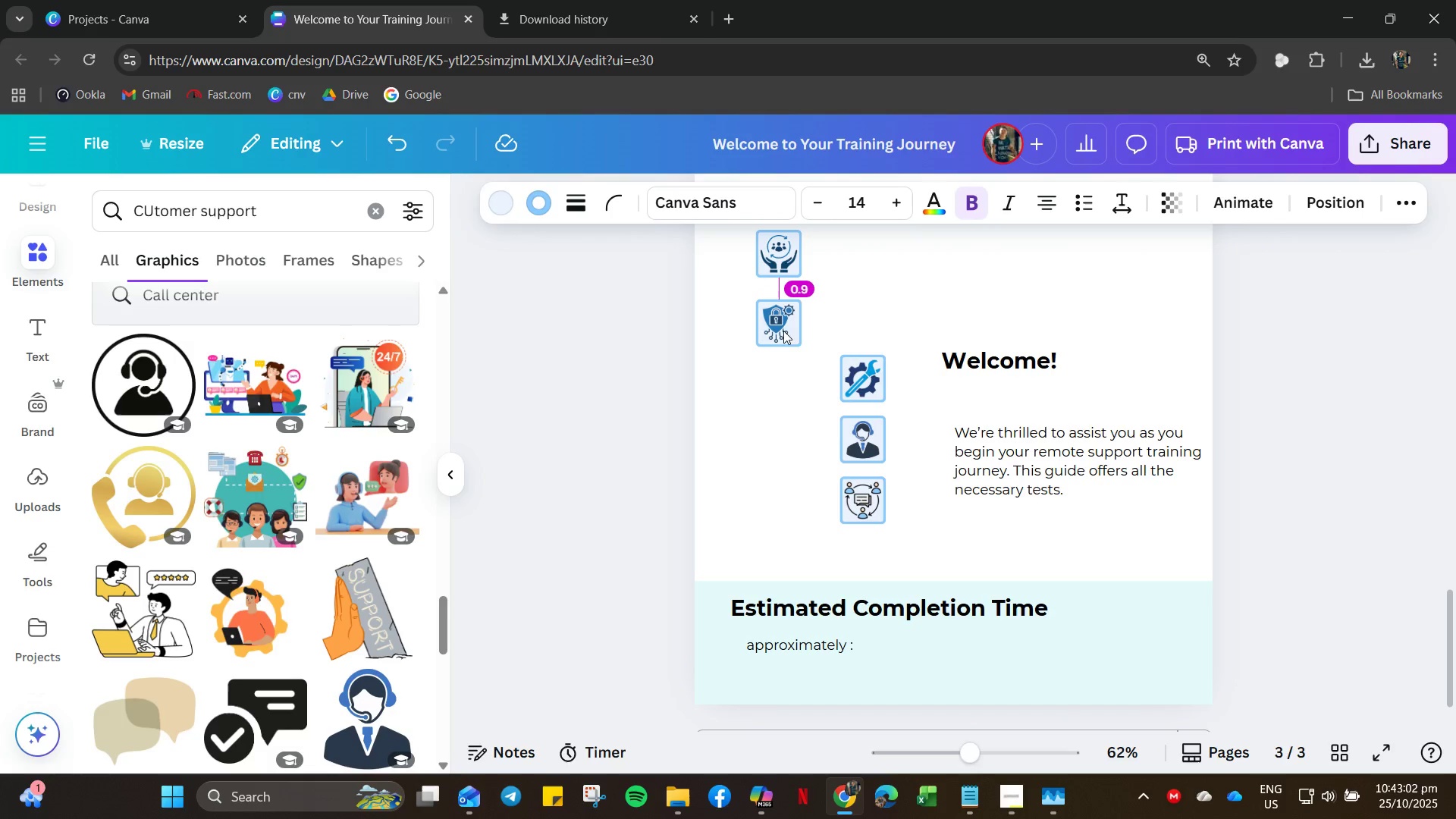 
key(ArrowDown)
 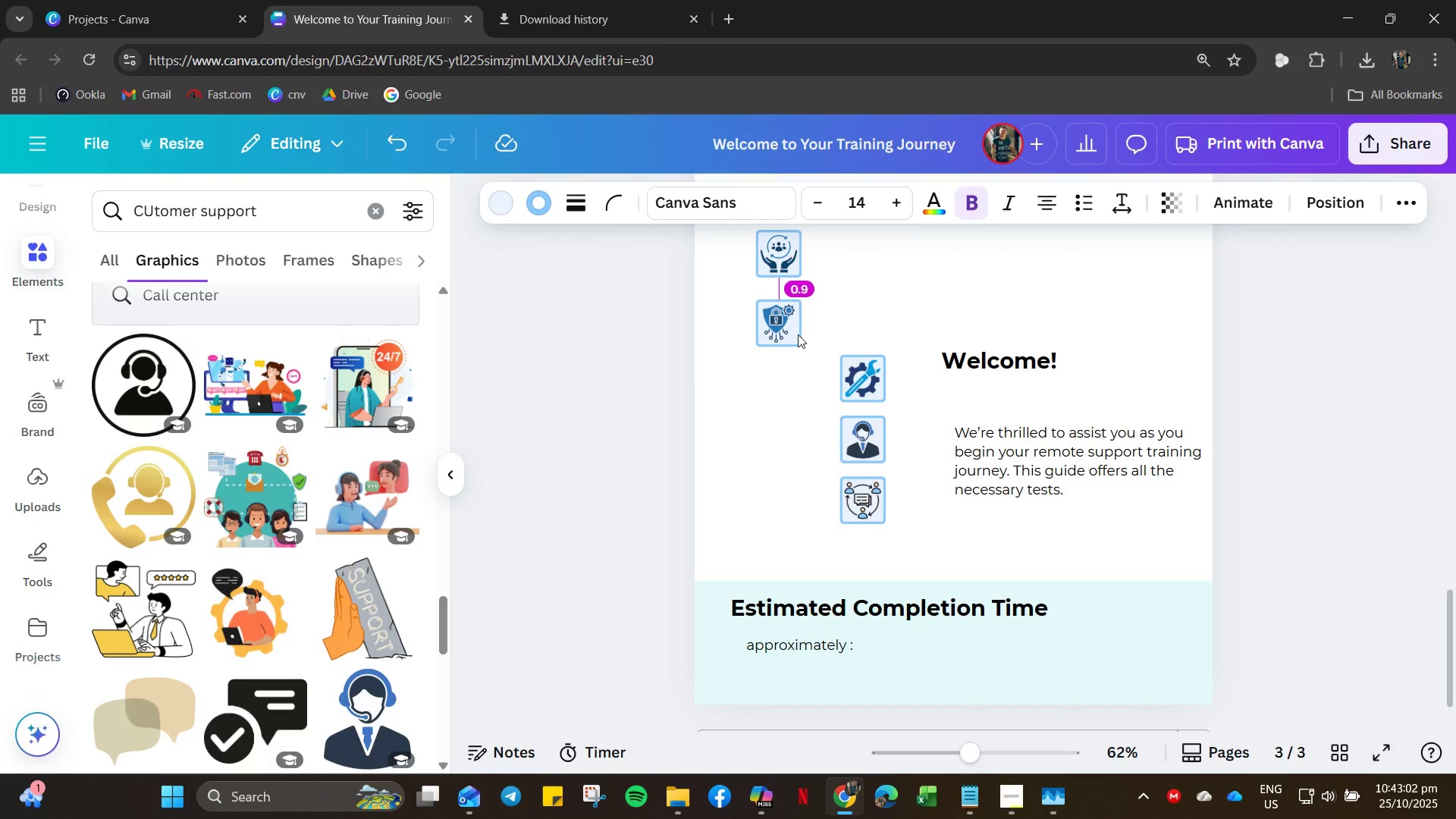 
key(ArrowUp)
 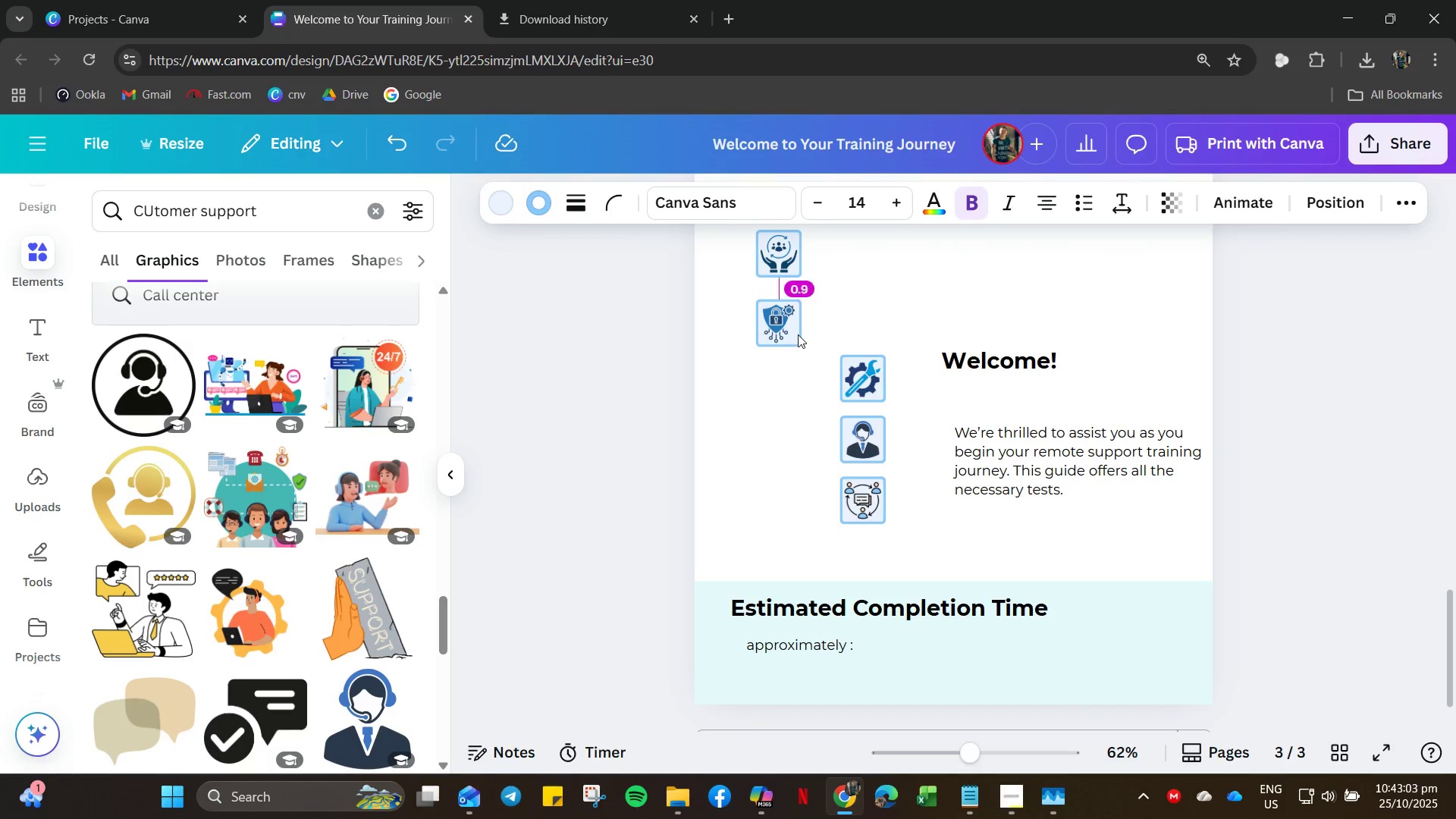 
key(ArrowDown)
 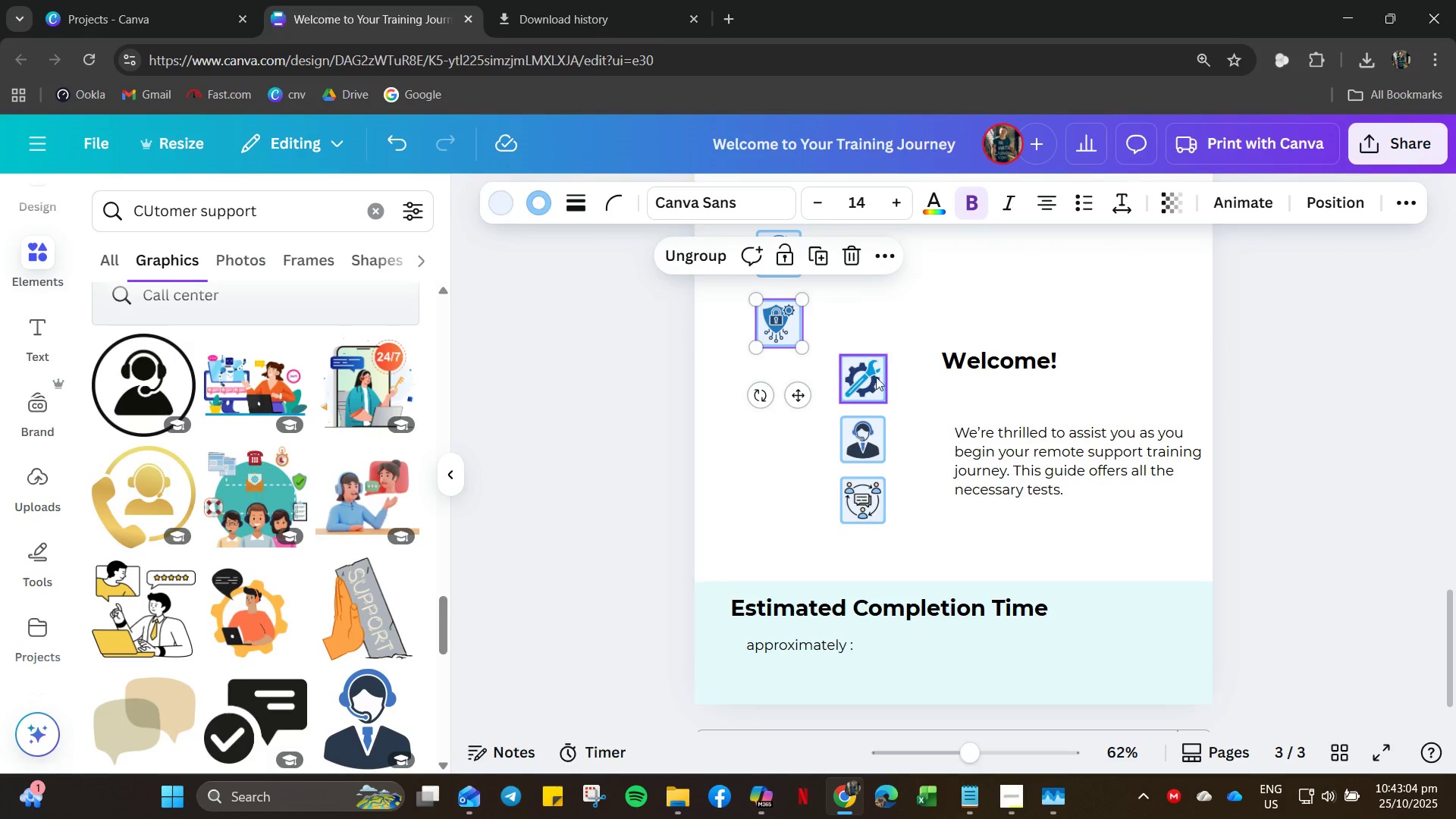 
left_click_drag(start_coordinate=[865, 372], to_coordinate=[777, 391])
 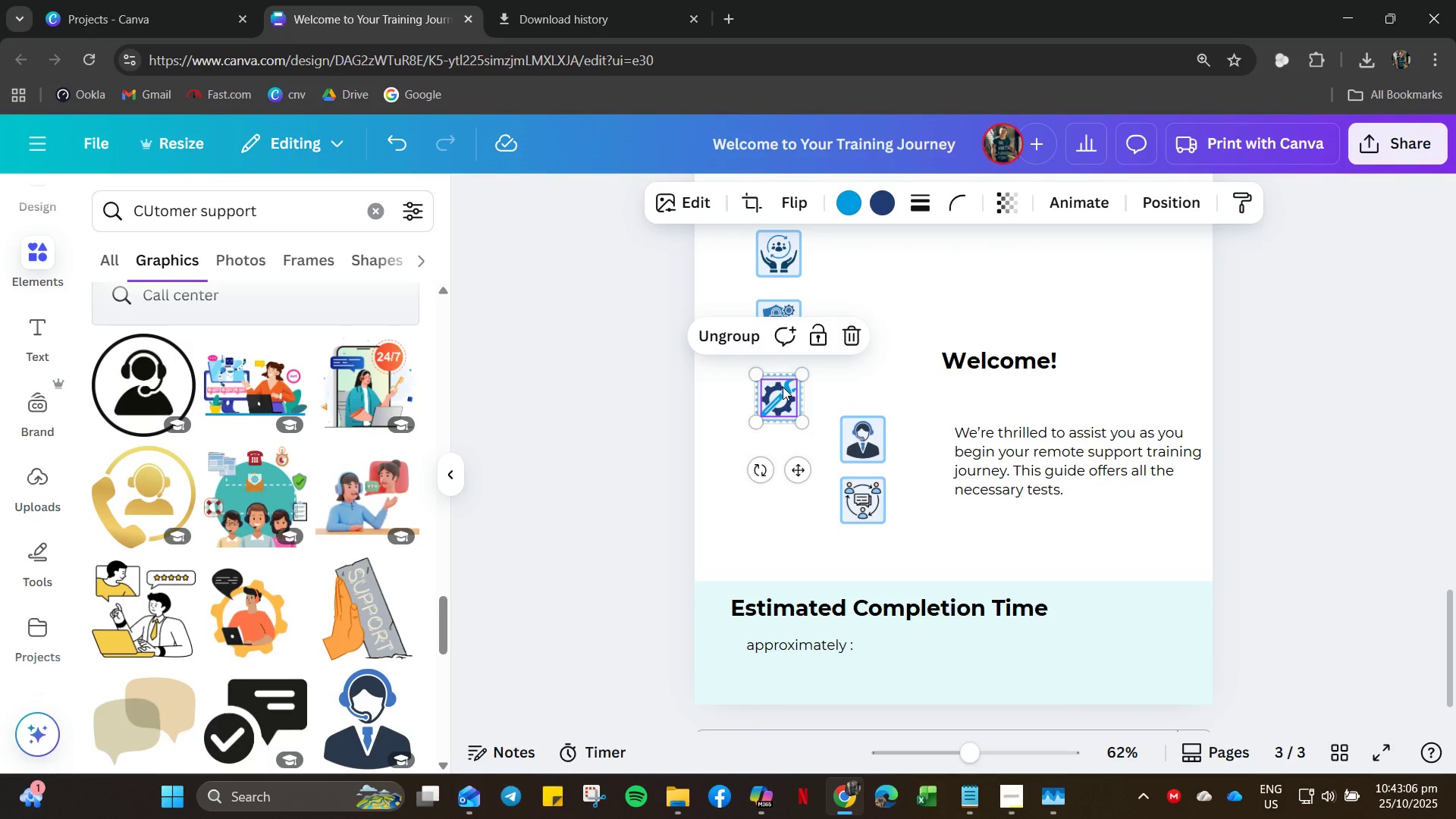 
key(ArrowUp)
 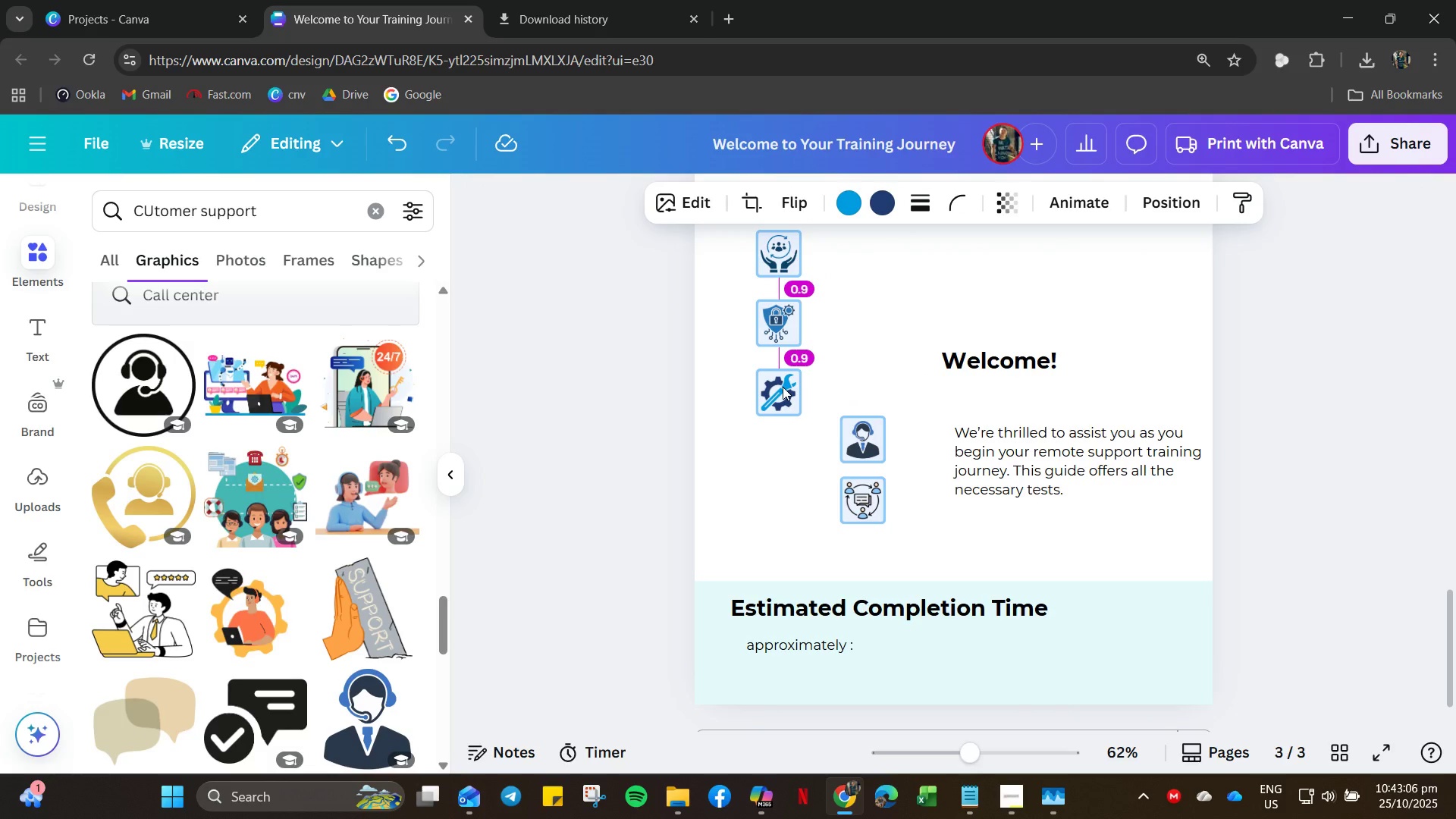 
key(ArrowUp)
 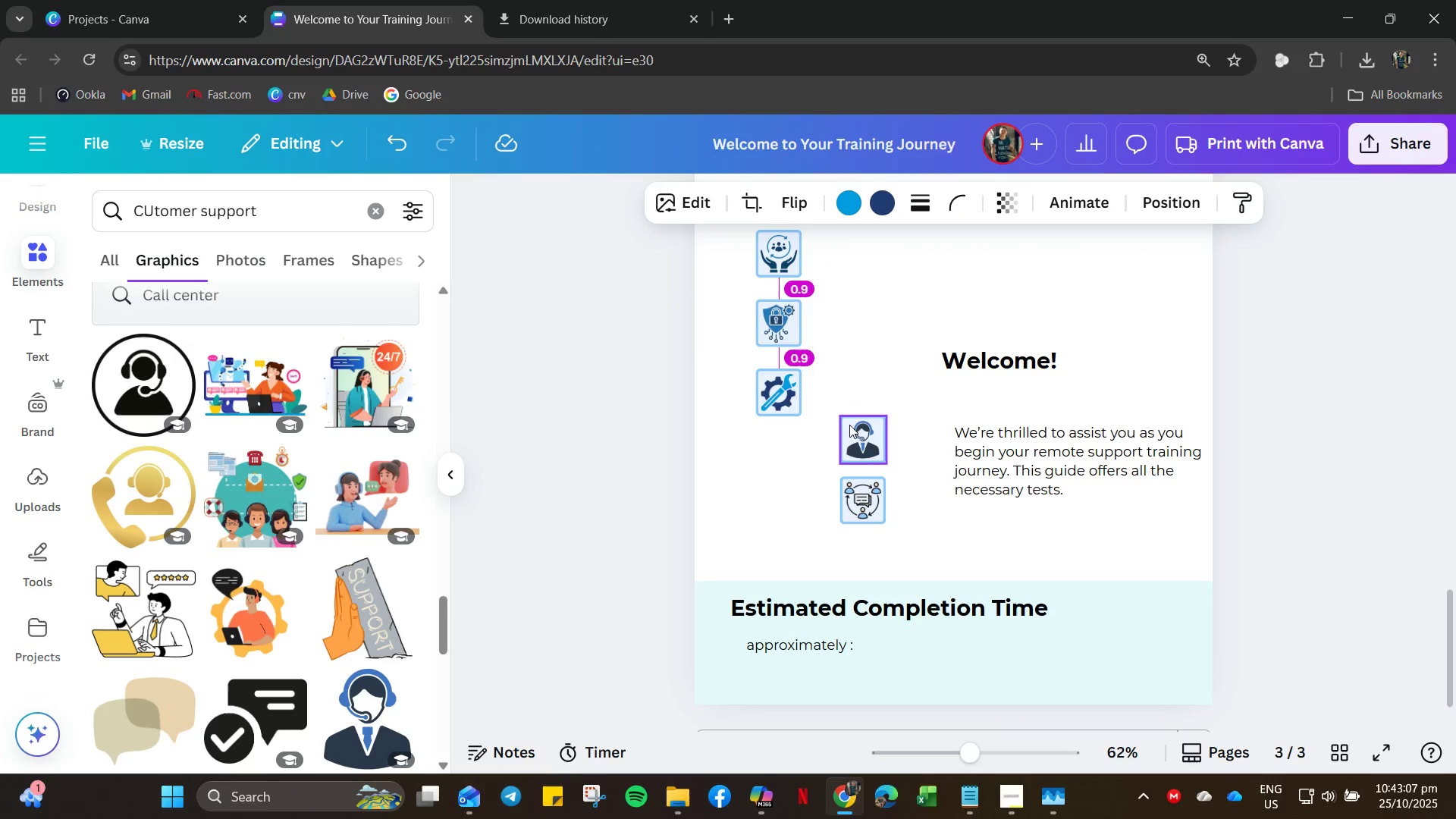 
left_click([851, 427])
 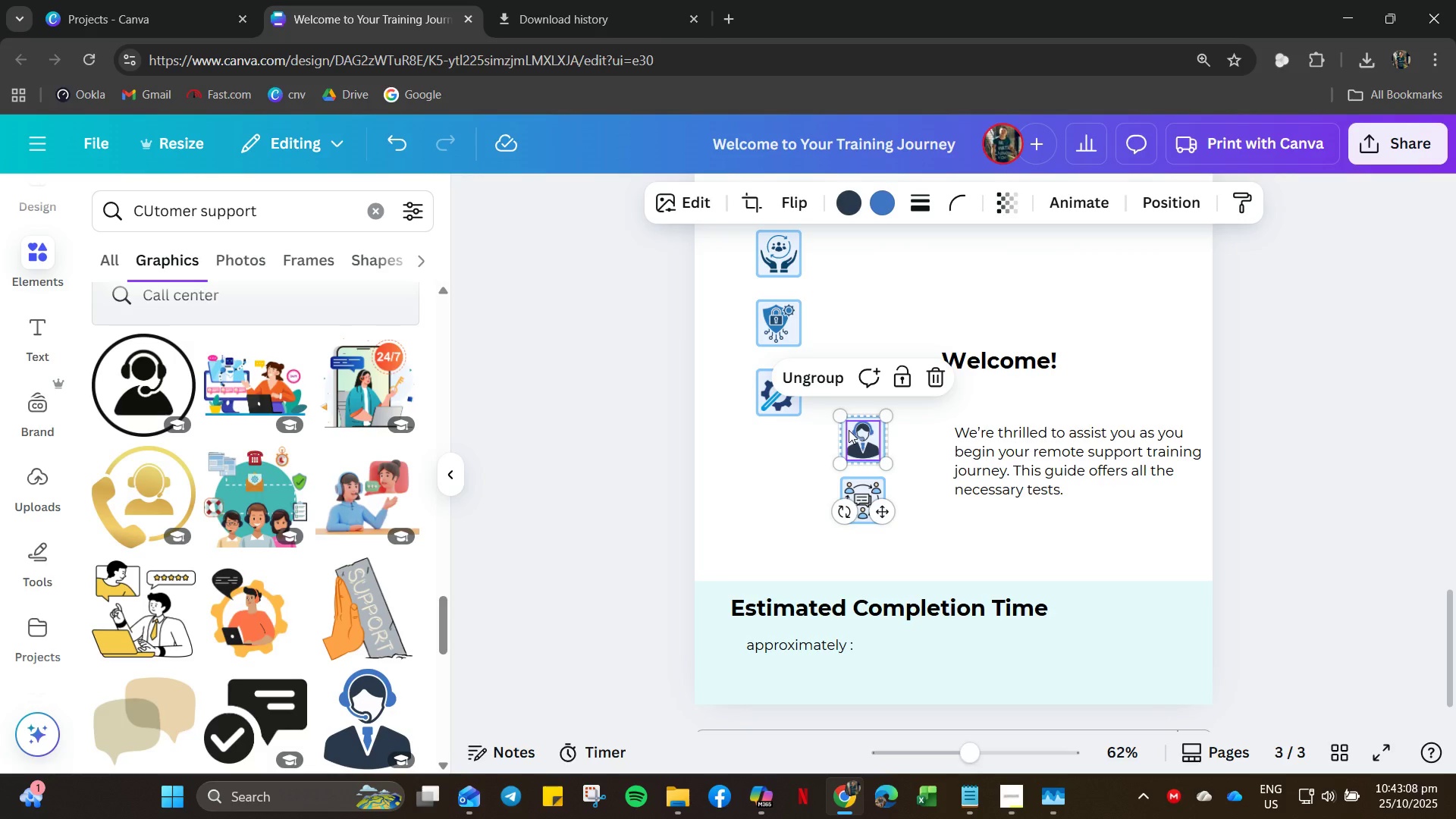 
left_click_drag(start_coordinate=[849, 430], to_coordinate=[764, 456])
 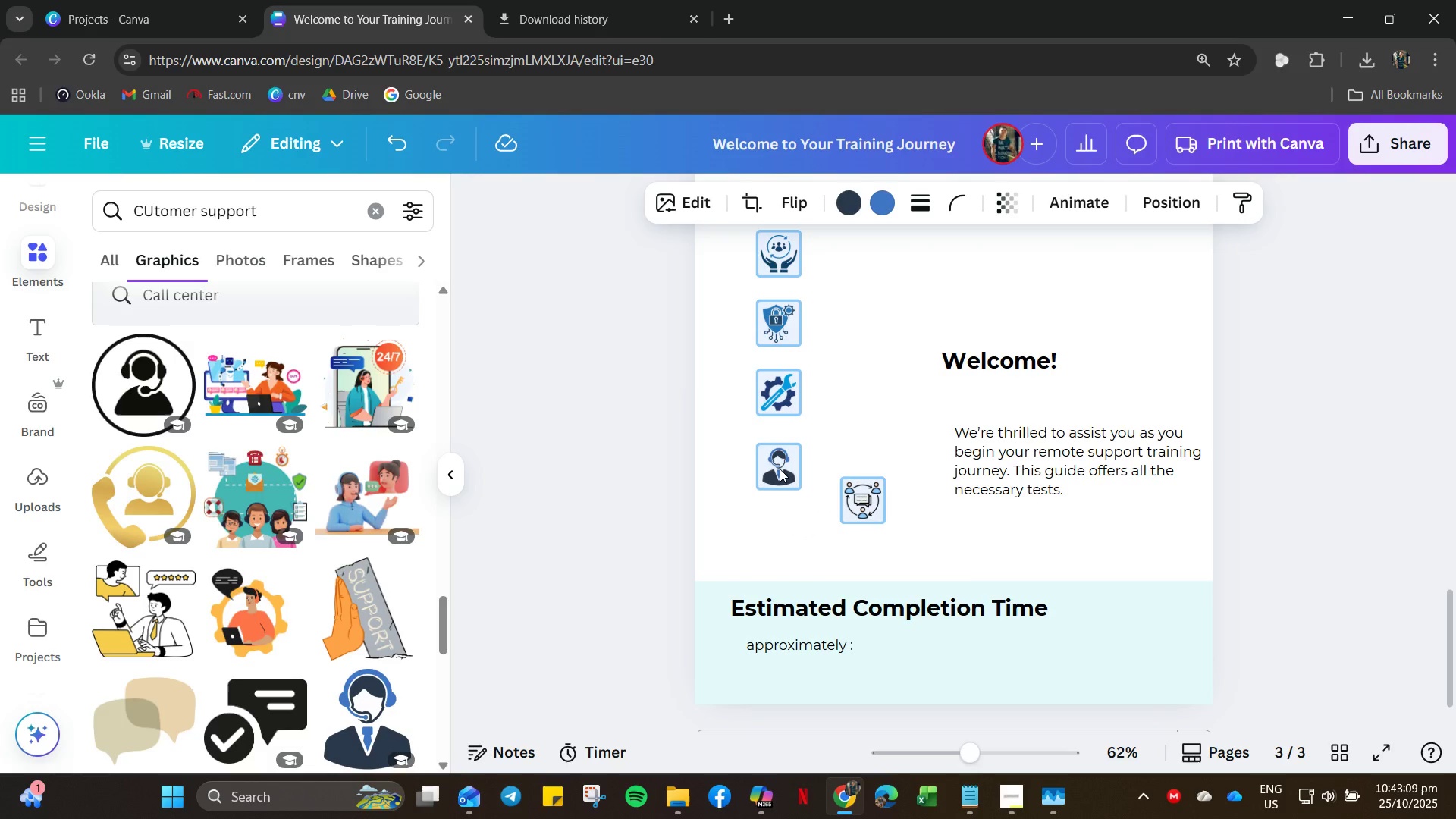 
key(ArrowDown)
 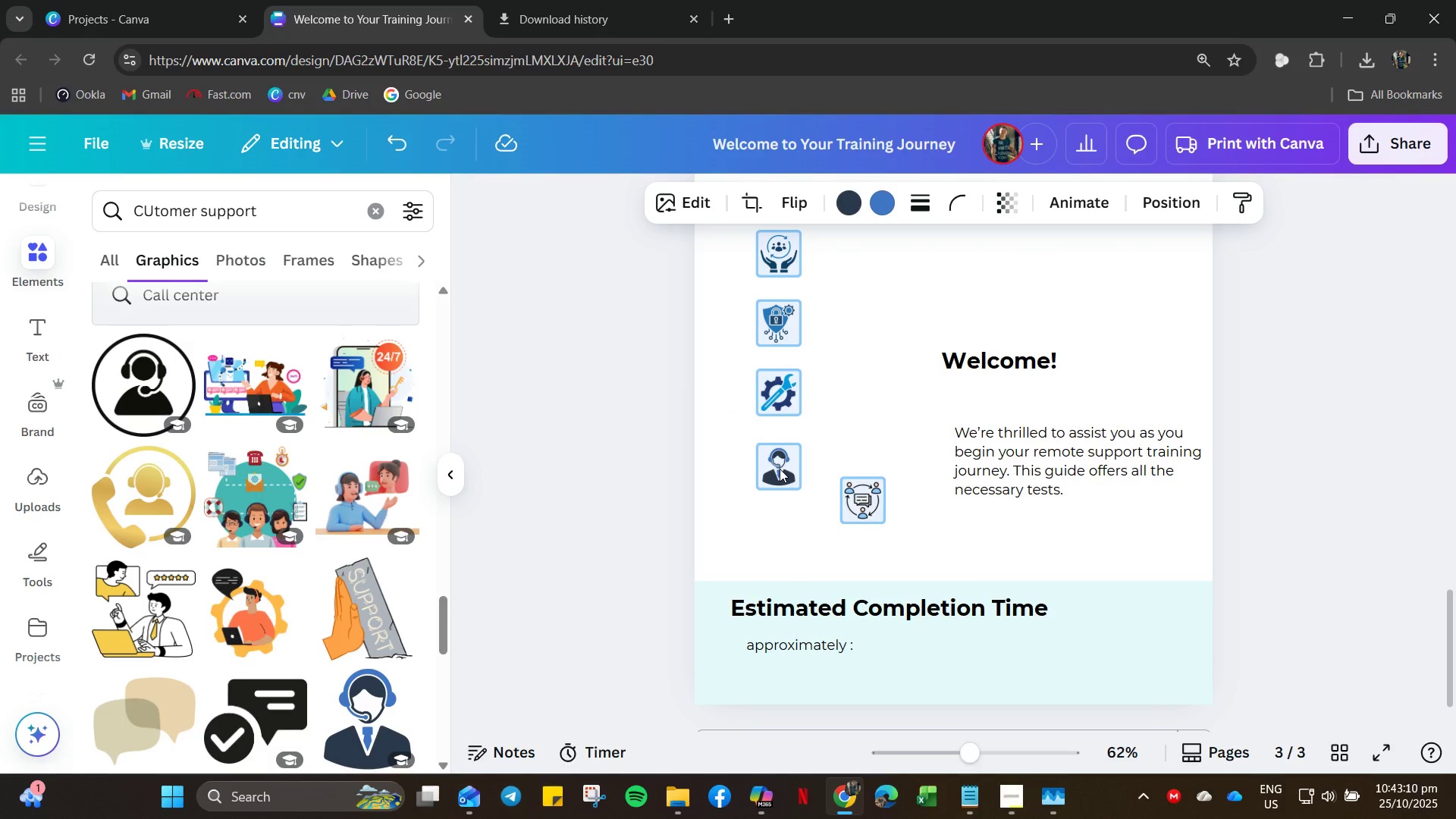 
key(ArrowDown)
 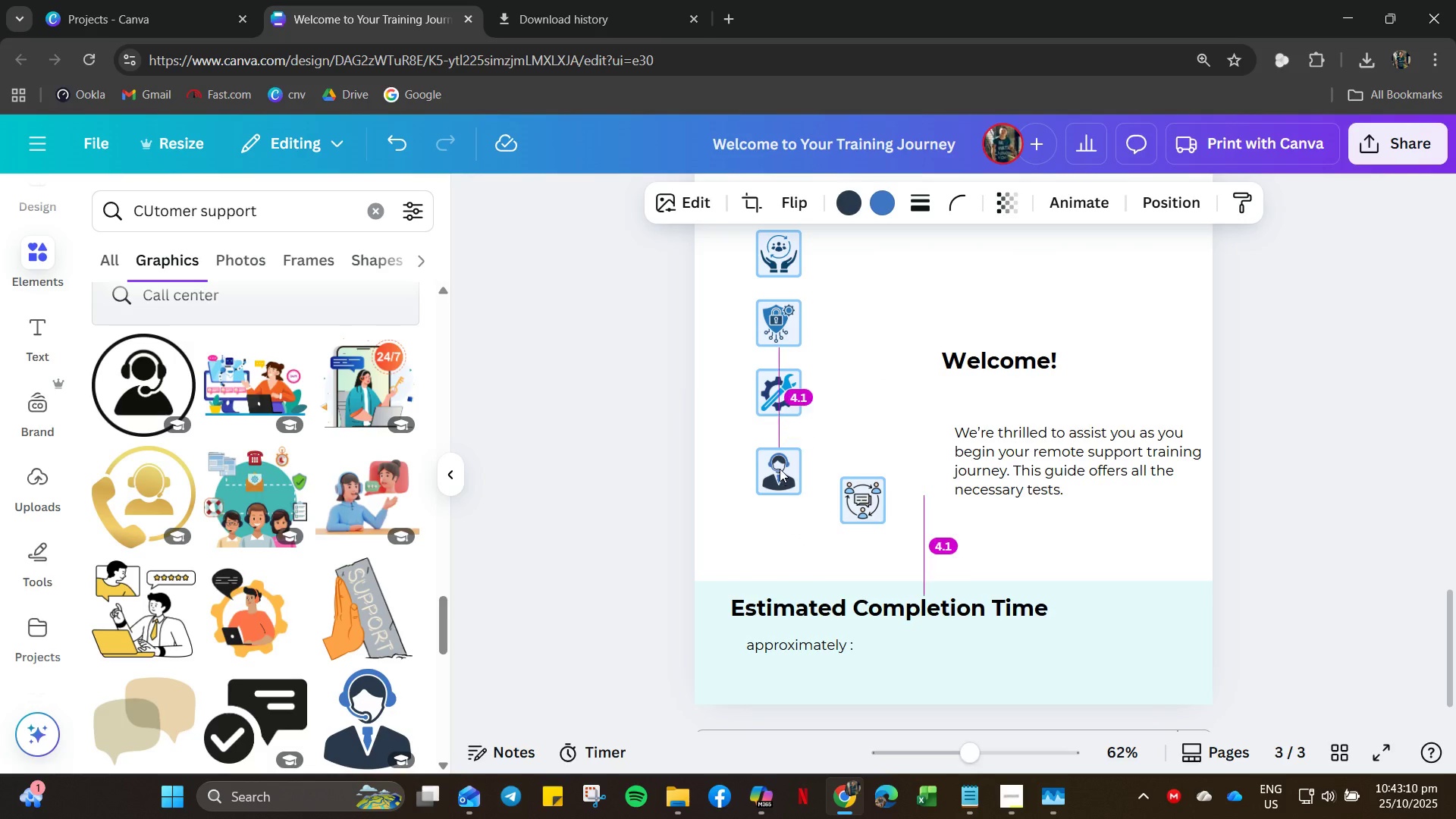 
key(ArrowDown)
 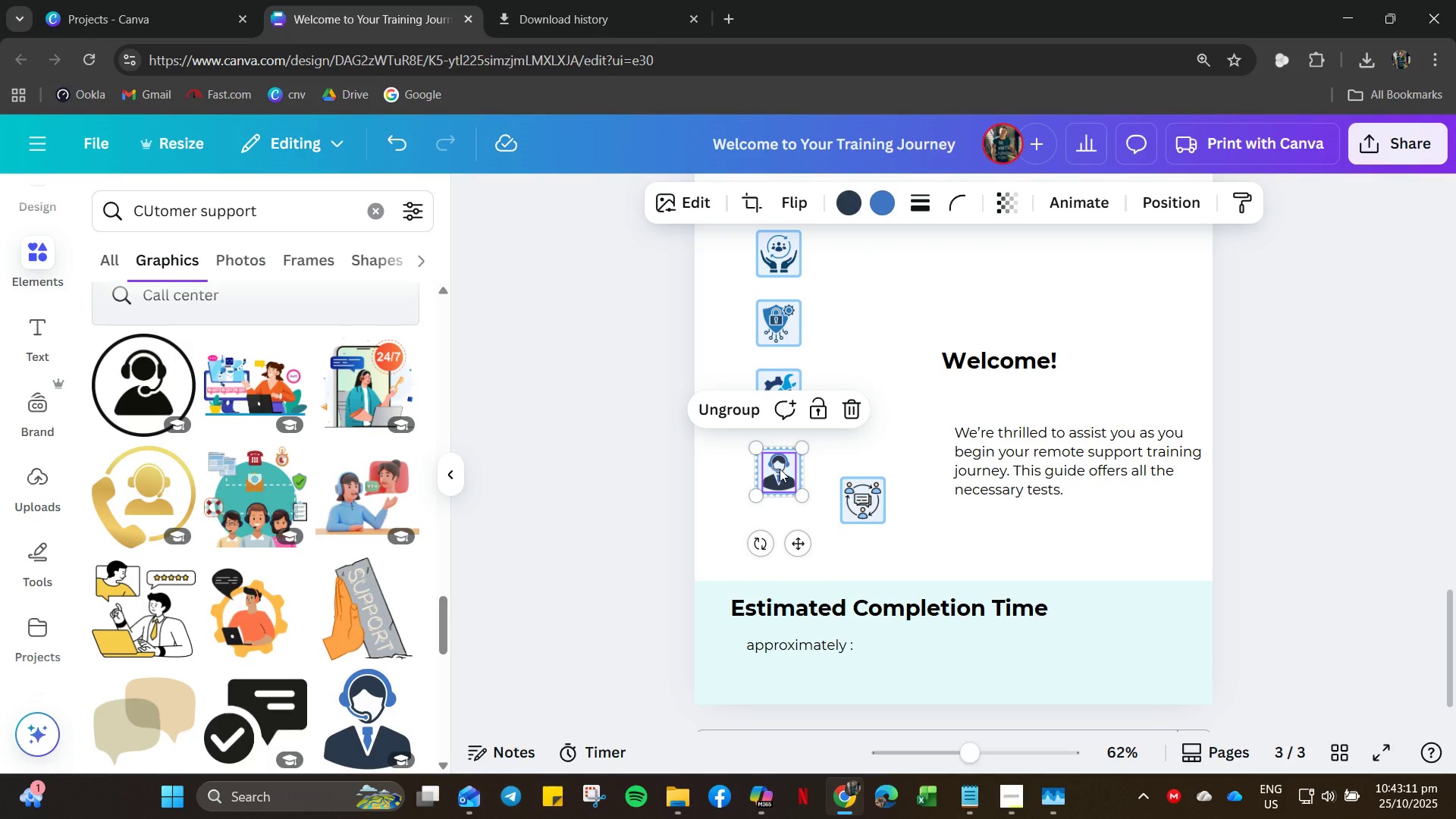 
key(ArrowUp)
 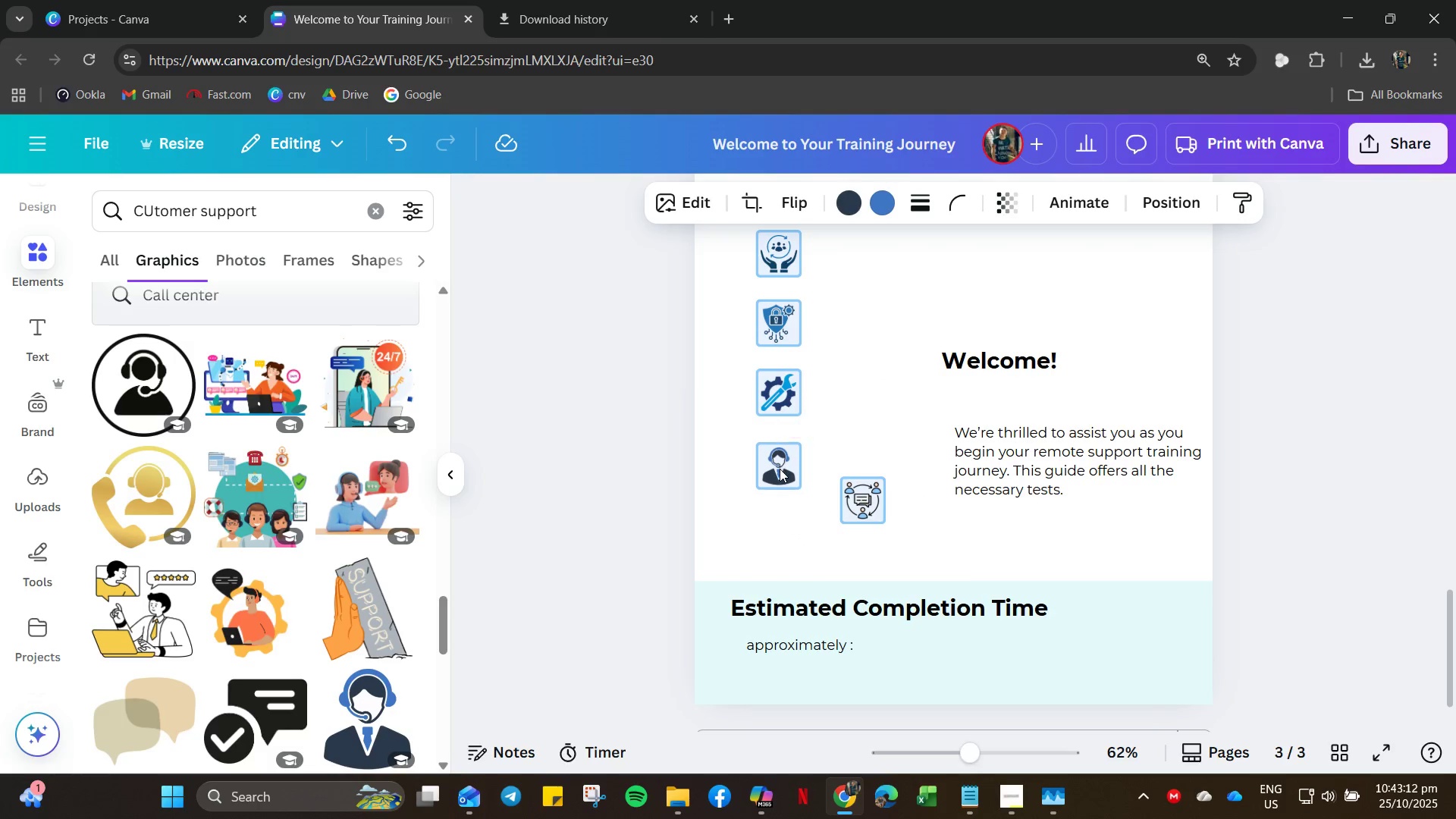 
key(ArrowUp)
 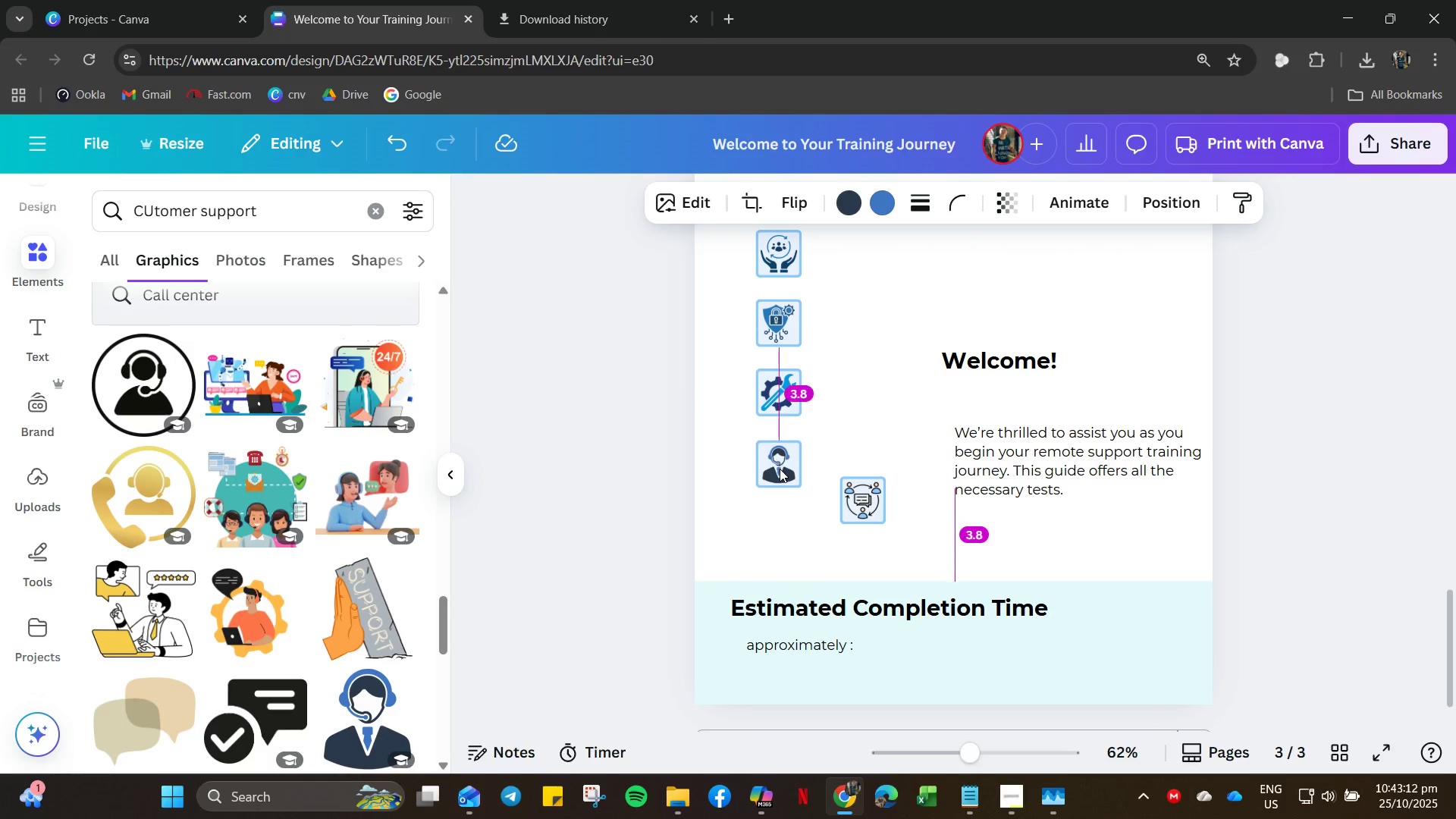 
key(ArrowUp)
 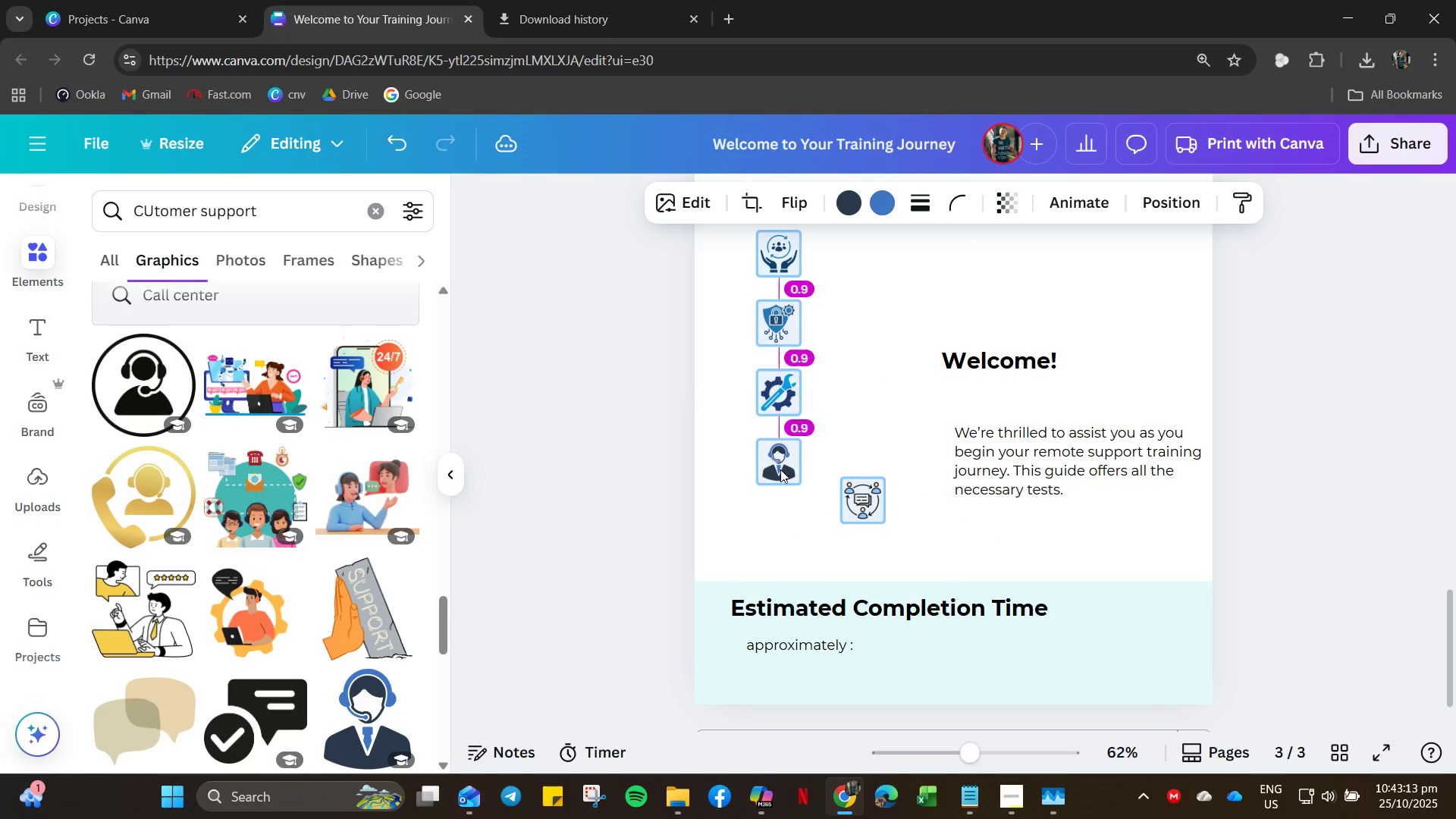 
key(ArrowUp)
 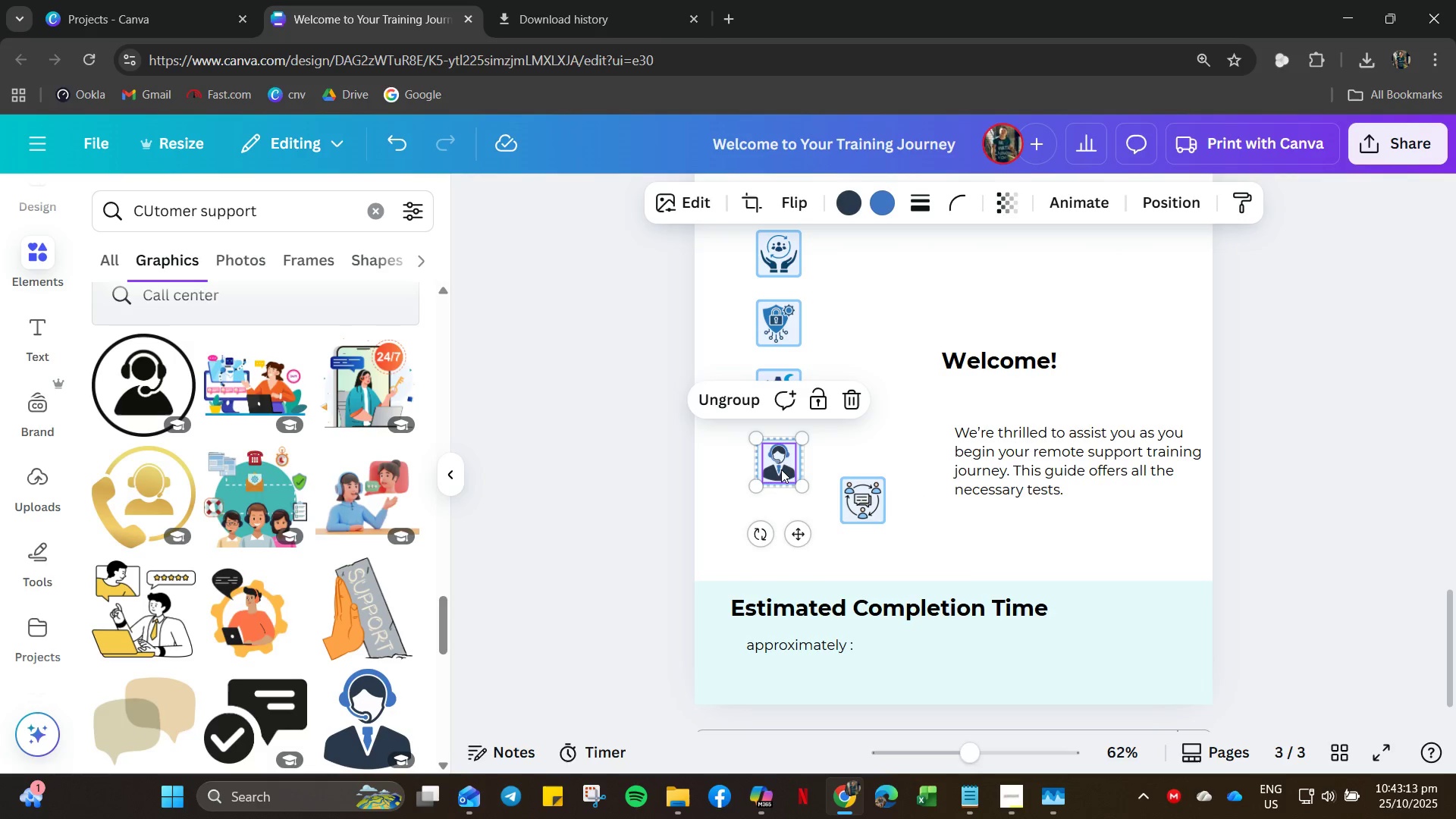 
left_click([783, 470])
 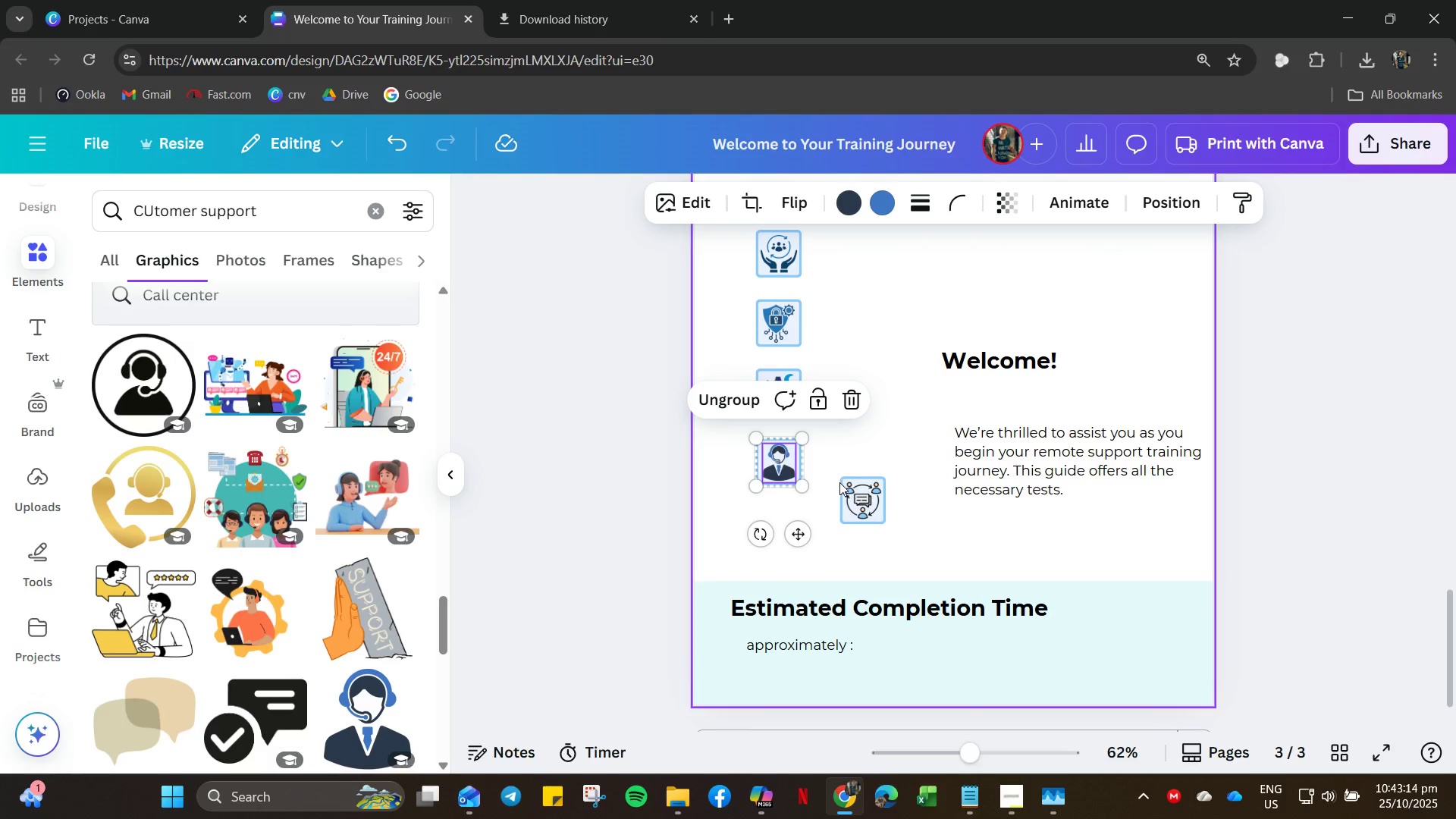 
left_click_drag(start_coordinate=[864, 500], to_coordinate=[781, 537])
 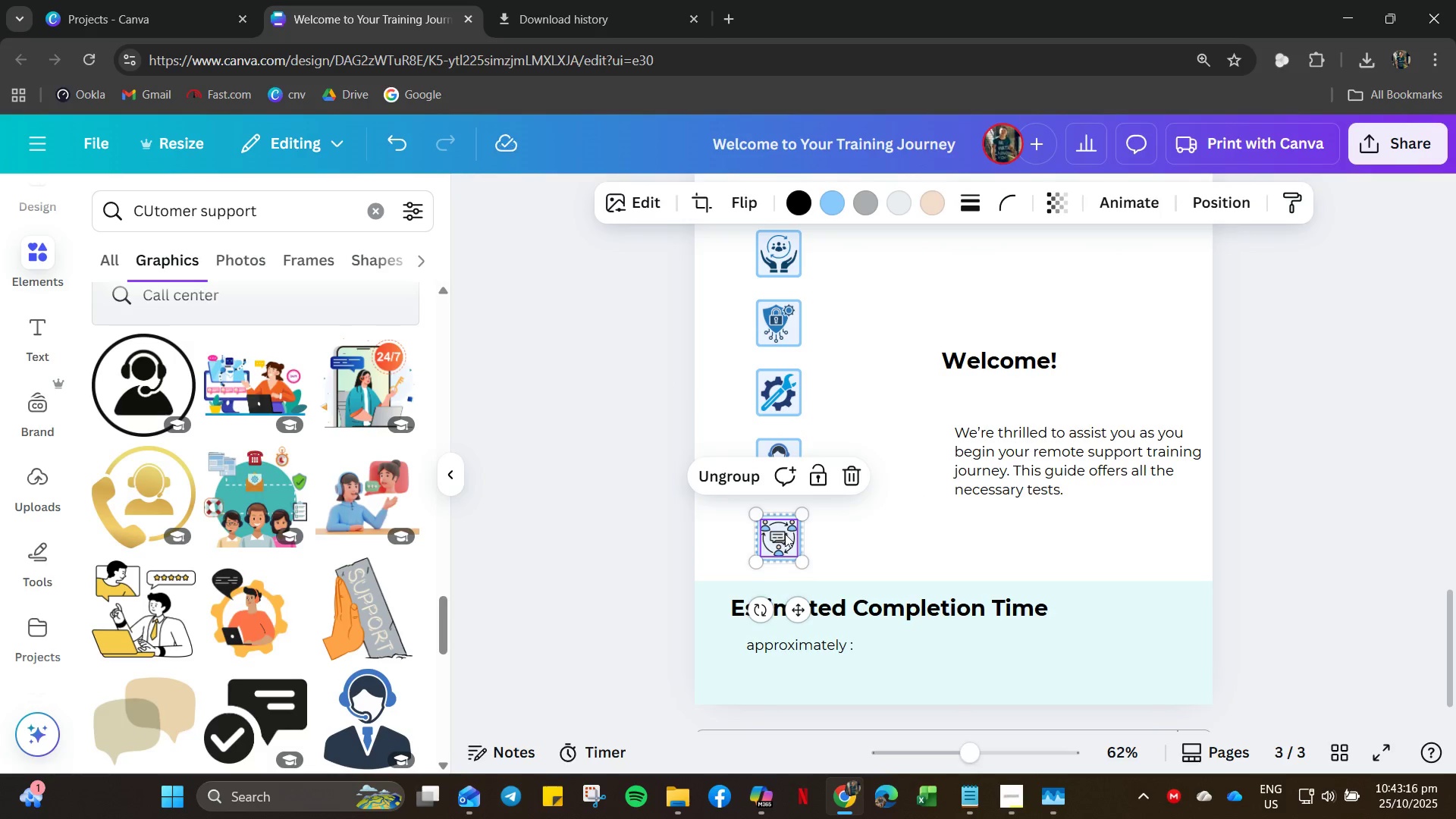 
key(Shift+ShiftRight)
 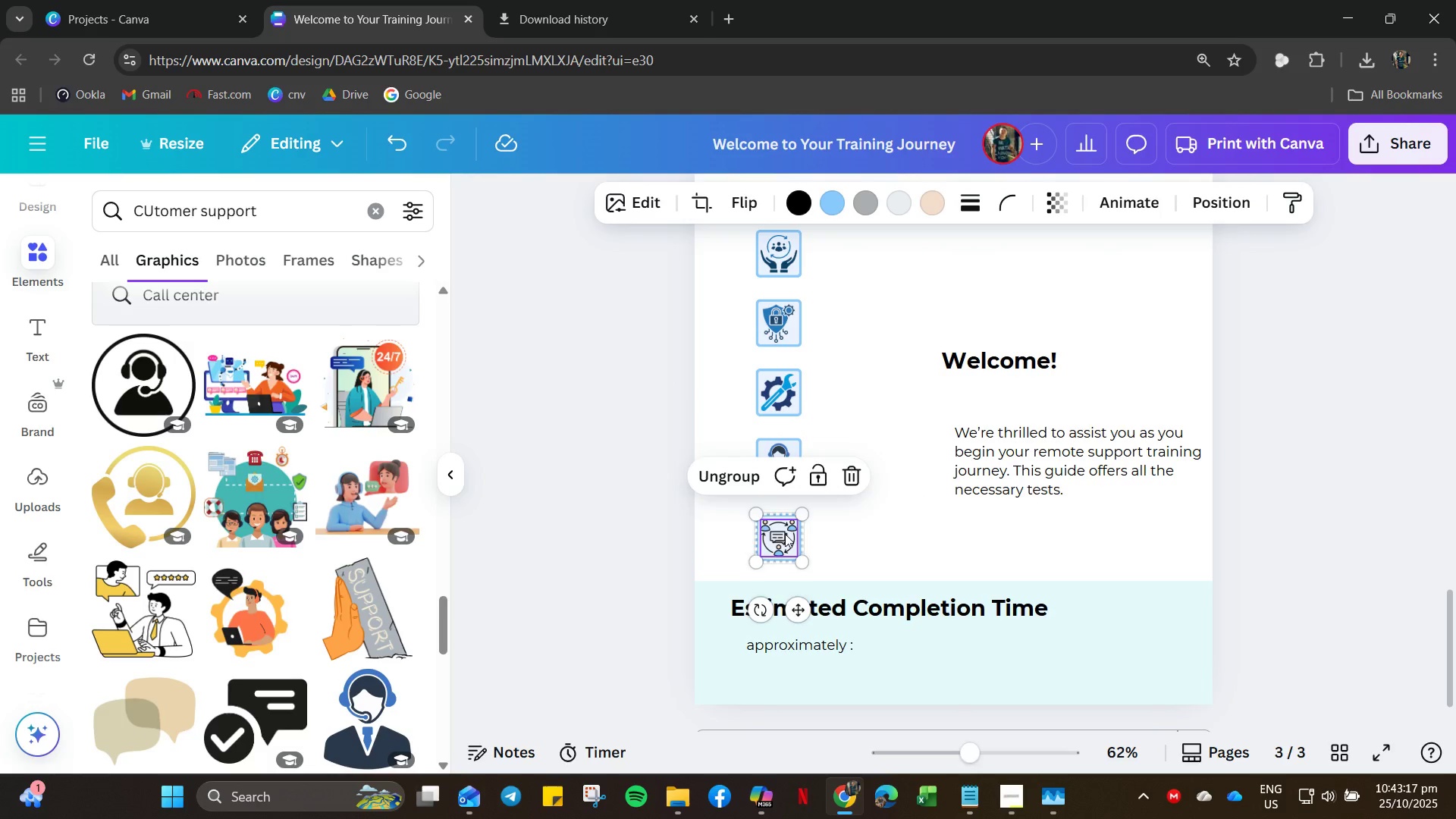 
key(ArrowUp)
 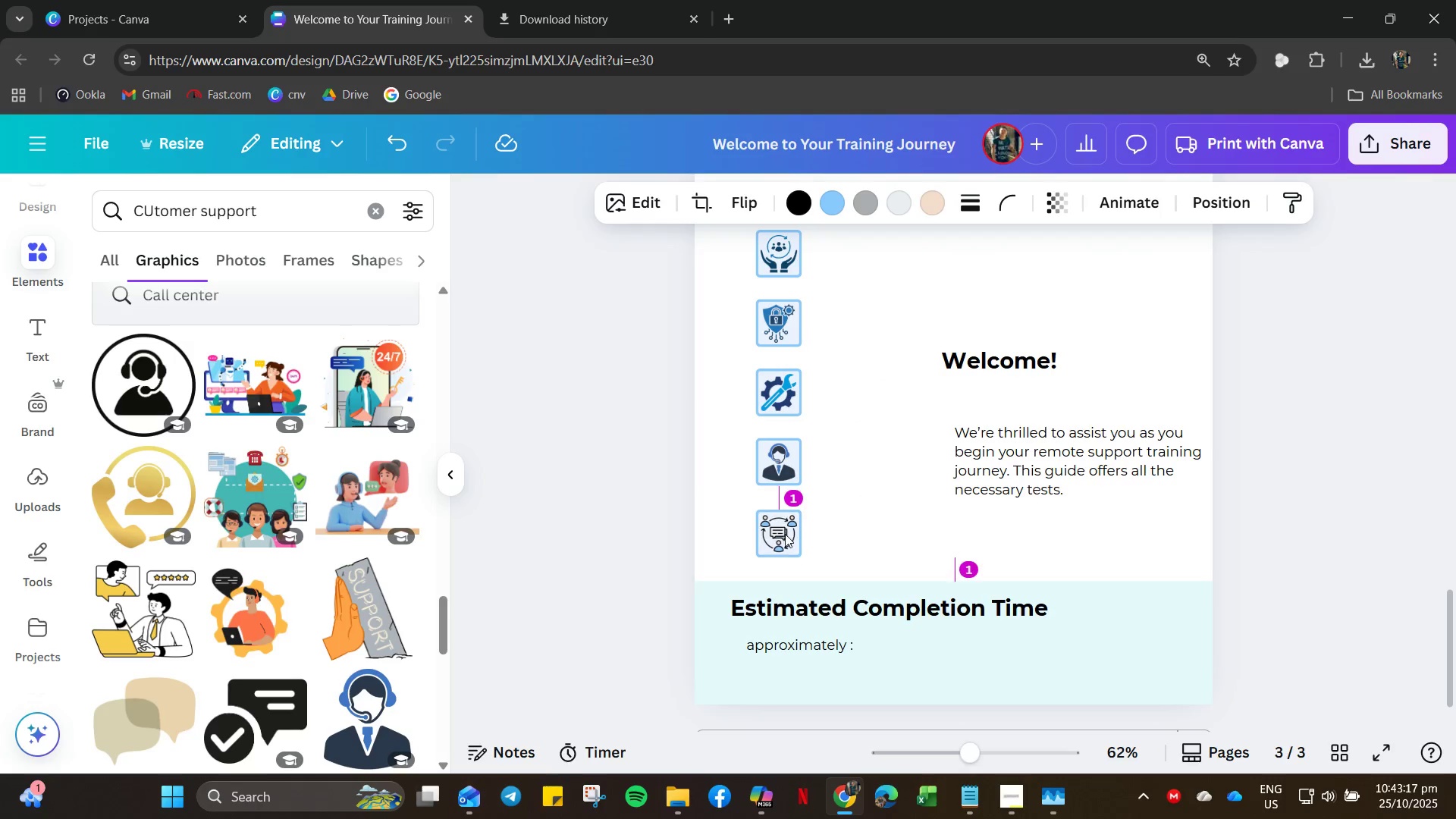 
key(ArrowUp)
 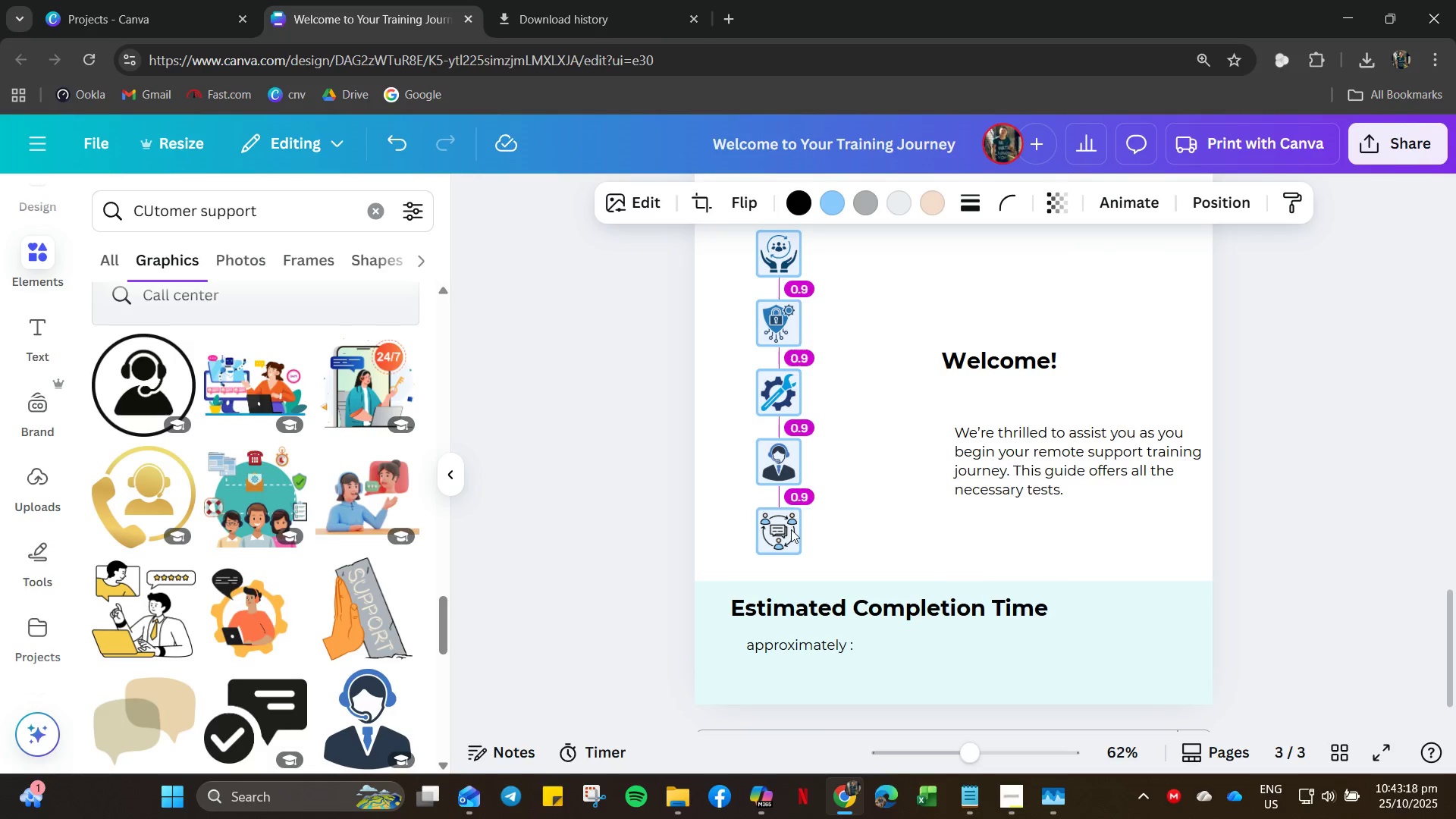 
key(ArrowUp)
 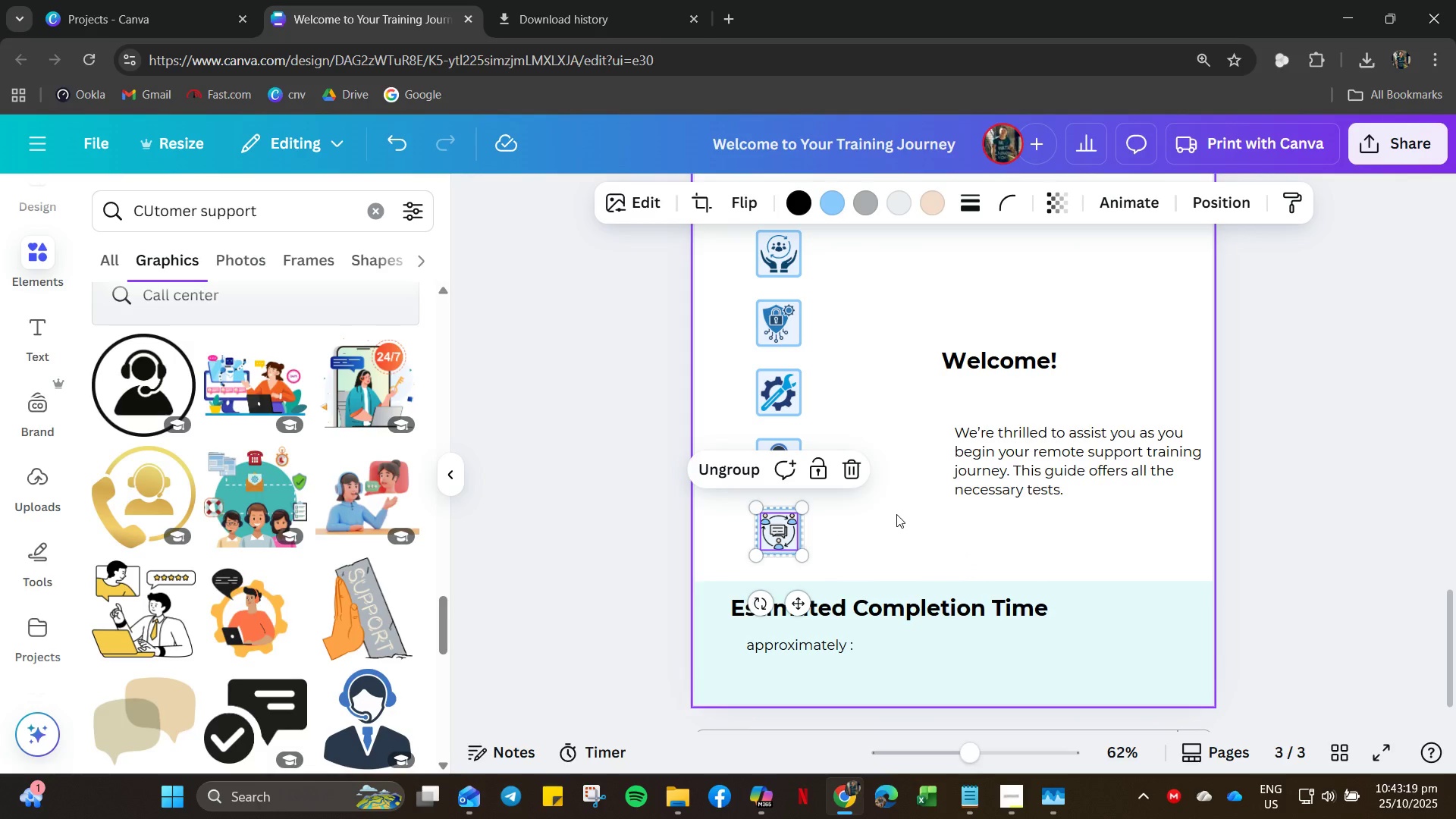 
left_click([895, 513])
 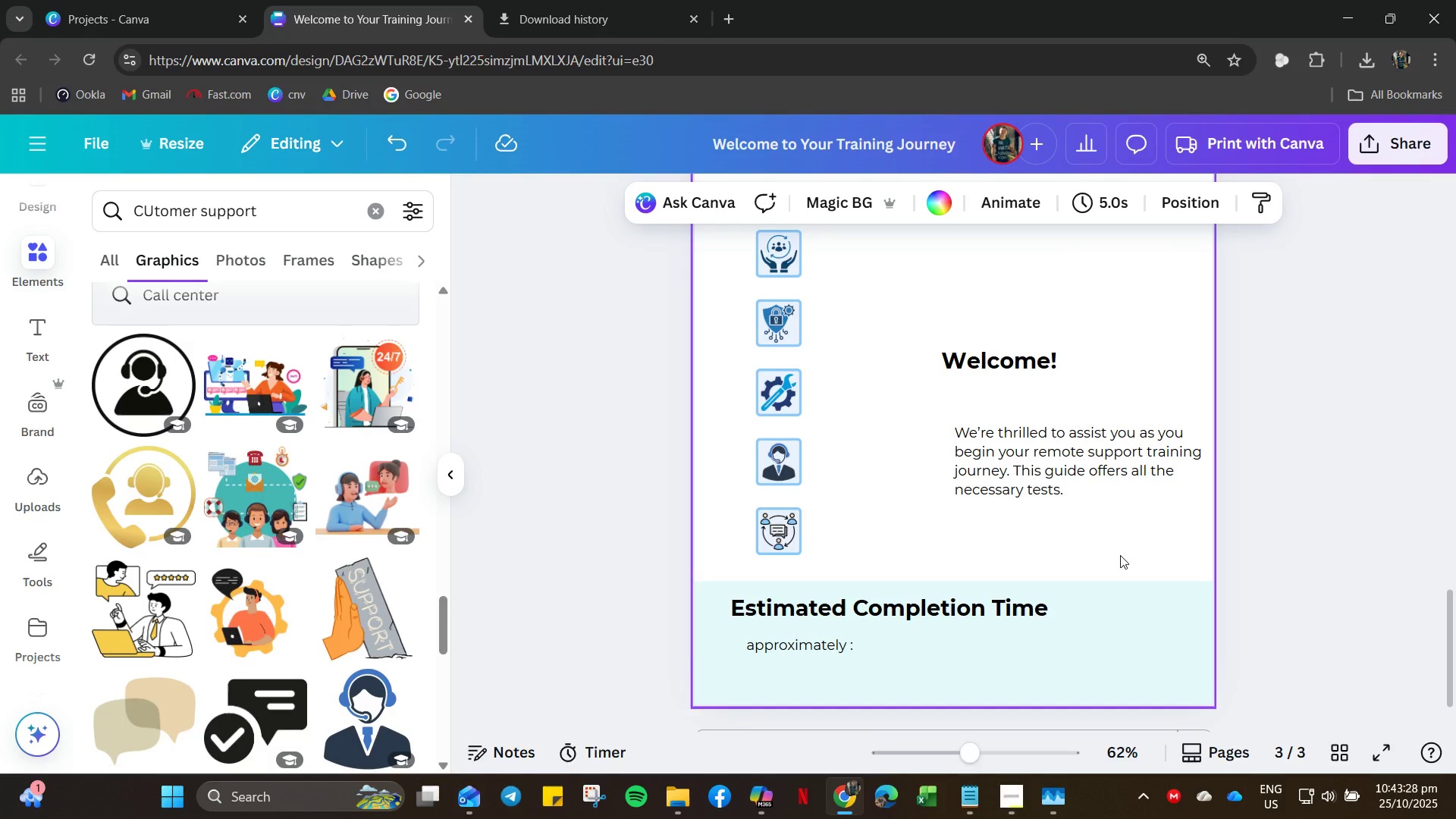 
wait(13.48)
 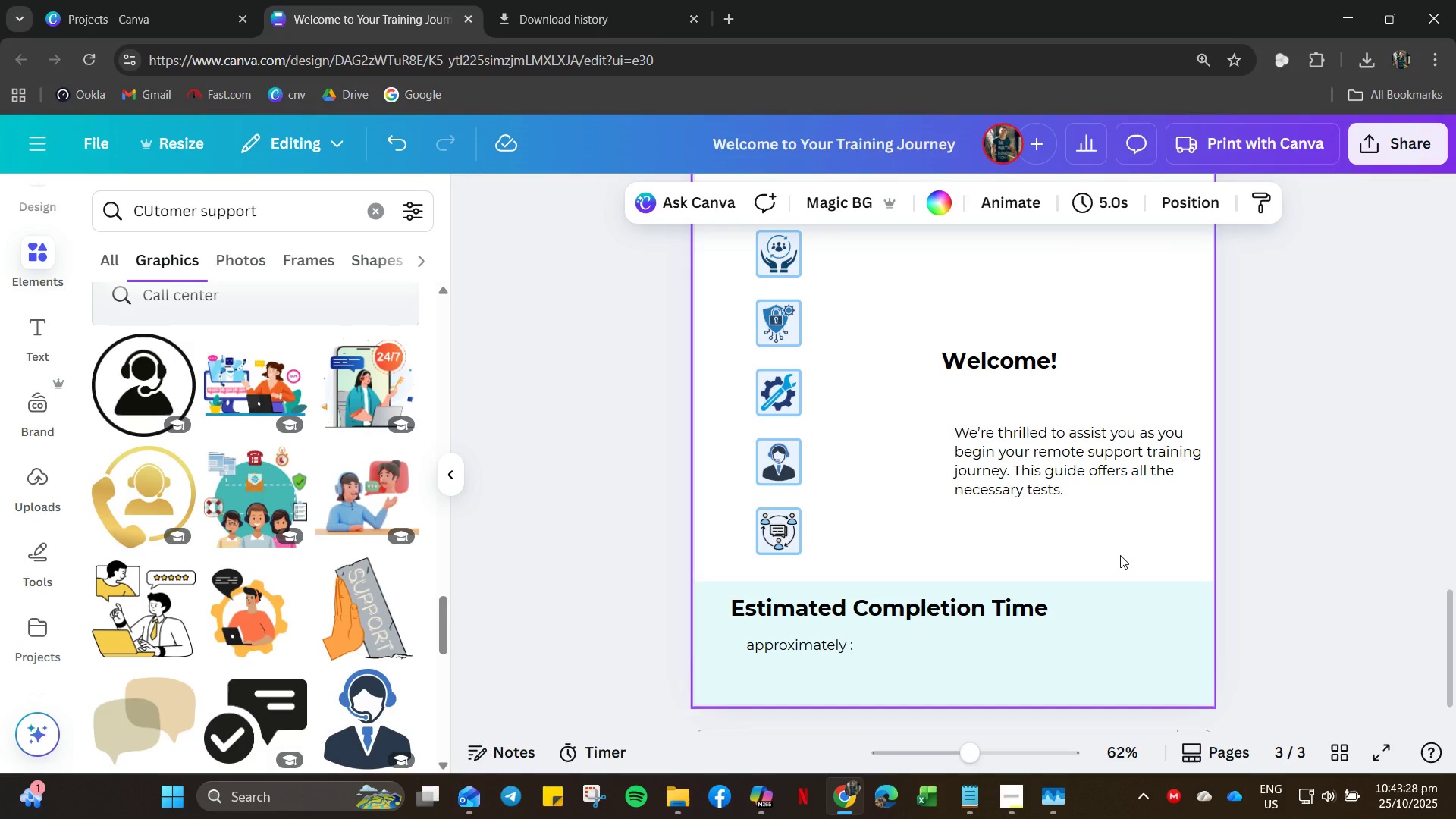 
scroll: coordinate [1129, 325], scroll_direction: up, amount: 8.0
 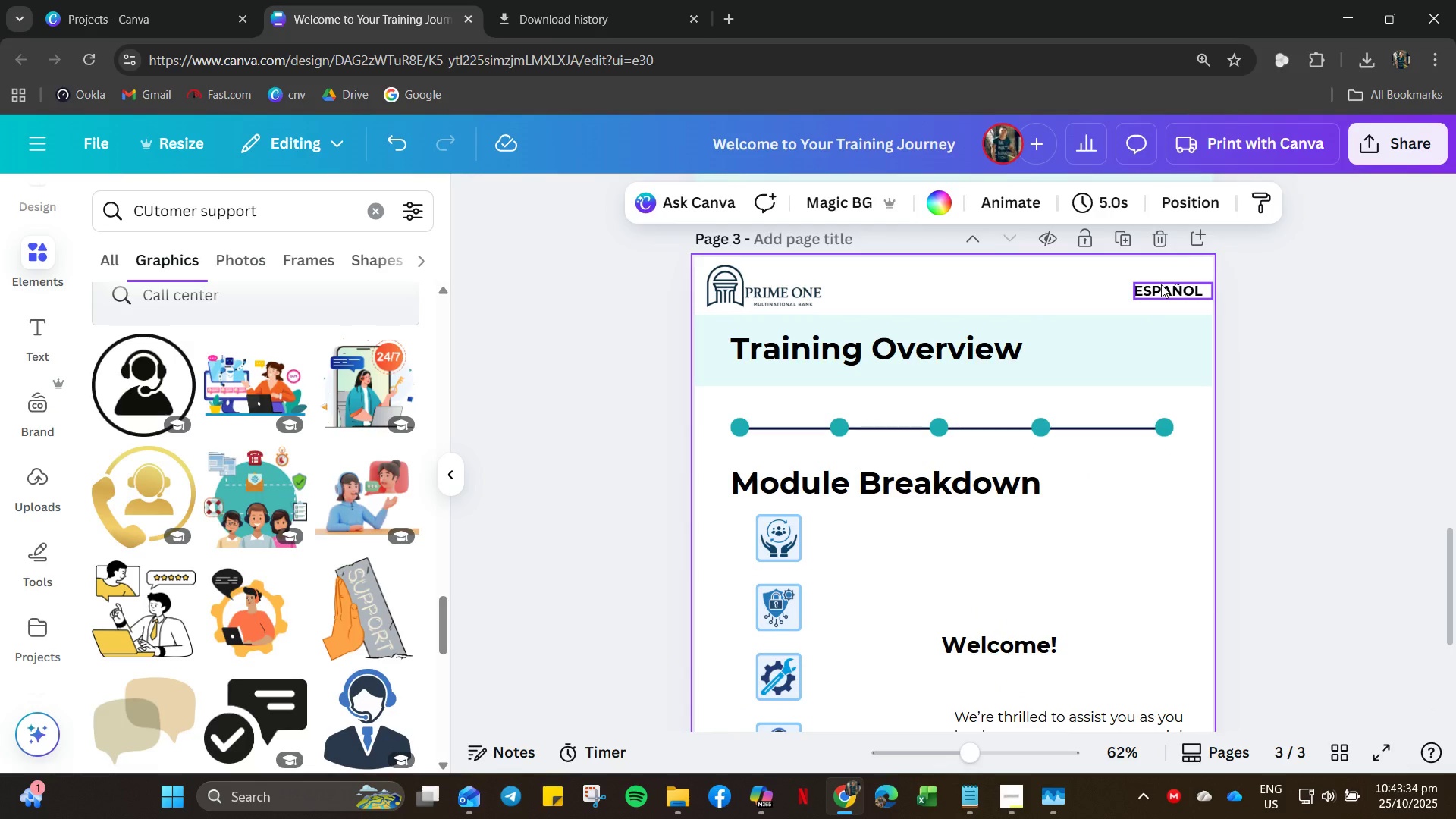 
double_click([1161, 284])
 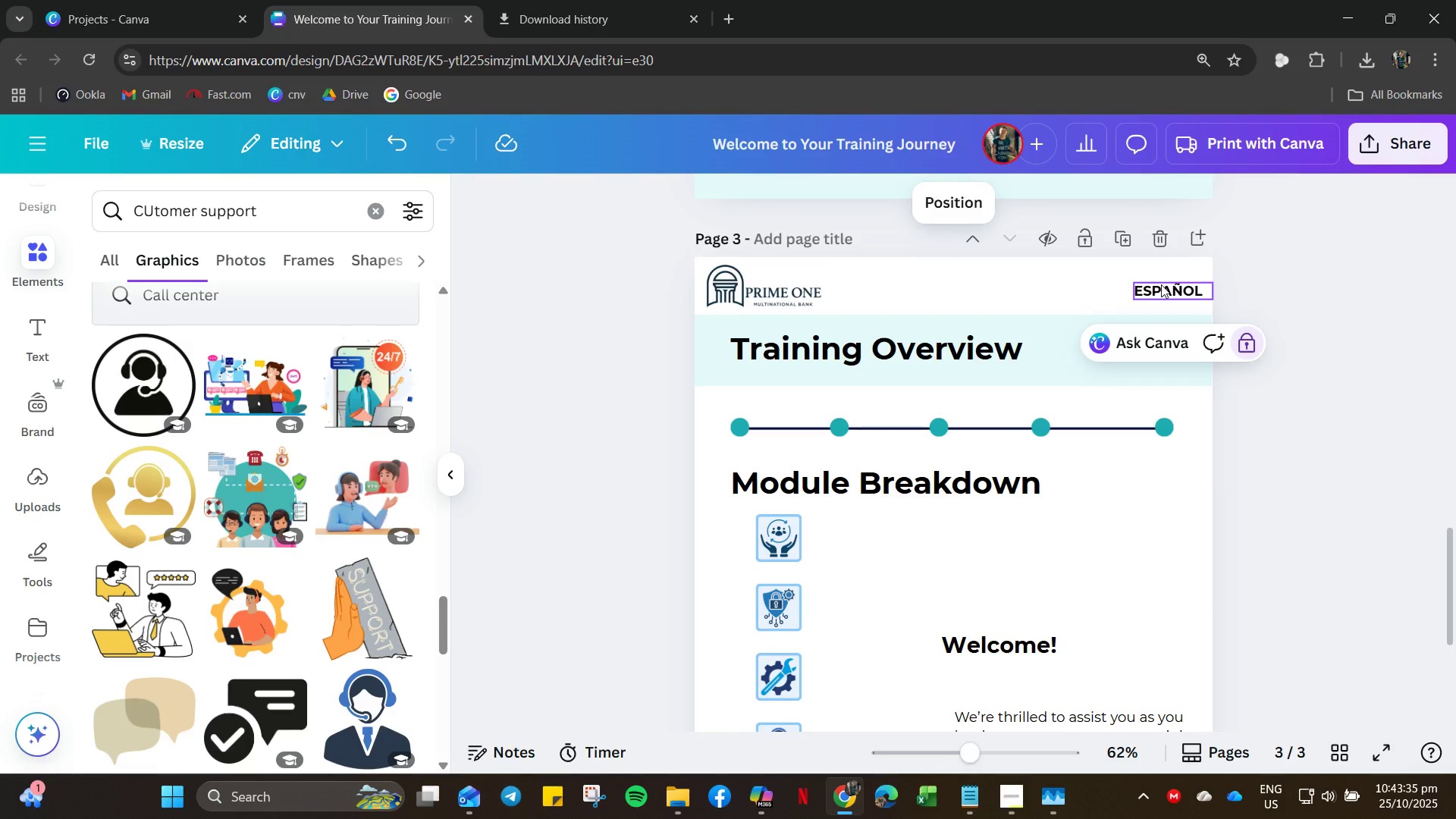 
double_click([1161, 284])
 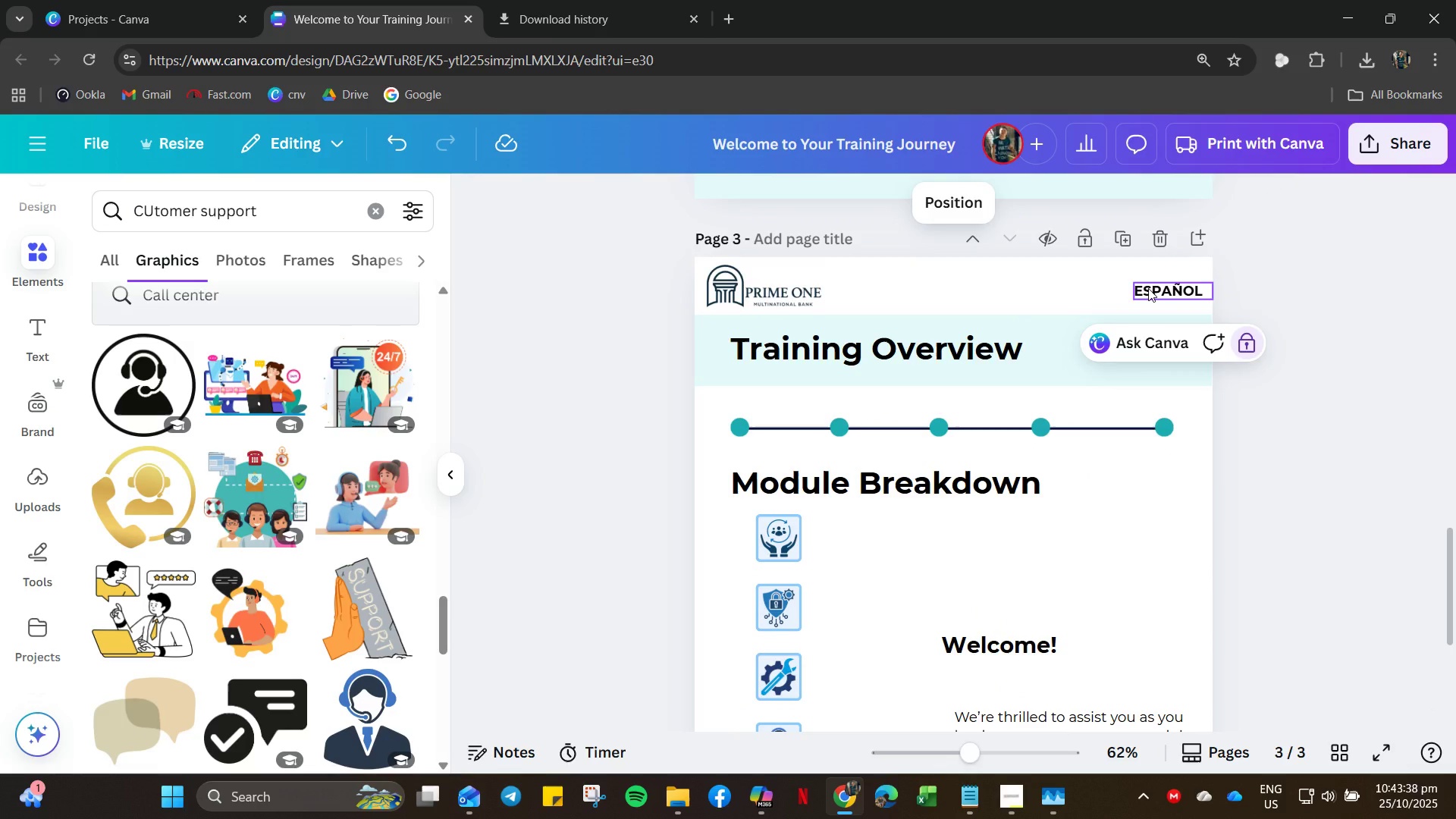 
double_click([1148, 288])
 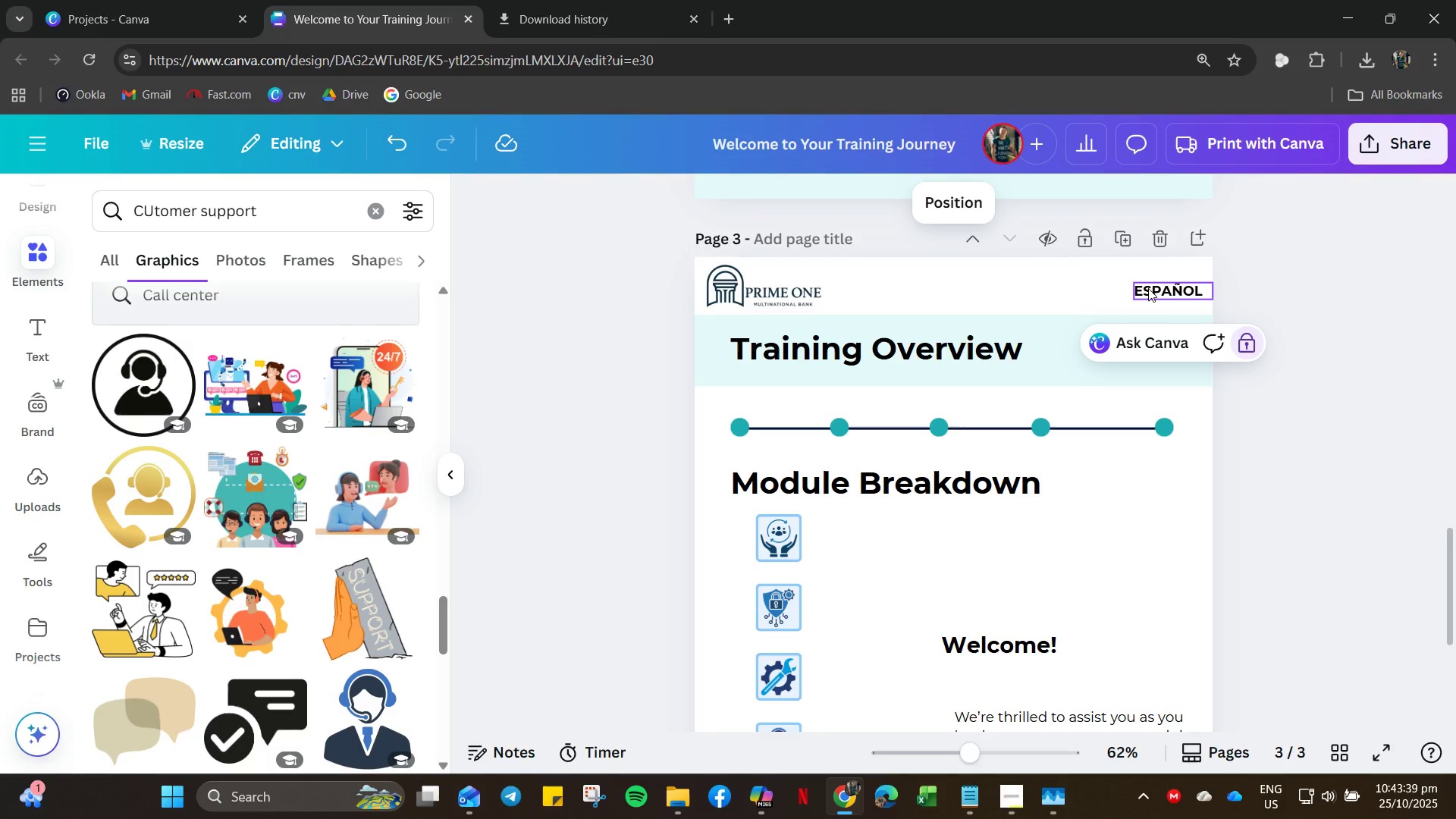 
triple_click([1148, 288])
 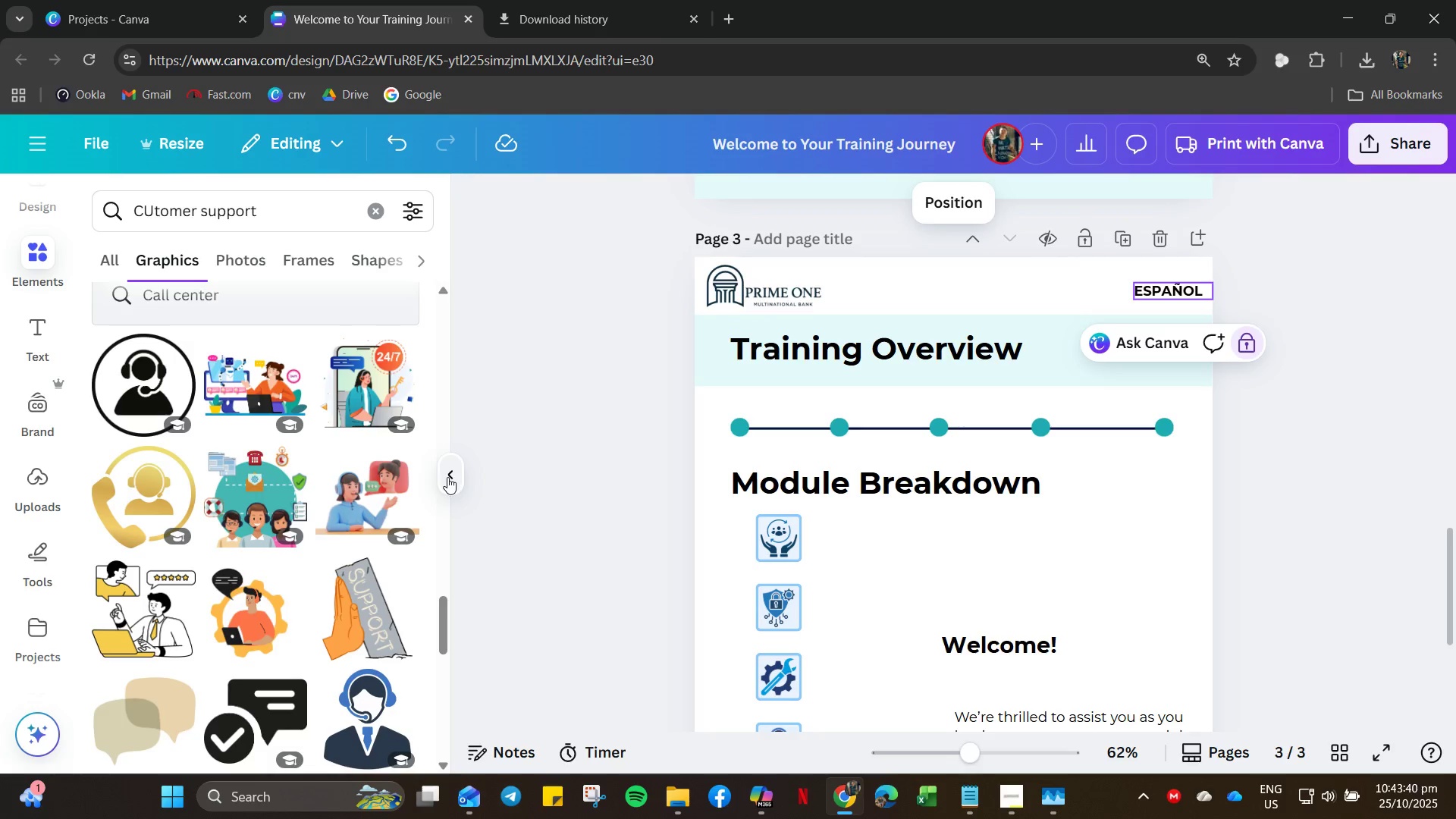 
double_click([517, 481])
 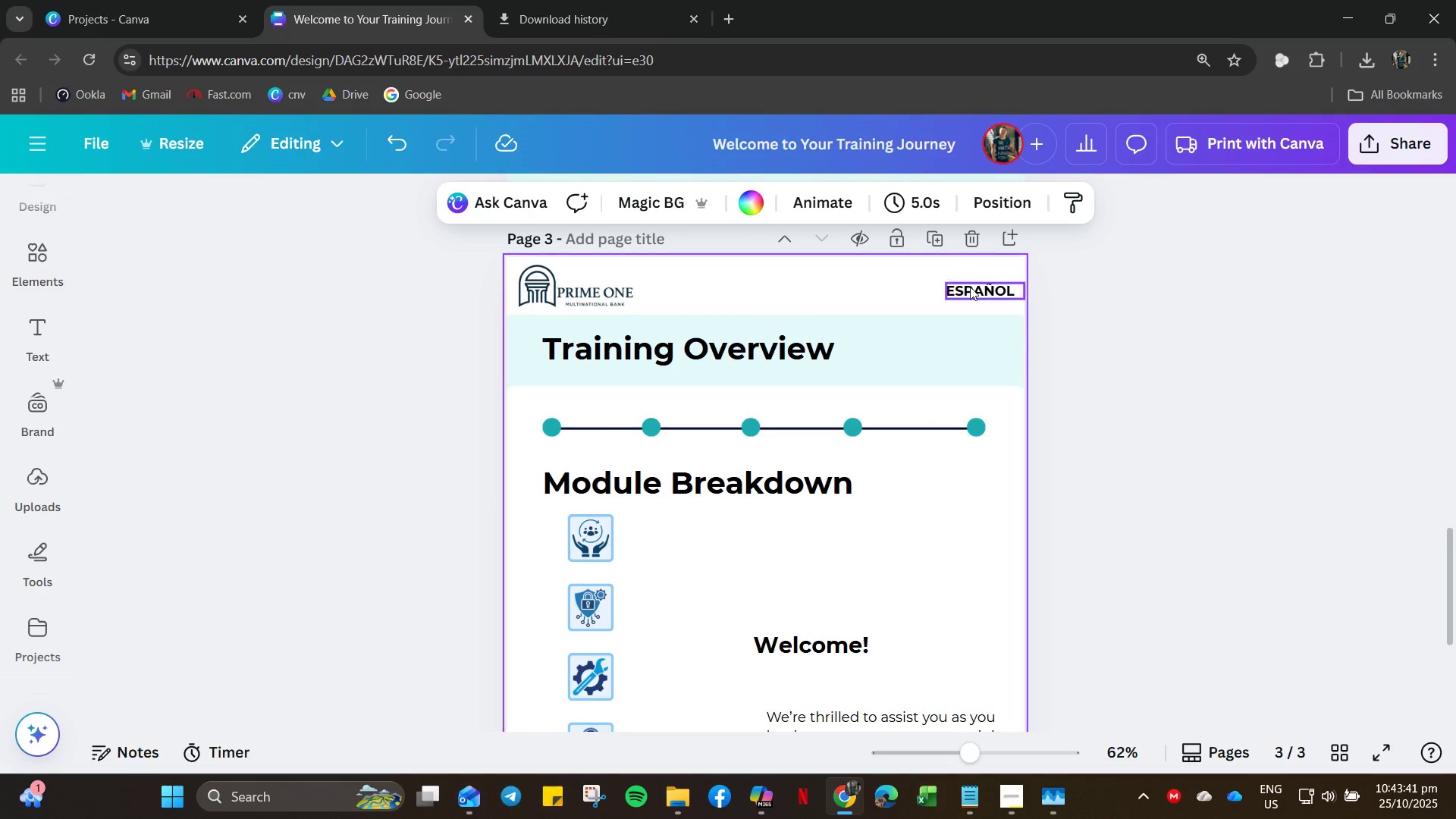 
double_click([970, 287])
 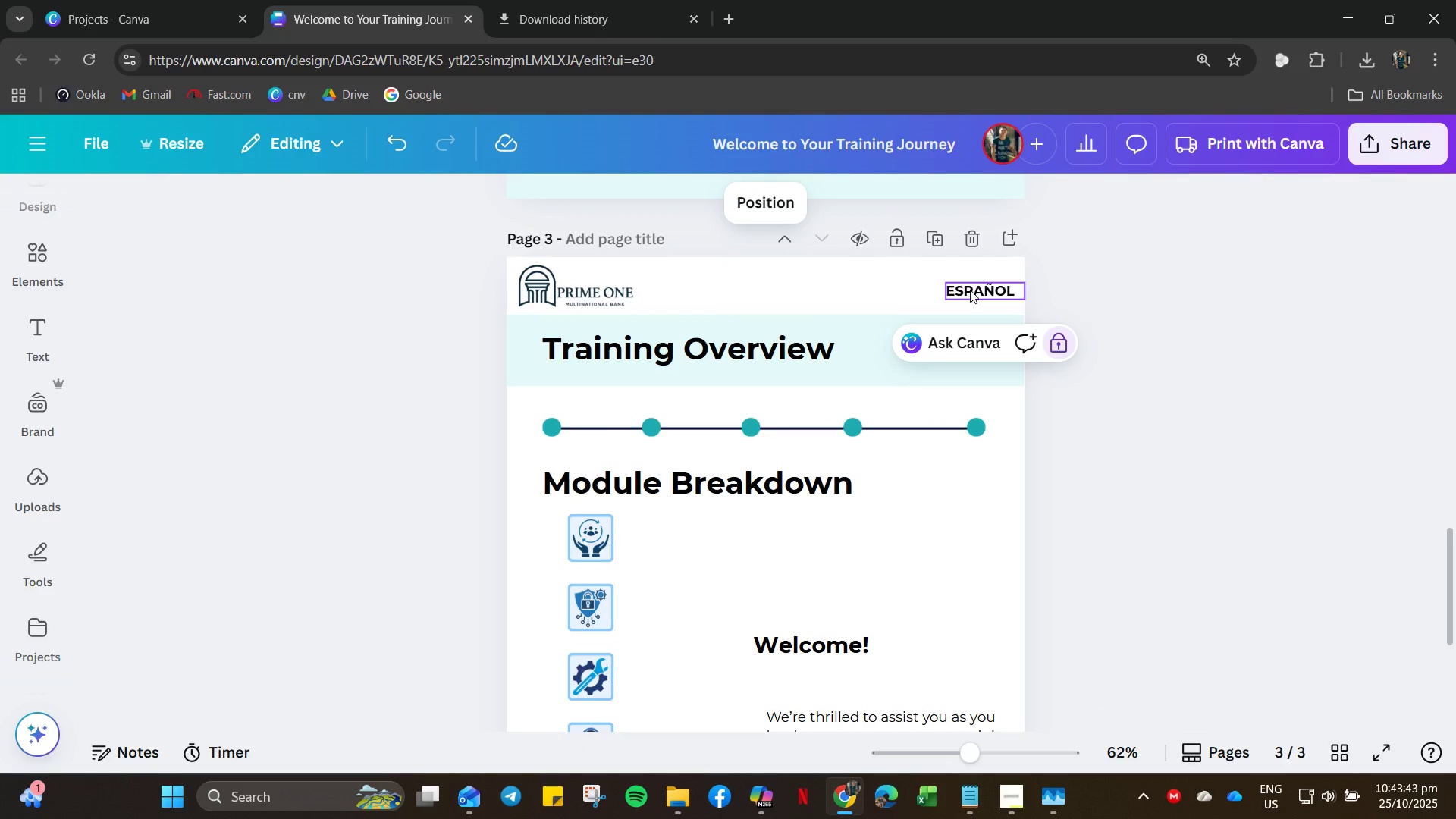 
key(E)
 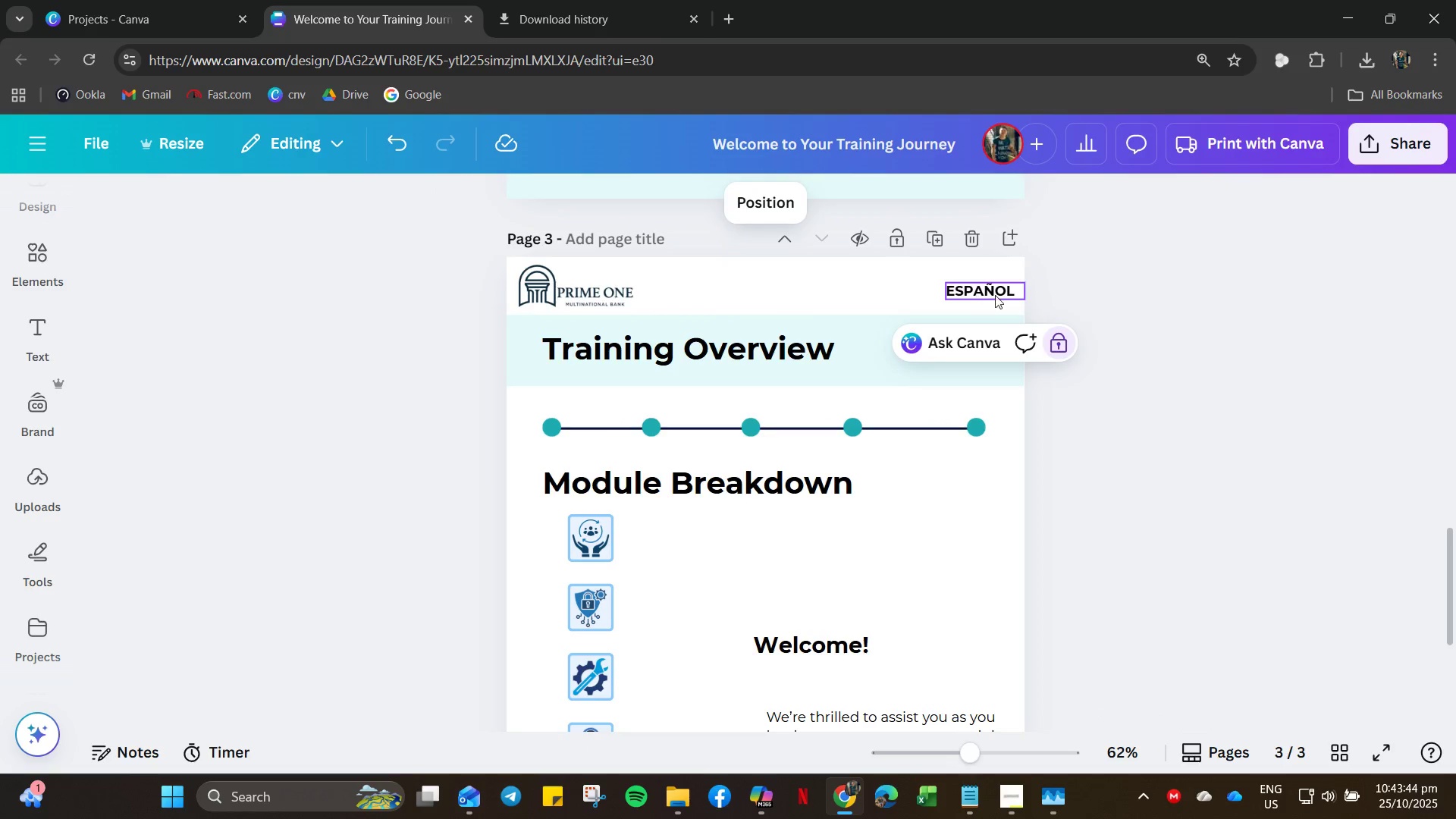 
left_click([1056, 300])
 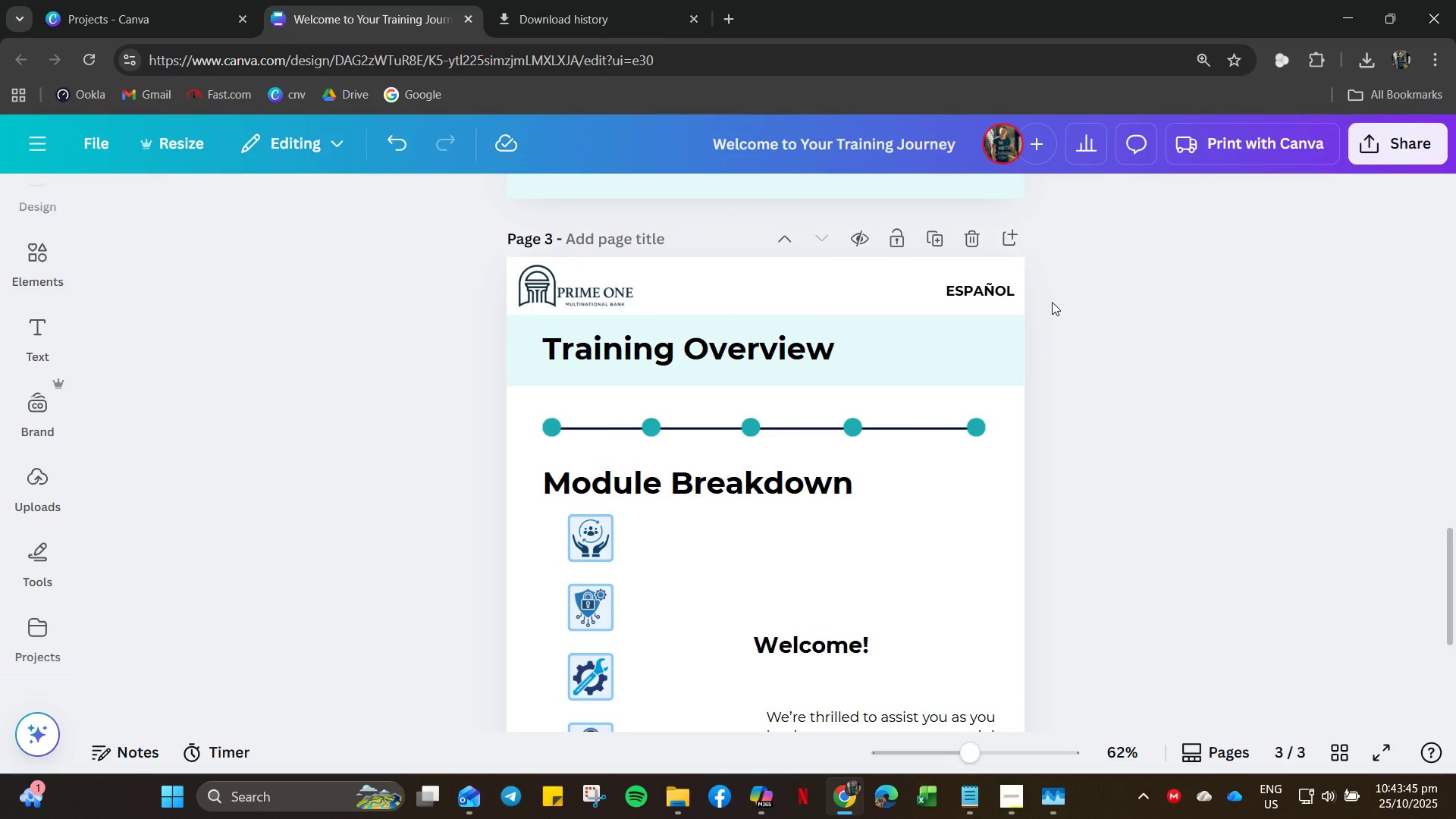 
hold_key(key=ControlLeft, duration=0.59)
scroll: coordinate [1052, 302], scroll_direction: up, amount: 8.0
 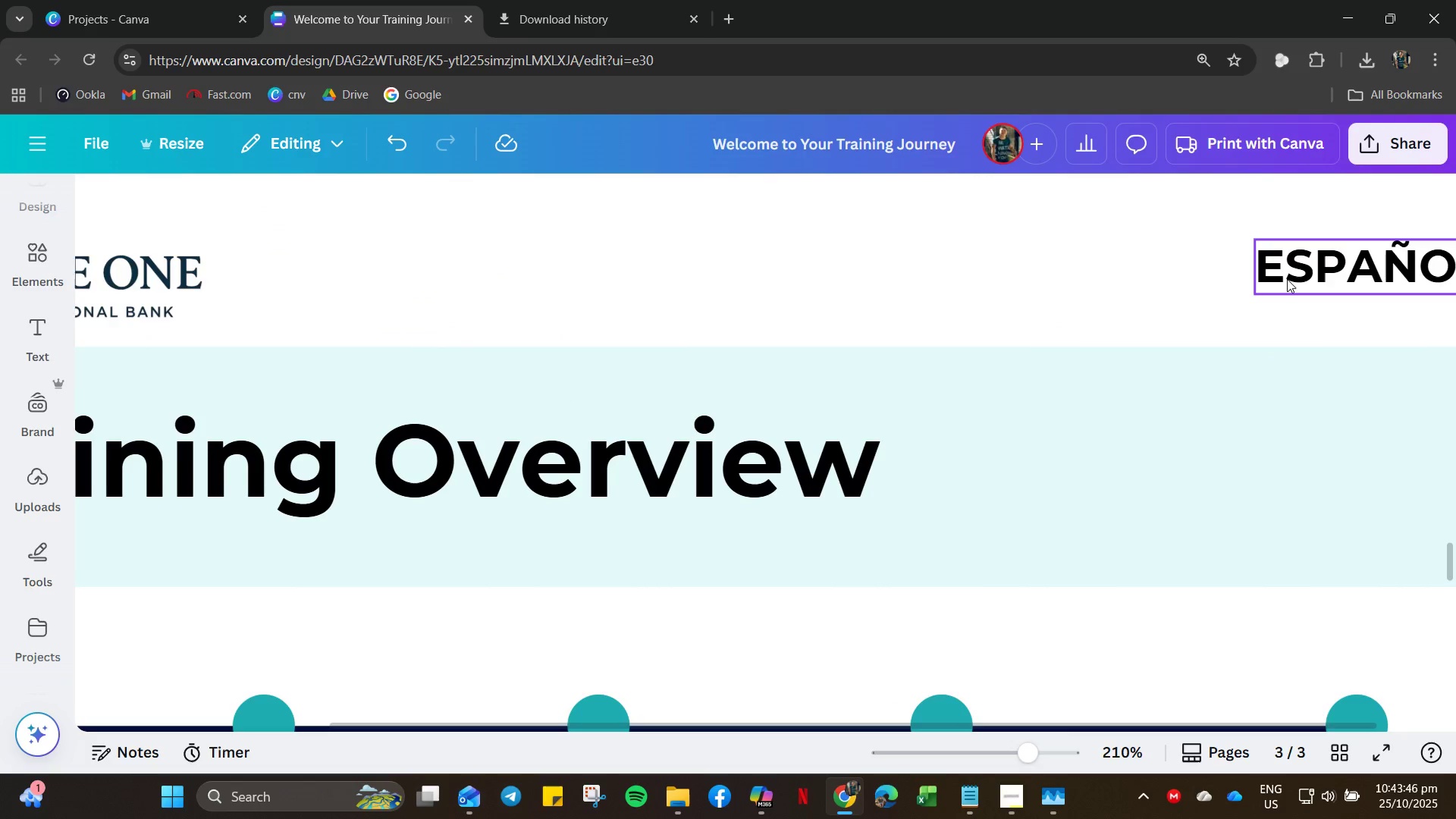 
left_click([1287, 279])
 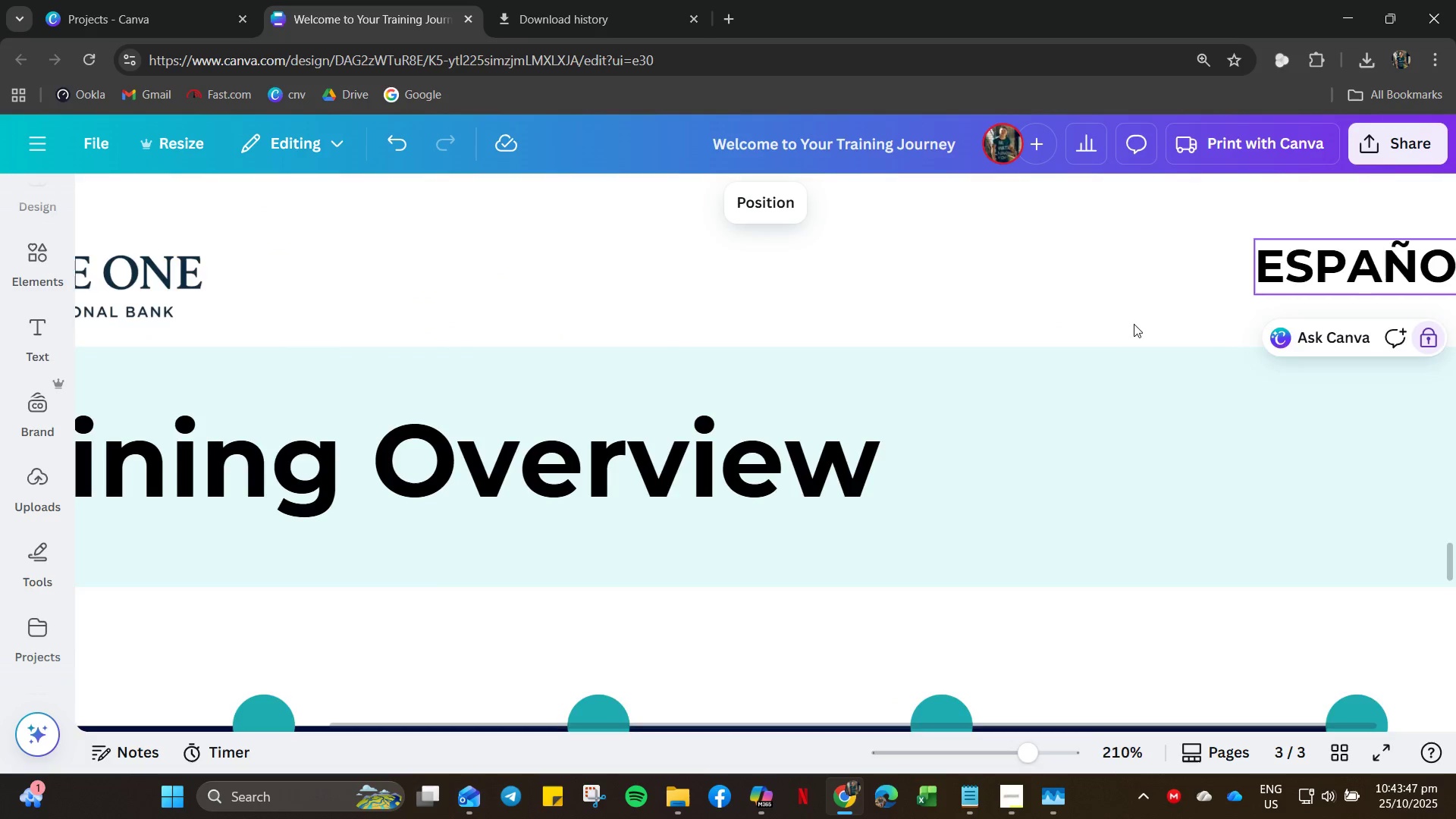 
scroll: coordinate [1110, 333], scroll_direction: down, amount: 10.0
 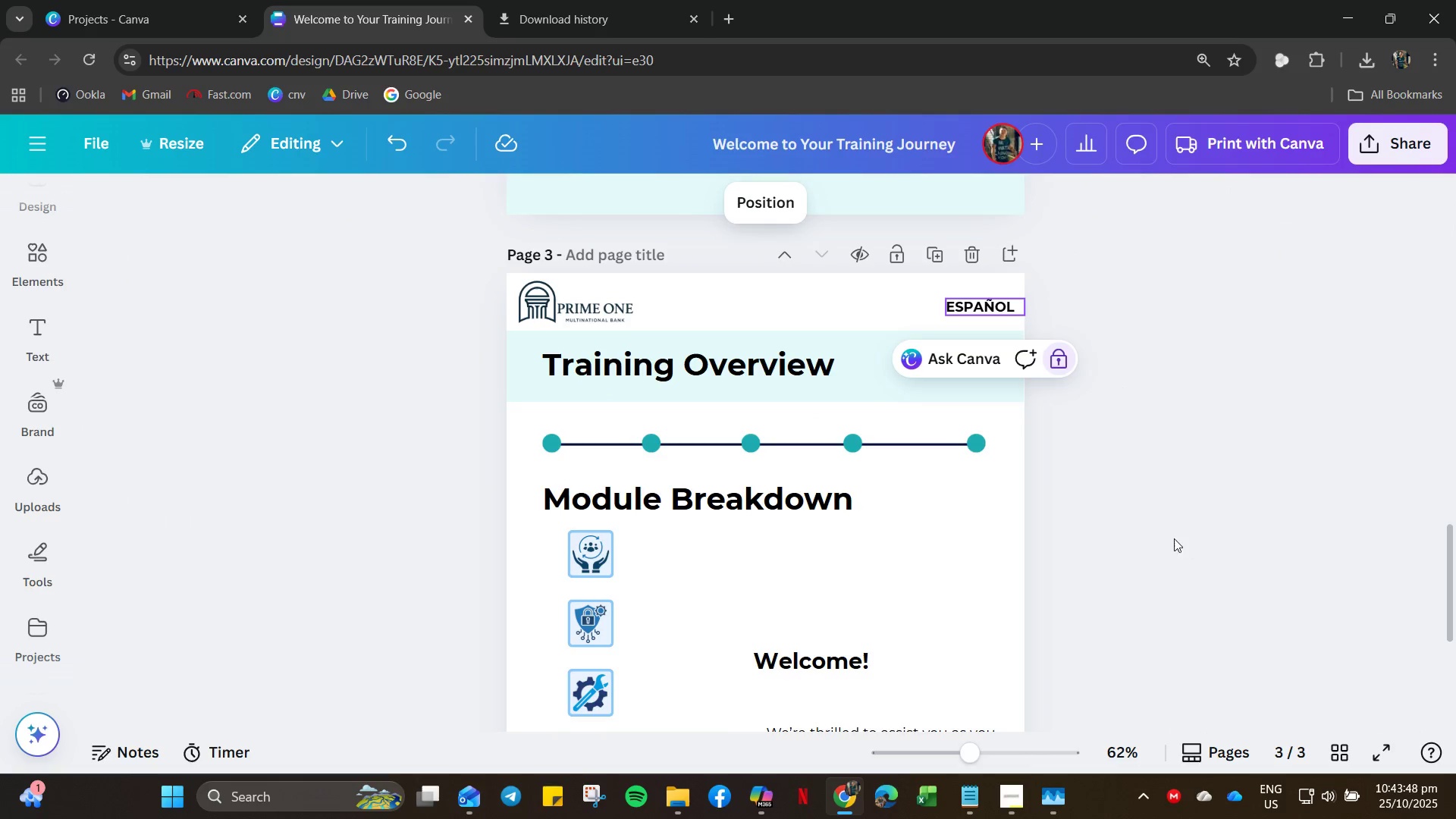 
left_click_drag(start_coordinate=[1174, 538], to_coordinate=[1169, 536])
 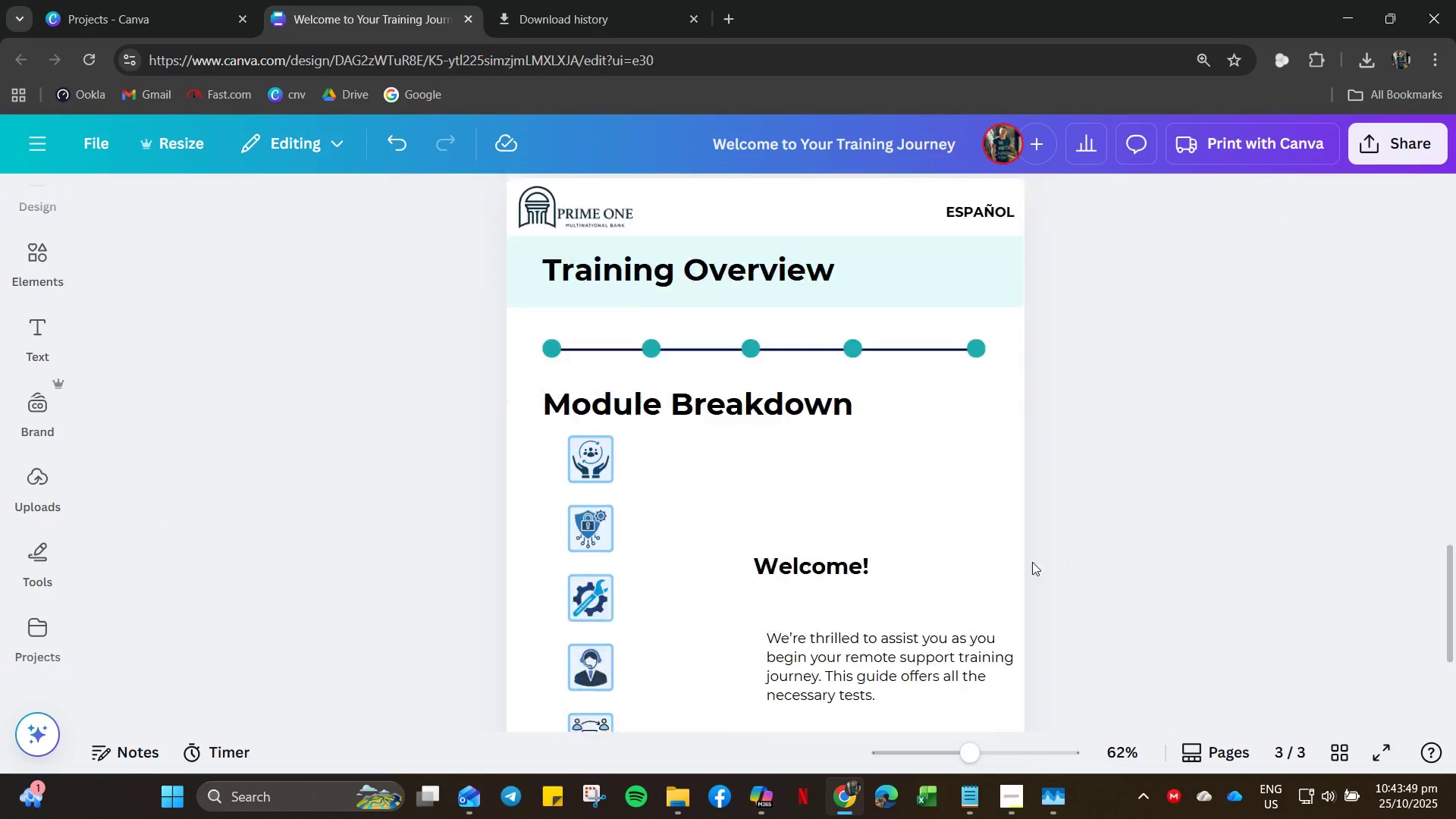 
scroll: coordinate [848, 607], scroll_direction: down, amount: 7.0
 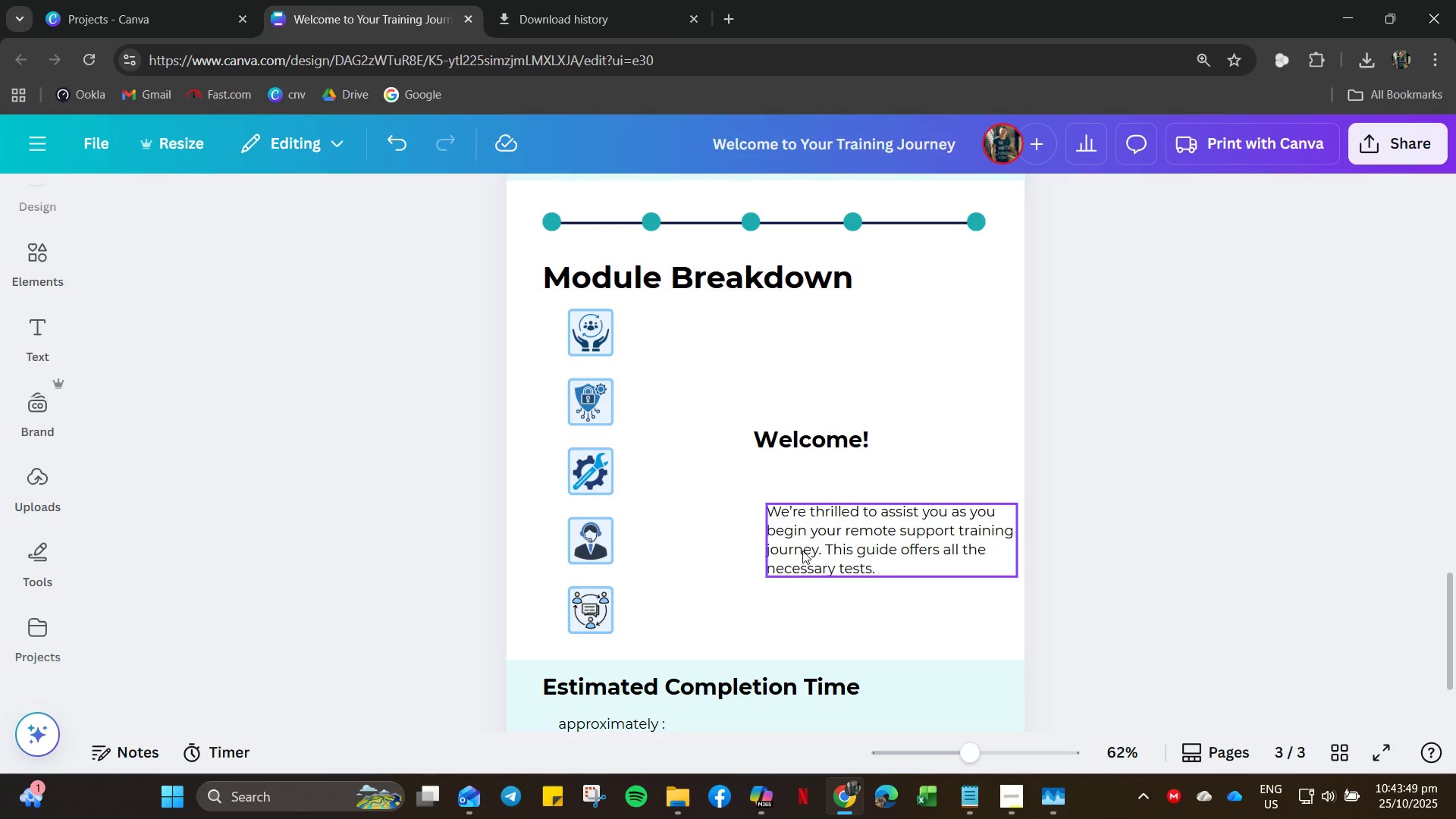 
left_click([802, 551])
 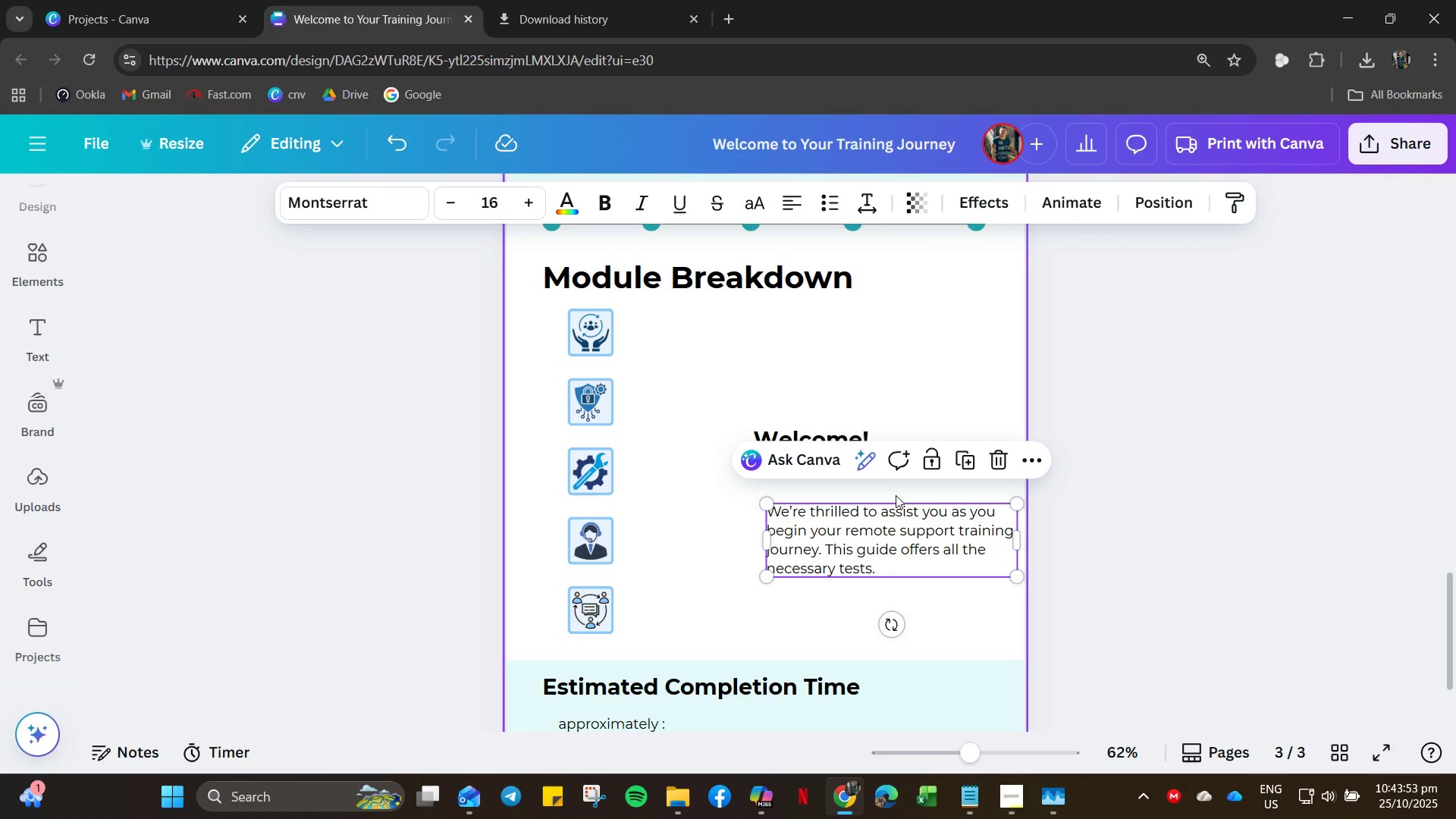 
wait(8.27)
 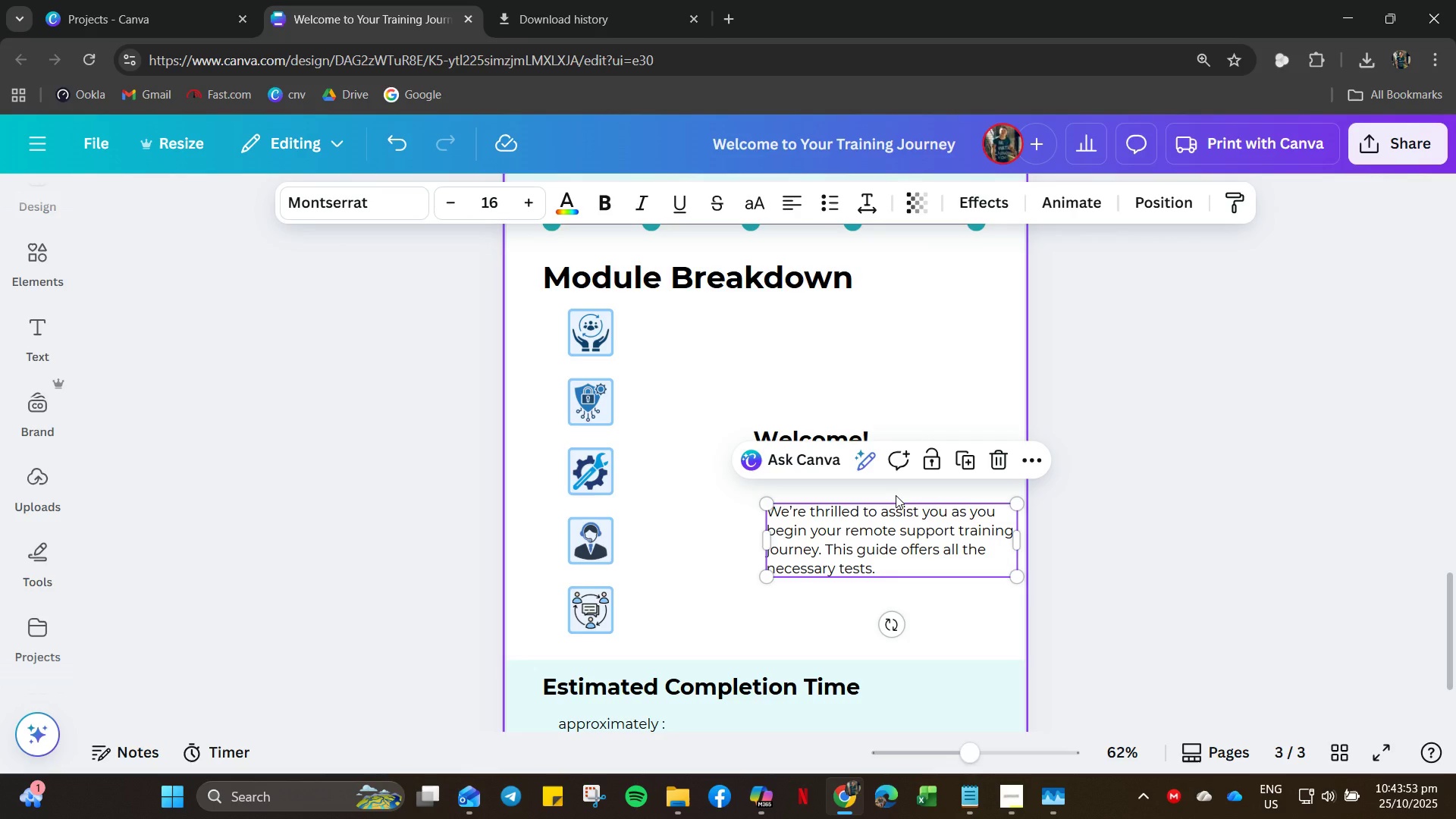 
left_click([930, 576])
 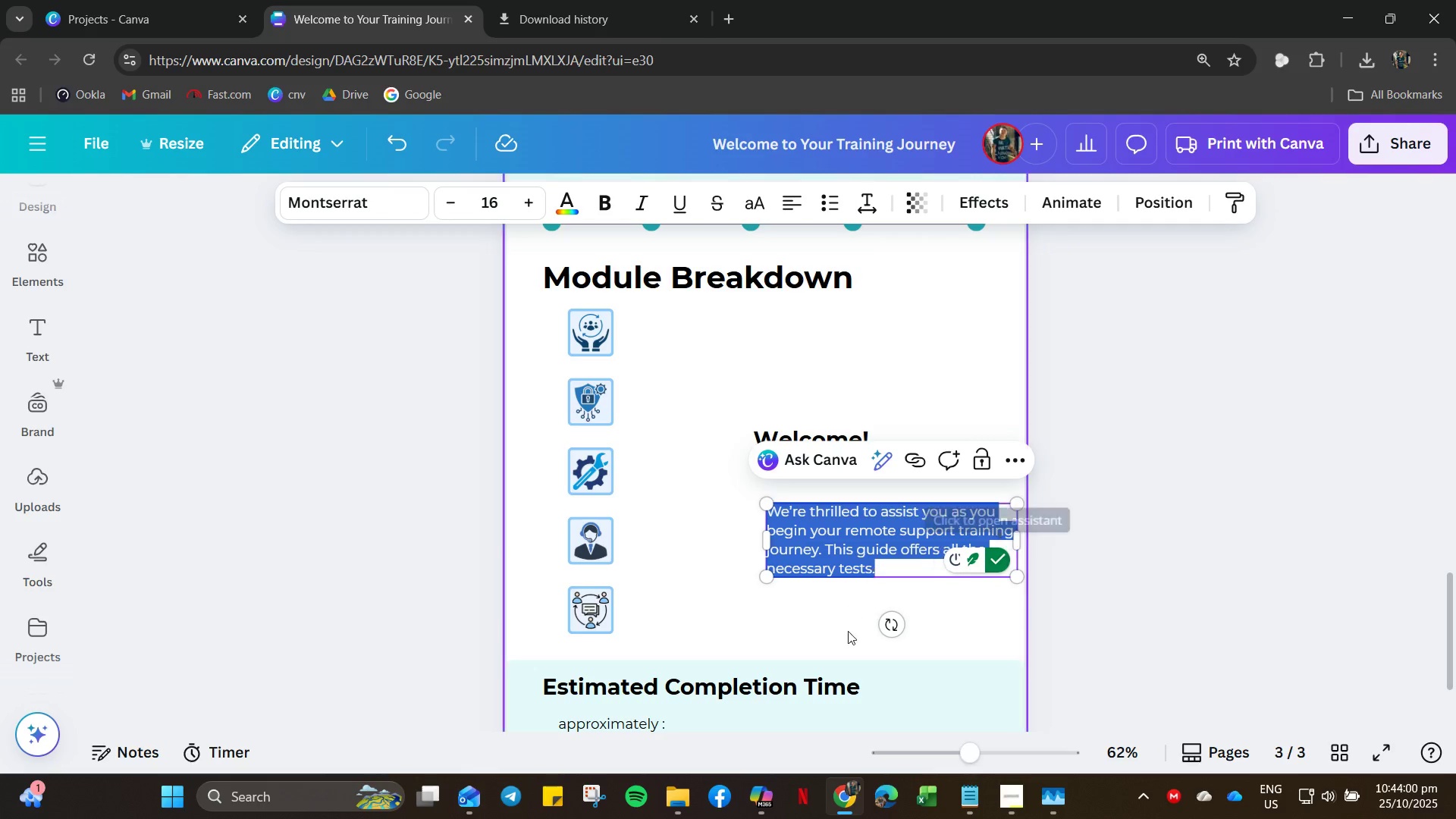 
double_click([825, 574])
 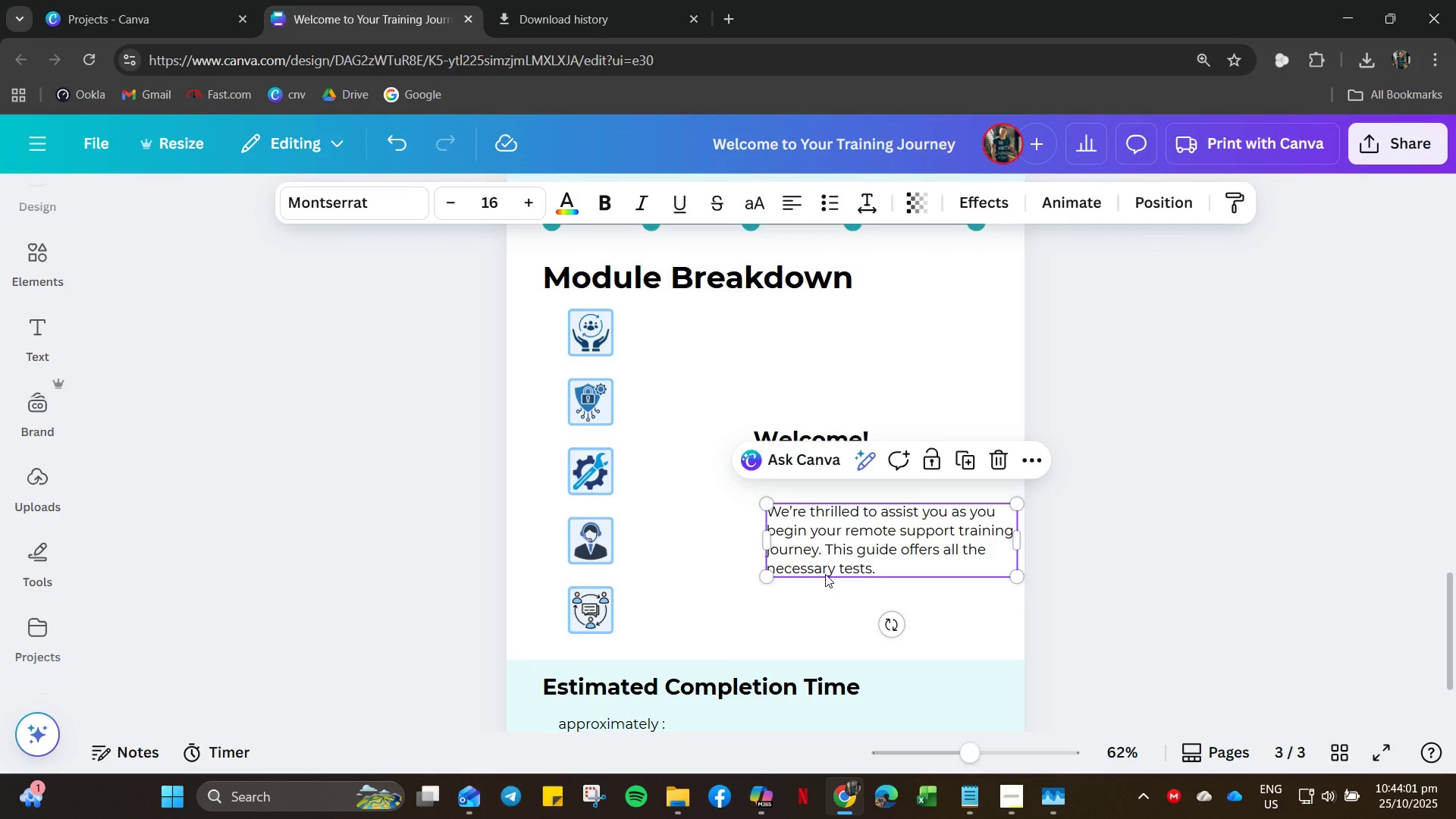 
key(Delete)
 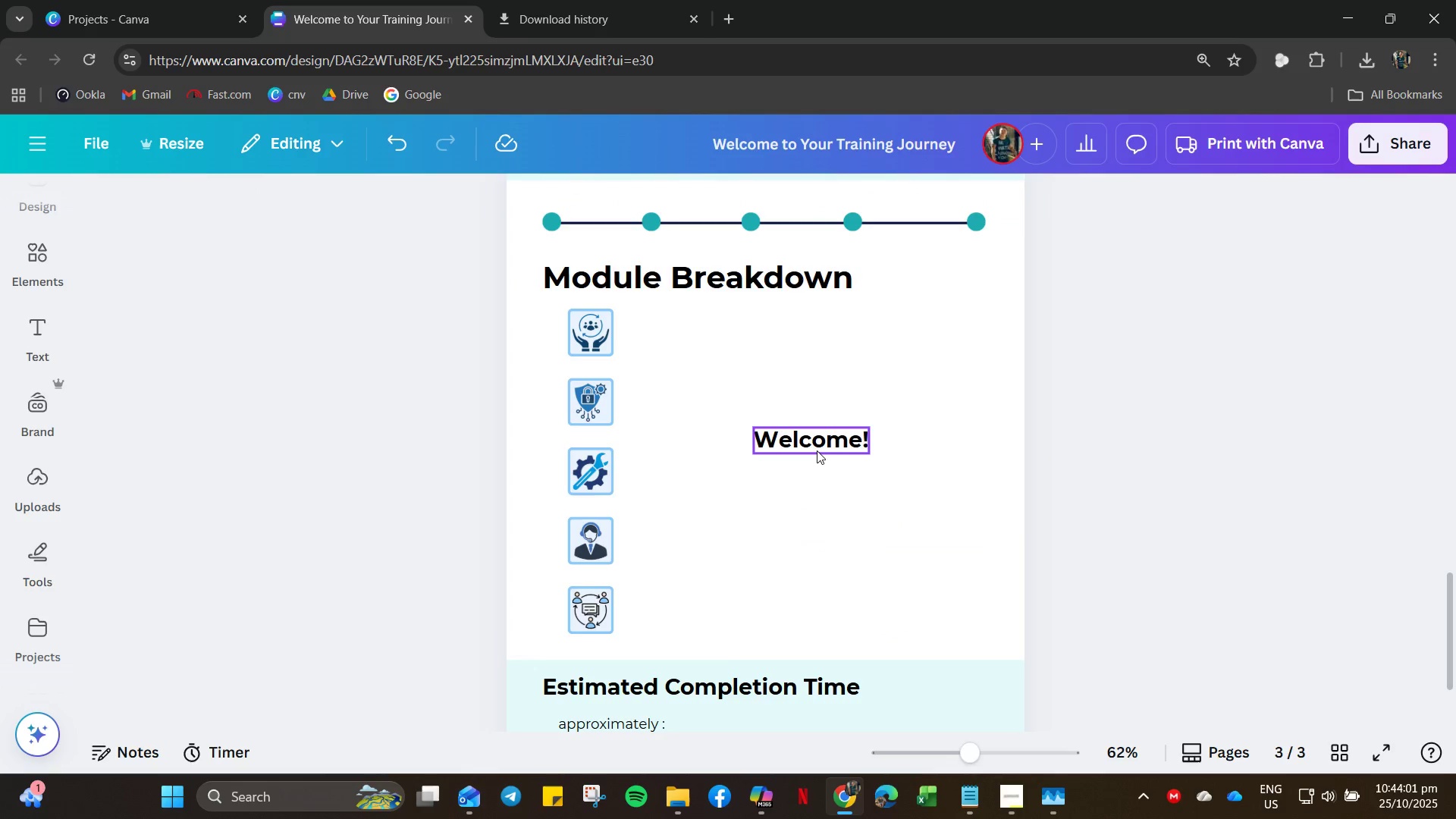 
left_click([817, 450])
 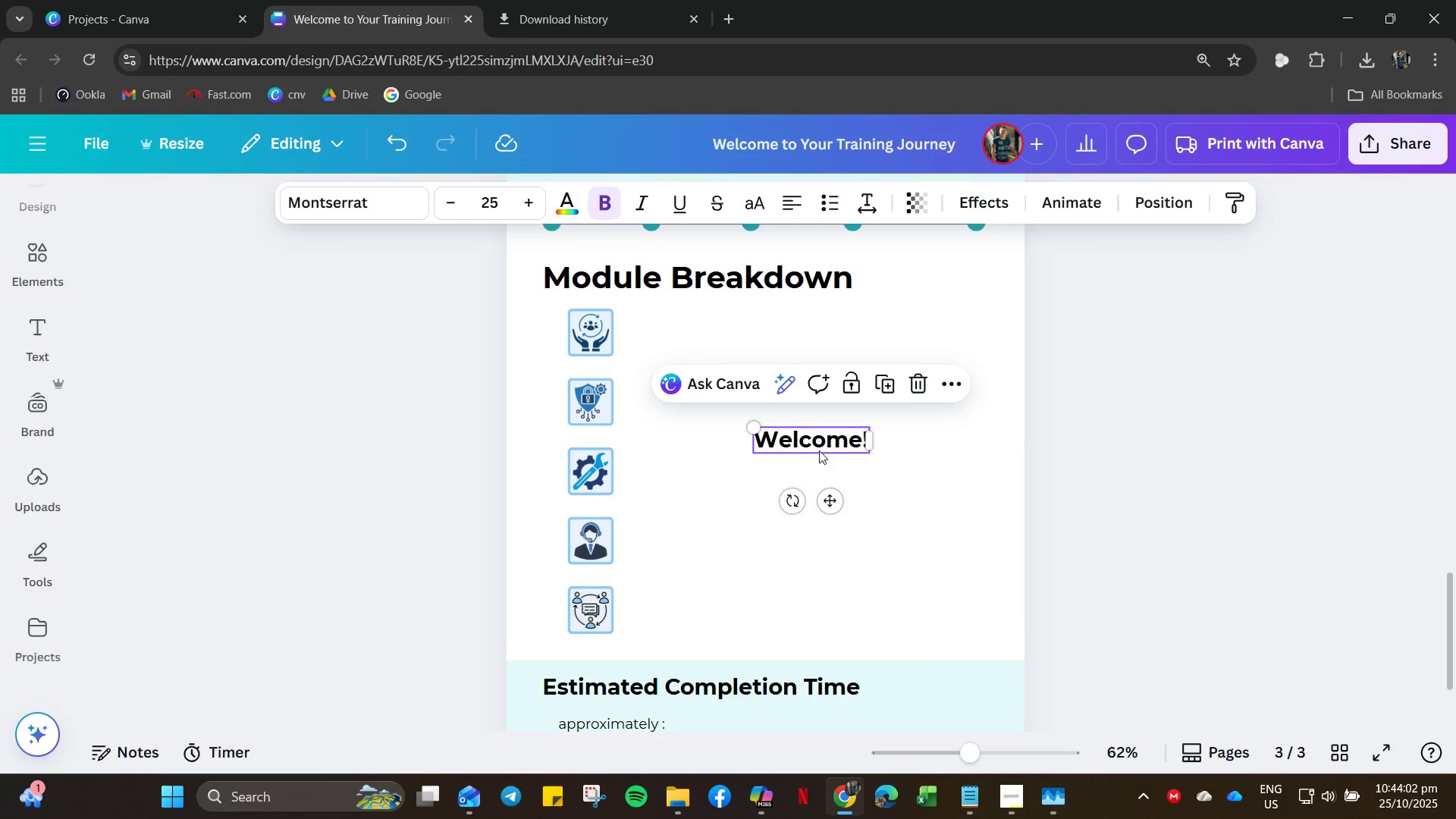 
key(Control+B)
 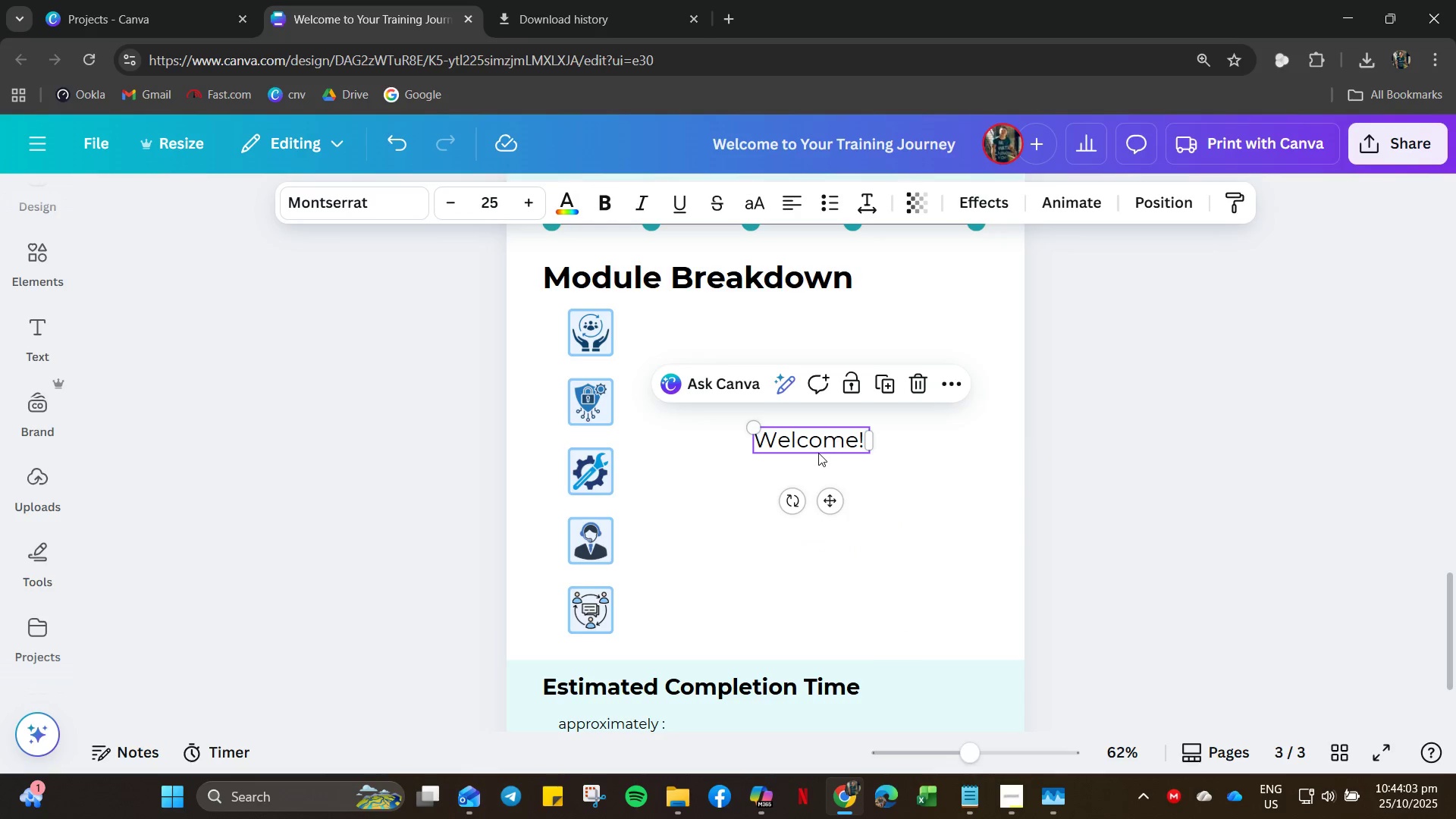 
left_click_drag(start_coordinate=[820, 453], to_coordinate=[703, 344])
 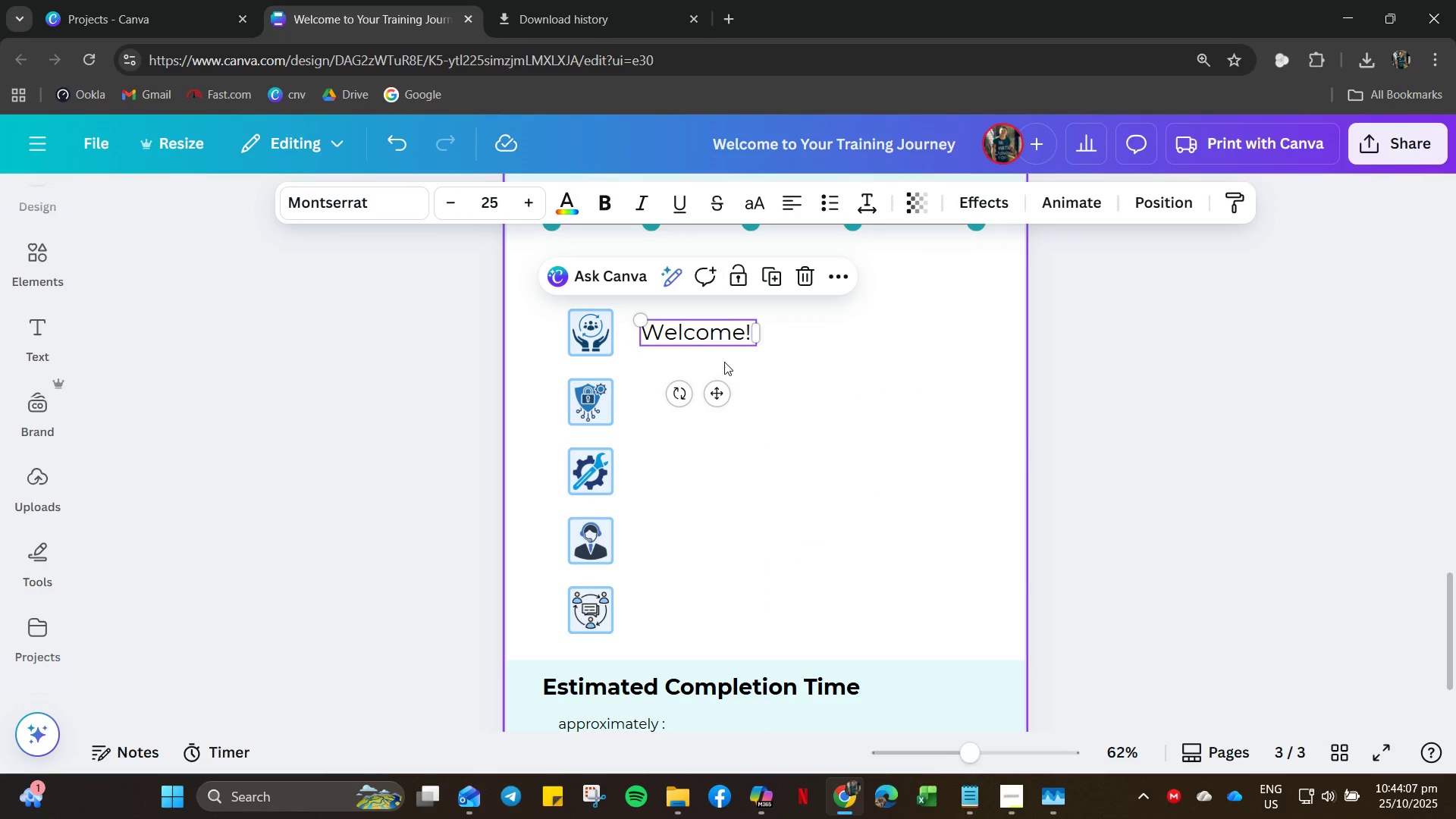 
double_click([724, 362])
 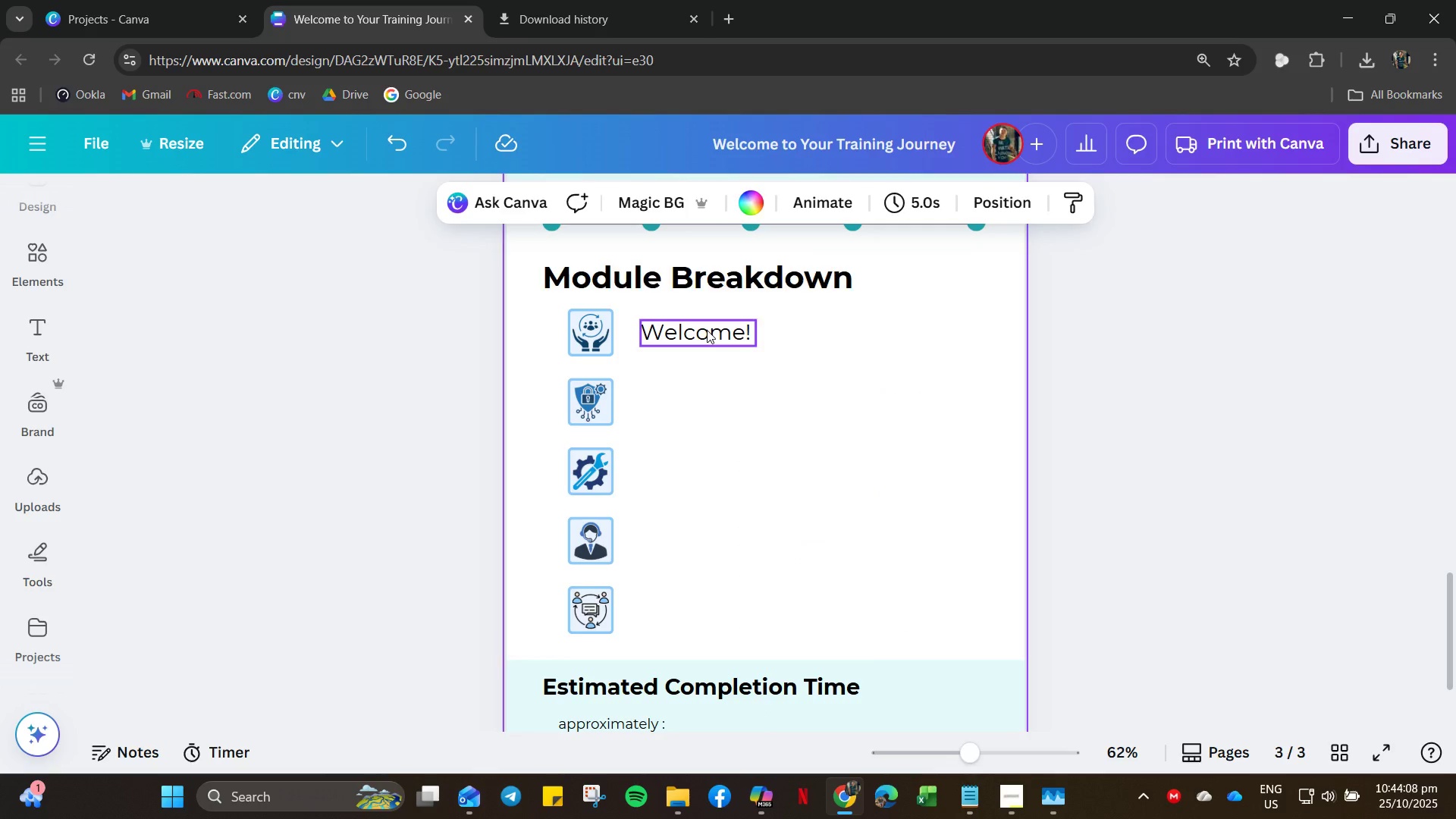 
triple_click([707, 330])
 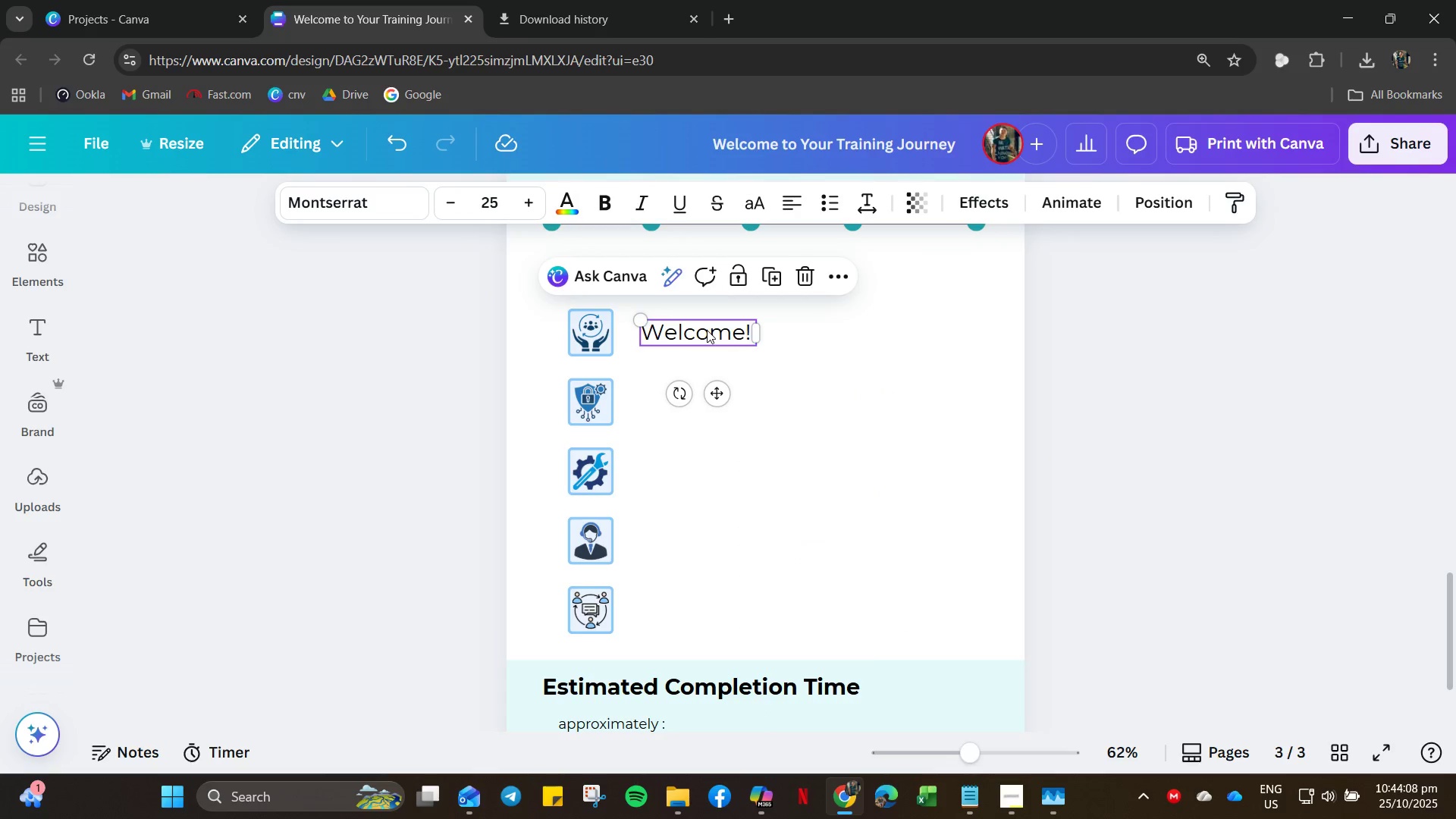 
triple_click([707, 330])
 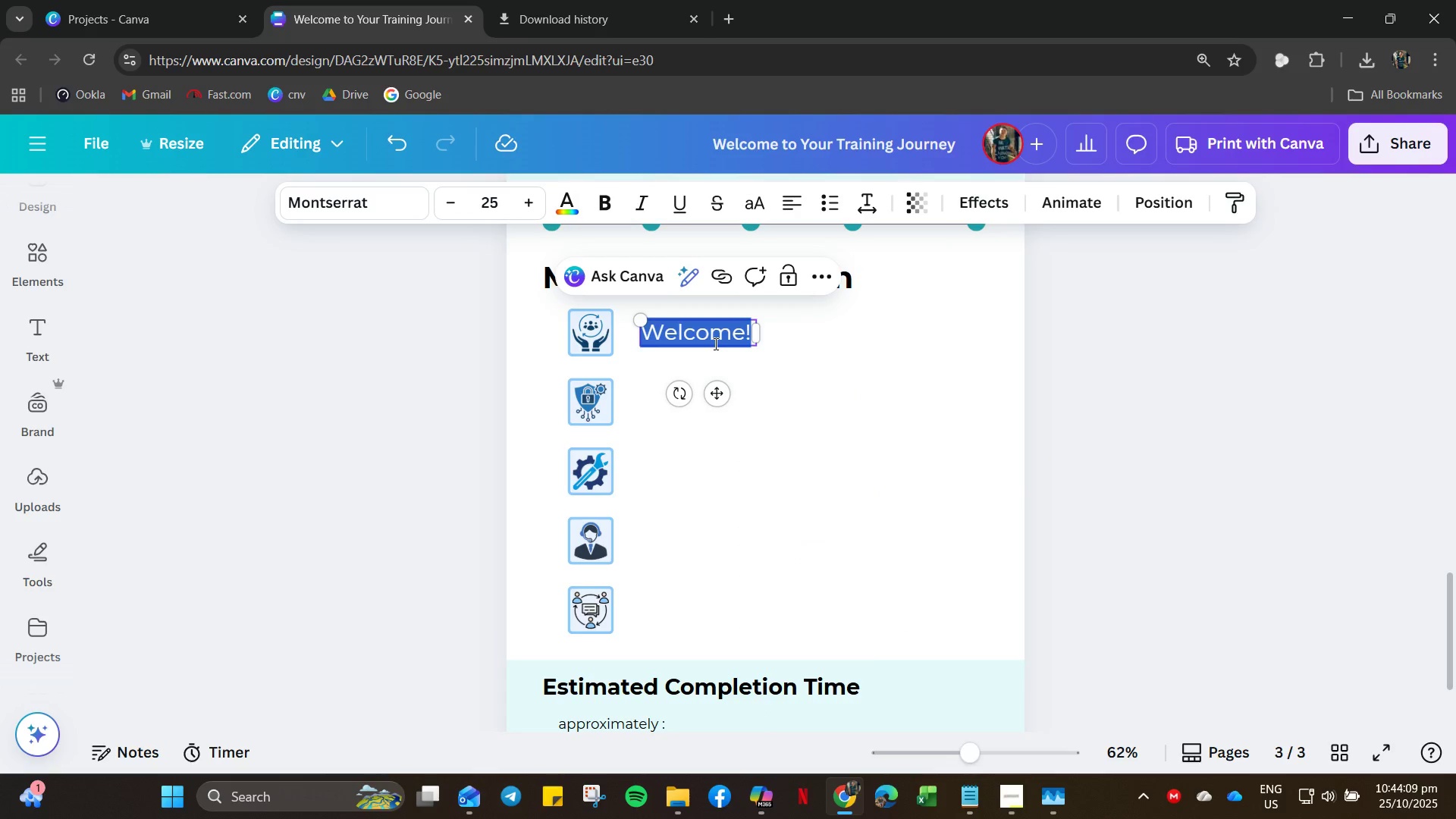 
type(Cmpa)
 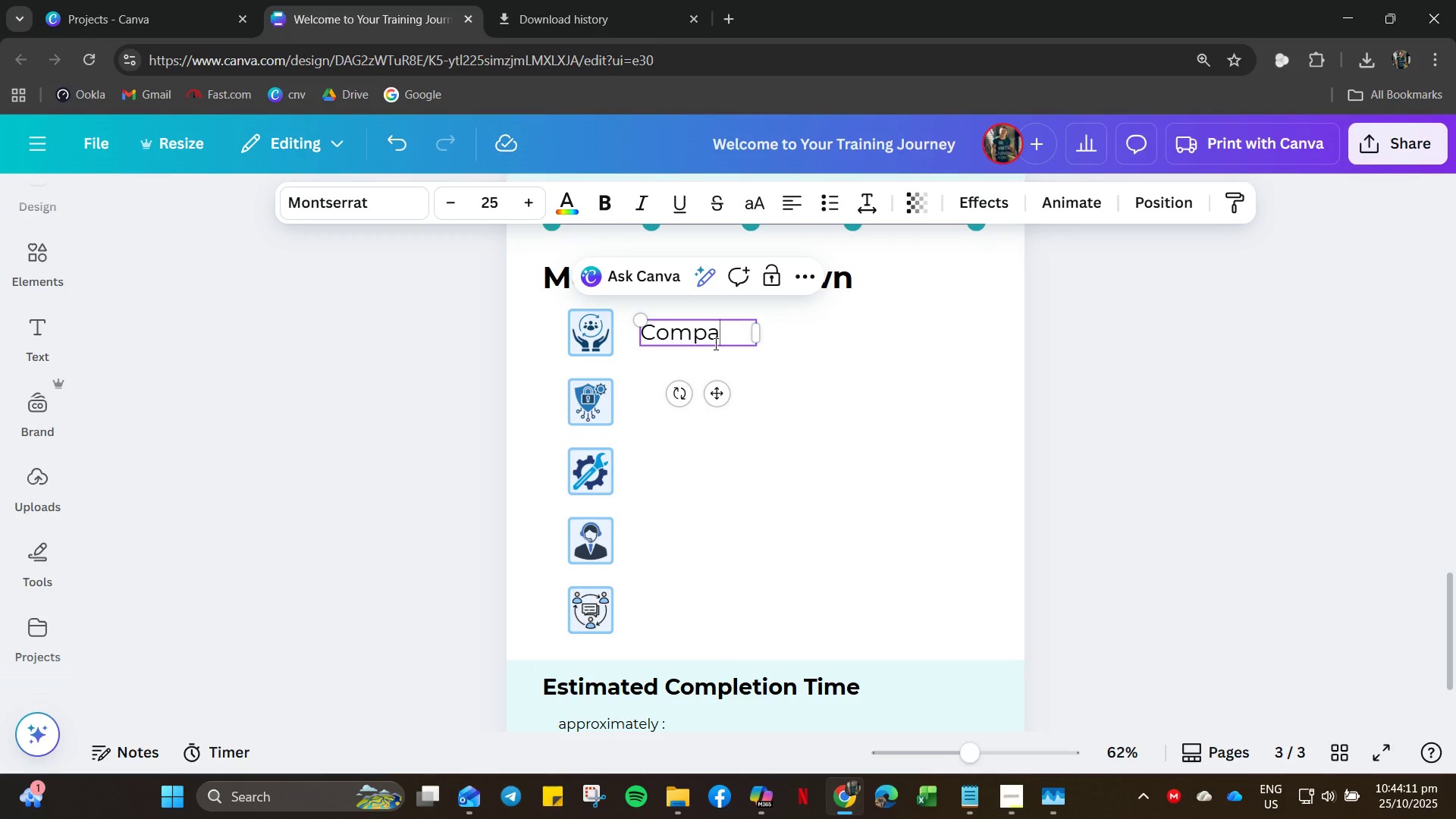 
type(ny V)
key(Backspace)
type(Culture & Values)
 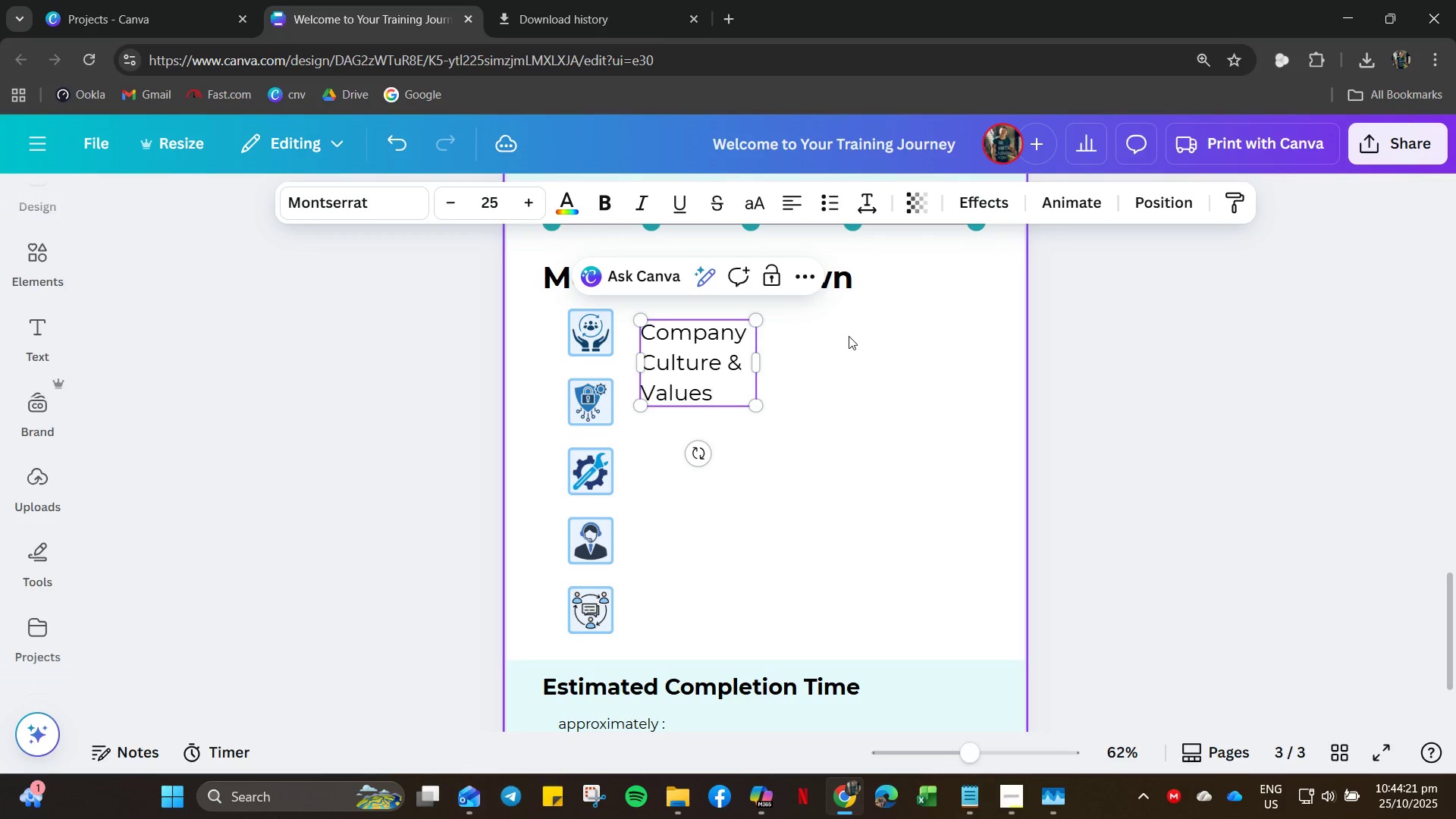 
left_click_drag(start_coordinate=[762, 362], to_coordinate=[917, 350])
 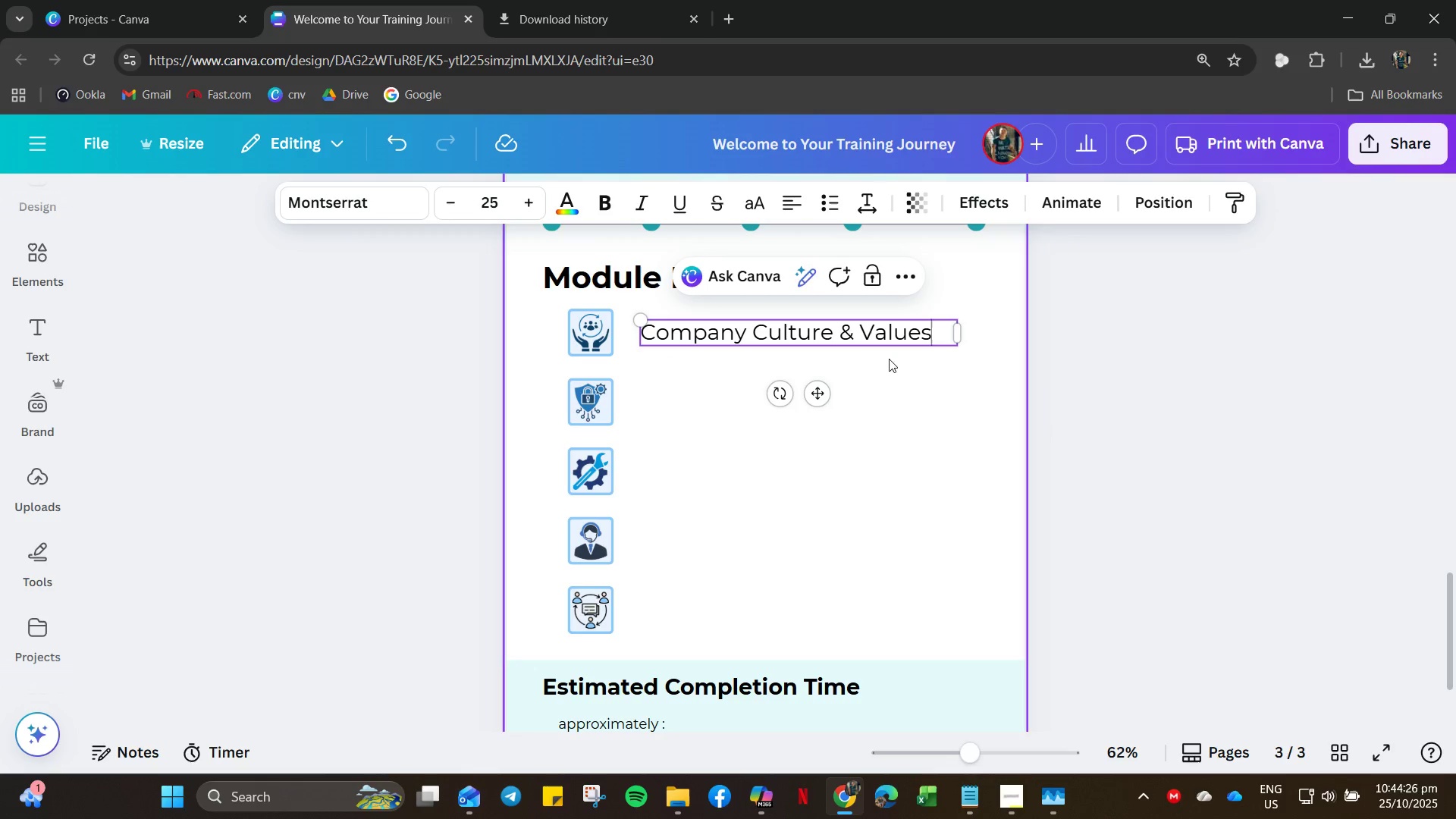 
key(Control+A)
 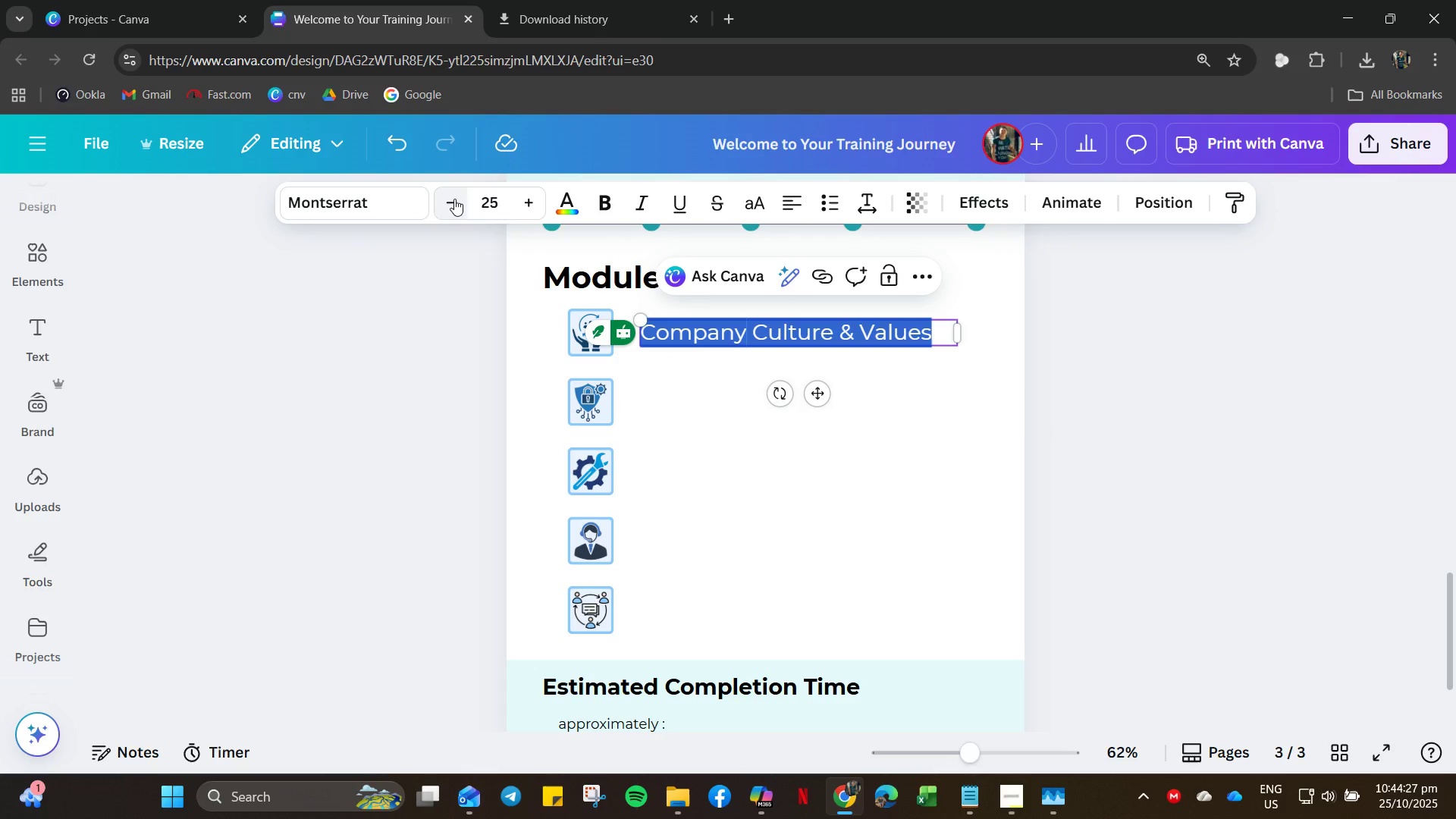 
double_click([452, 199])
 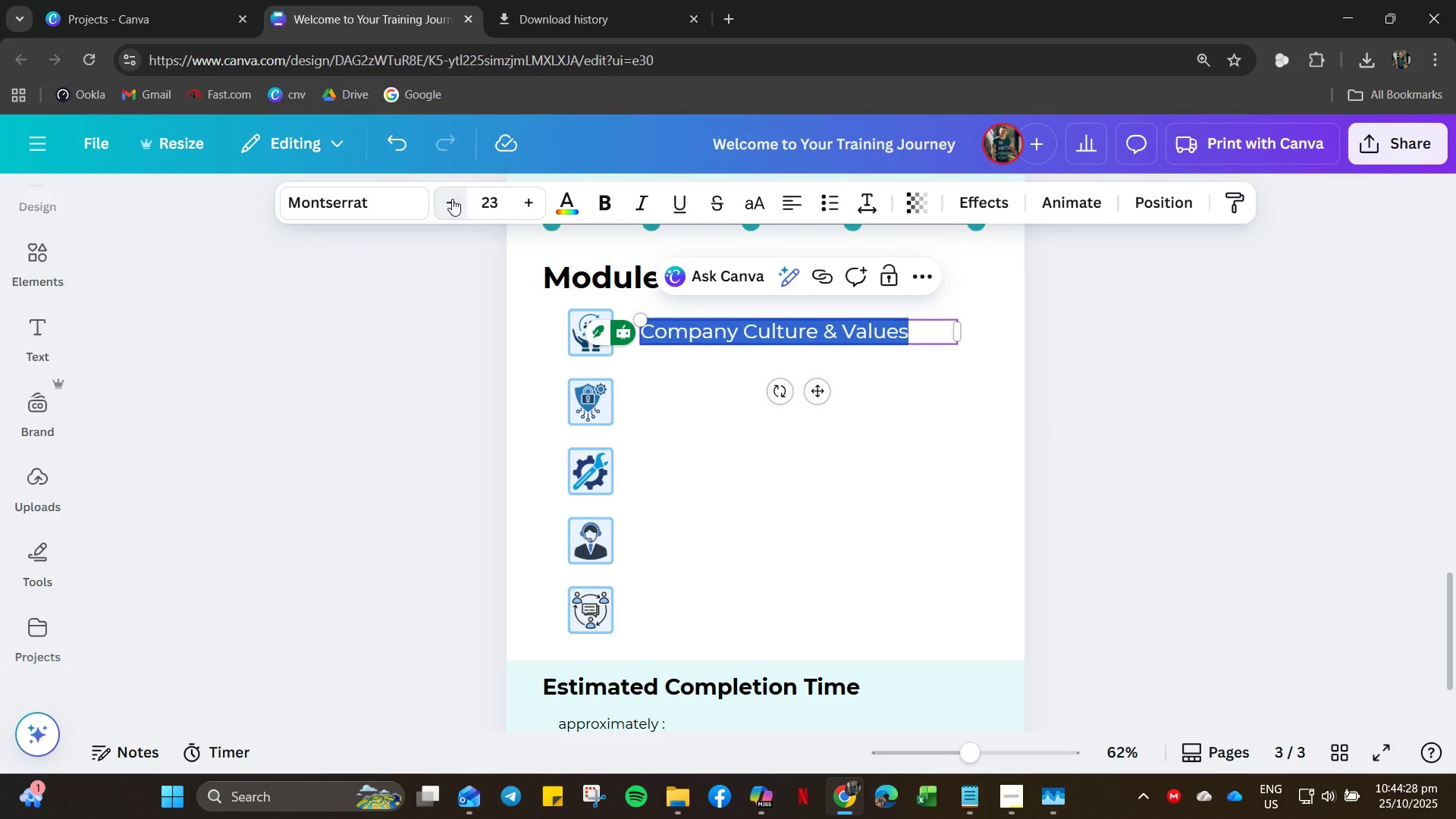 
triple_click([452, 199])
 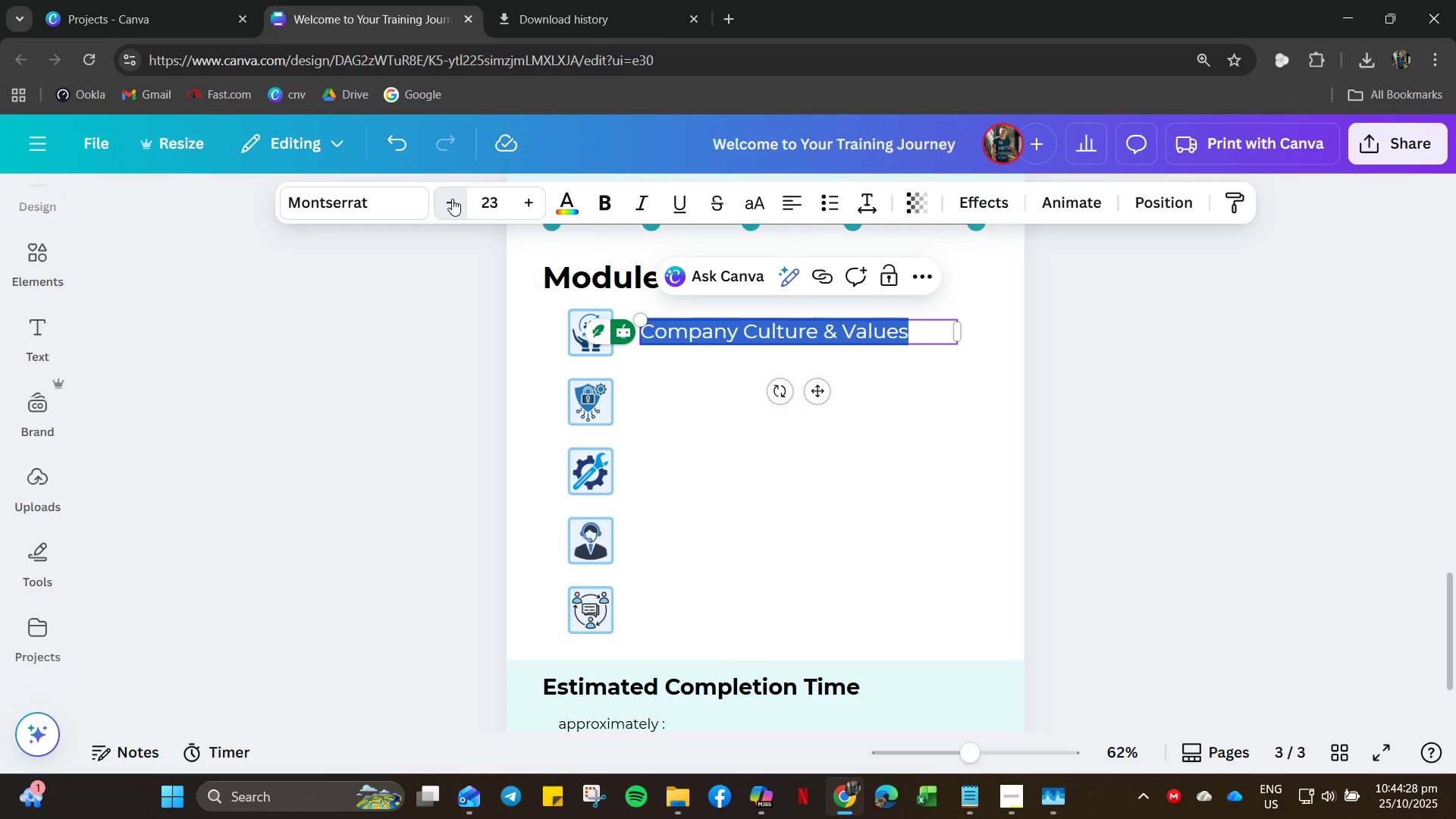 
triple_click([452, 199])
 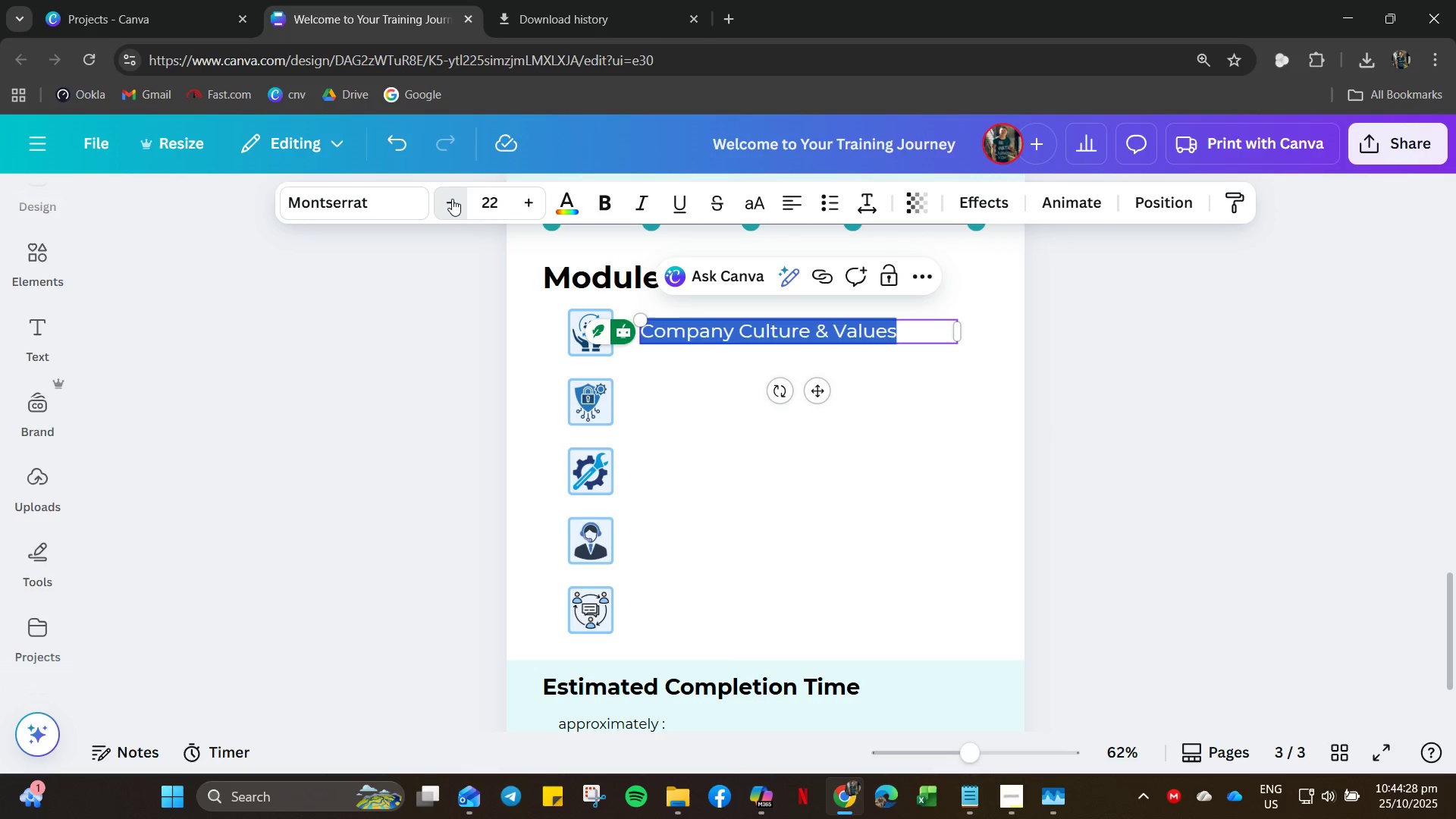 
triple_click([452, 199])
 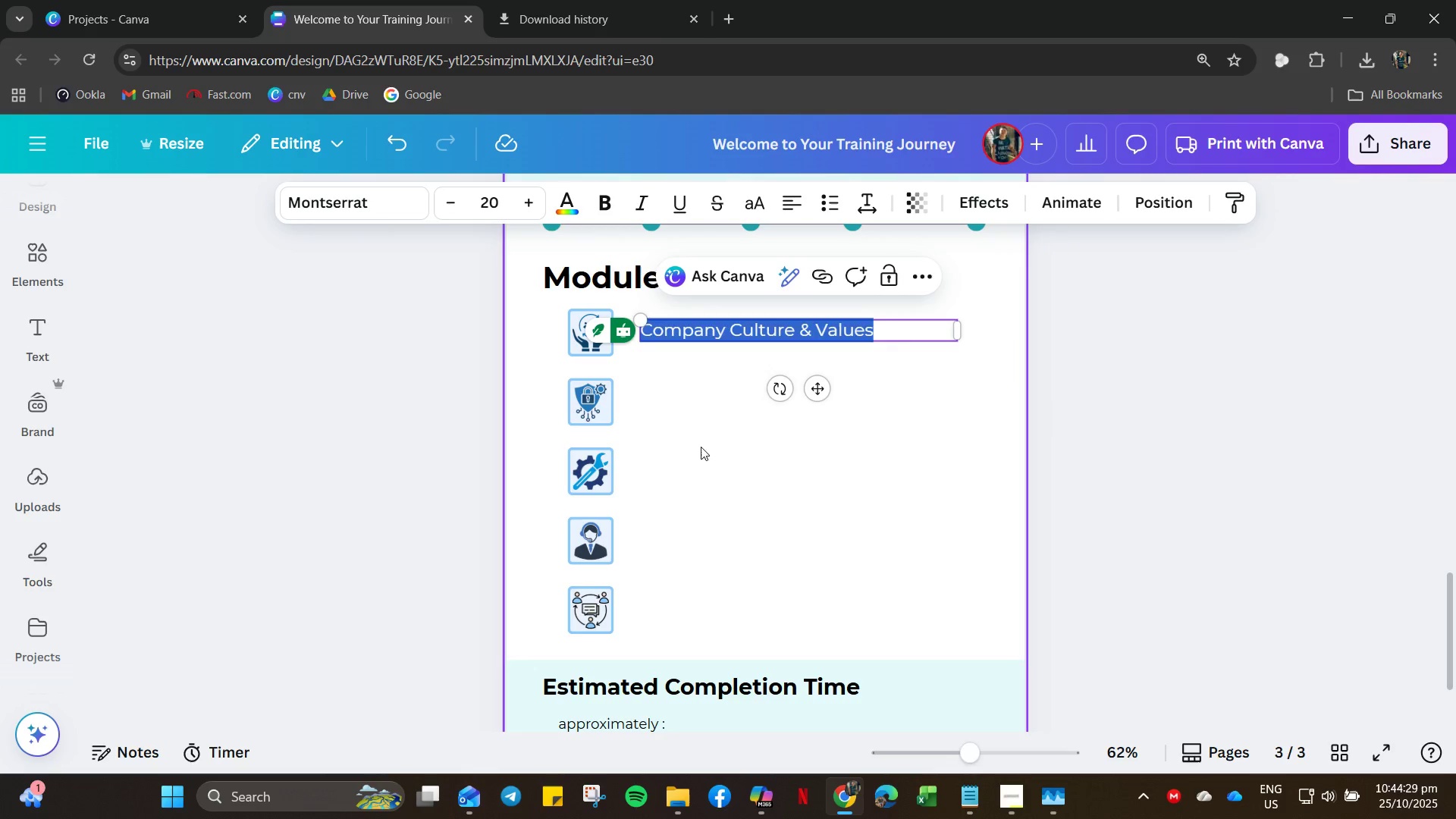 
left_click([701, 445])
 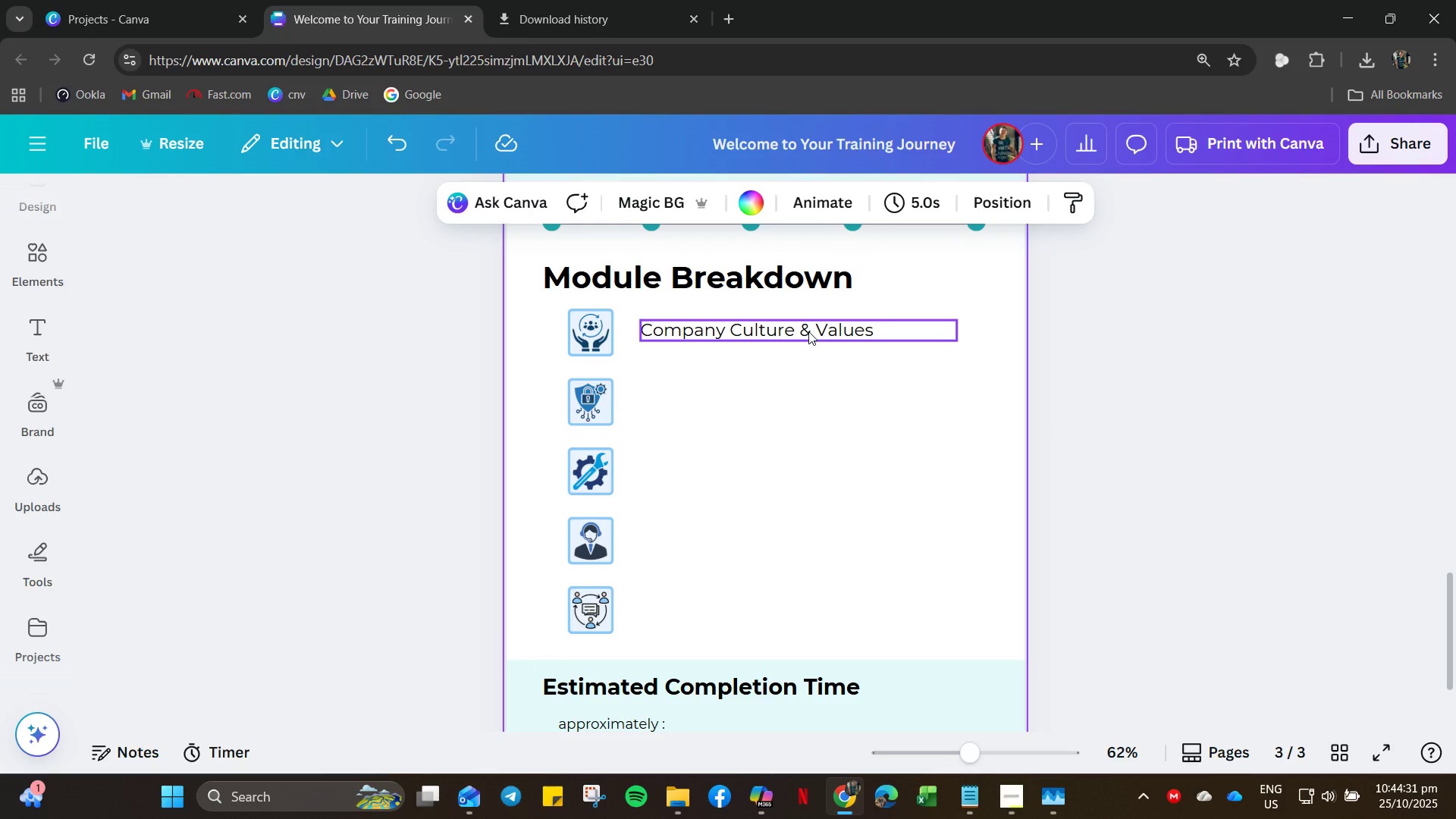 
left_click([808, 331])
 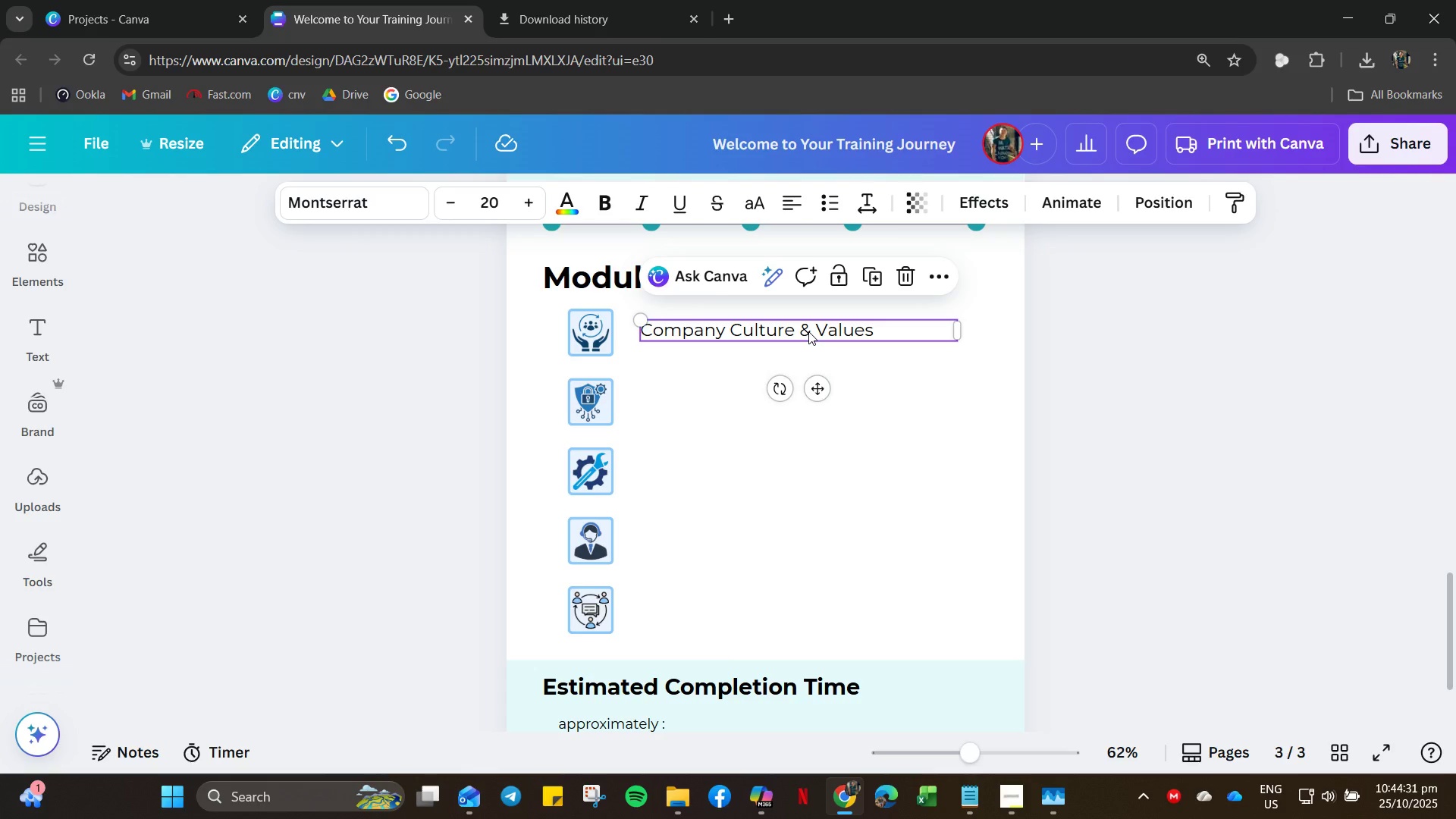 
key(Control+B)
 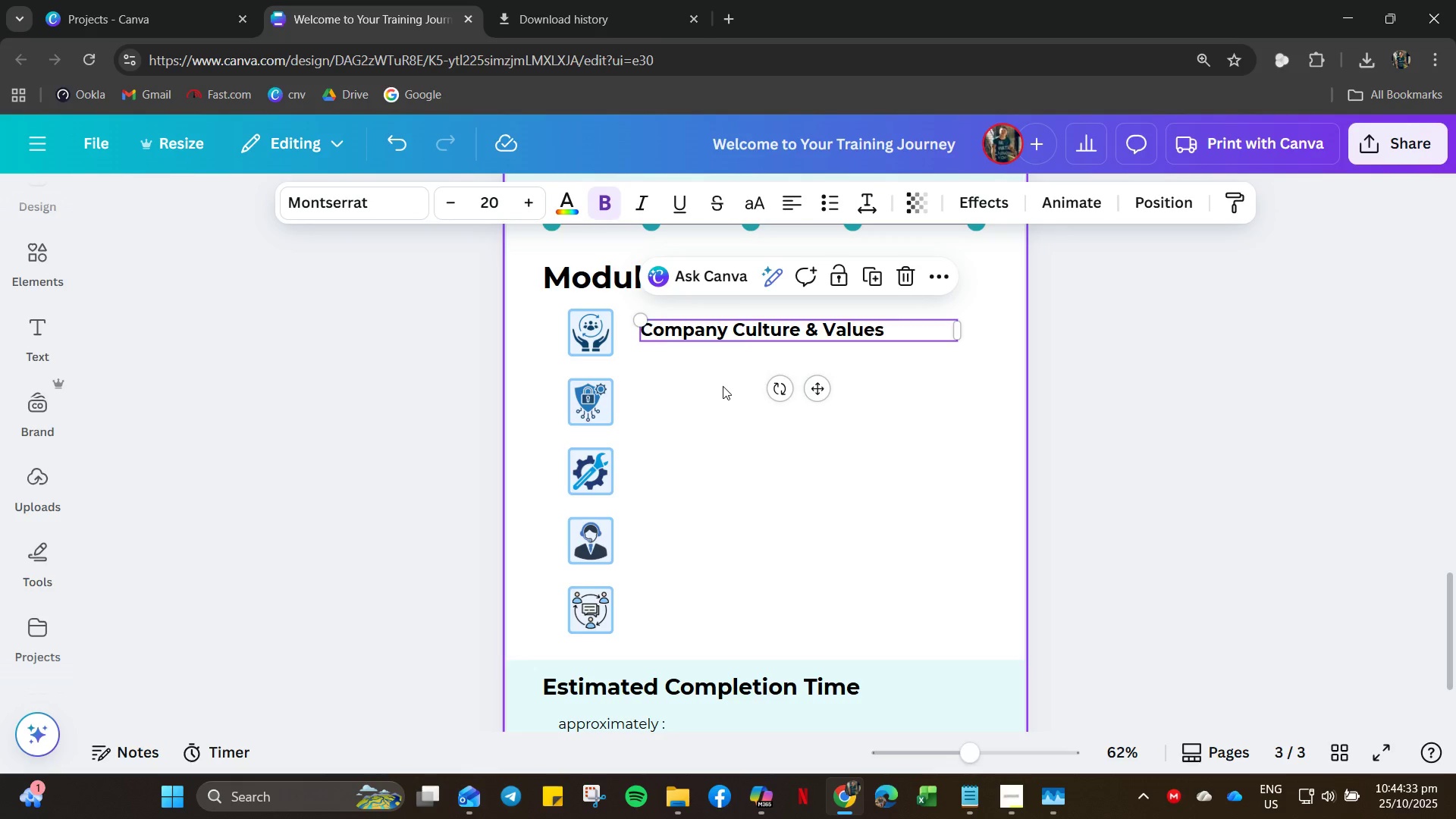 
hold_key(key=ControlLeft, duration=0.36)
 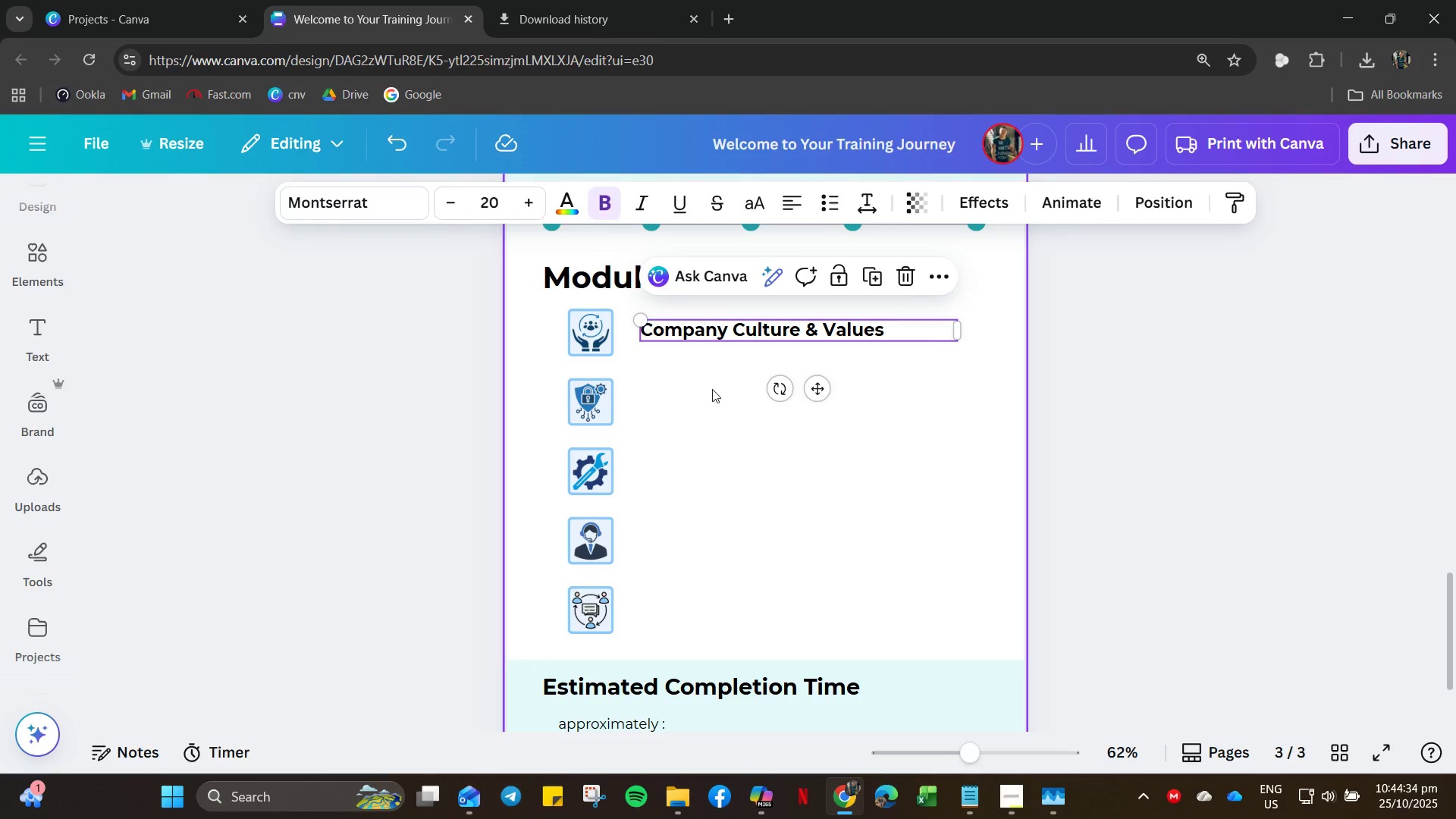 
left_click([712, 389])
 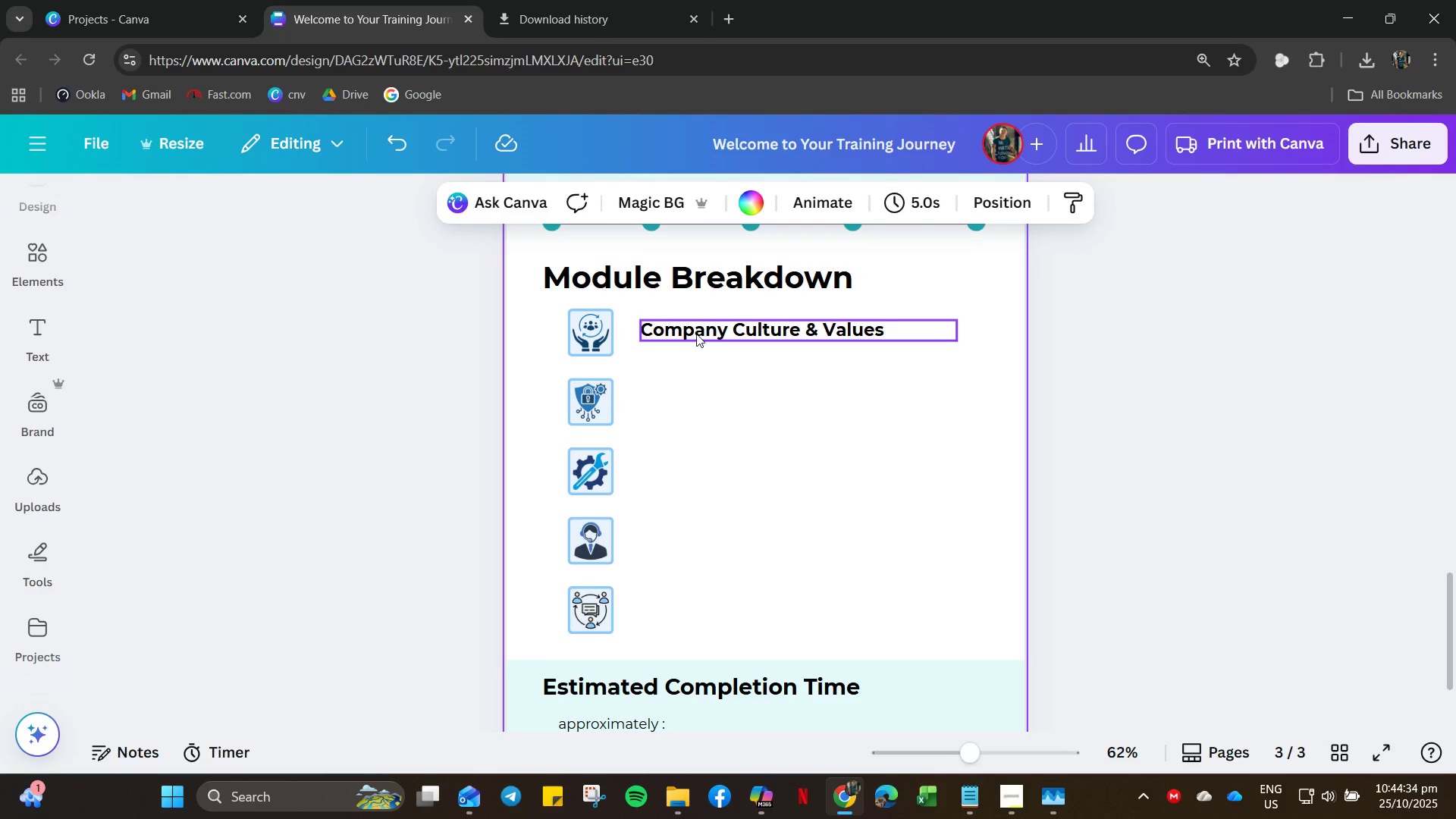 
left_click([696, 334])
 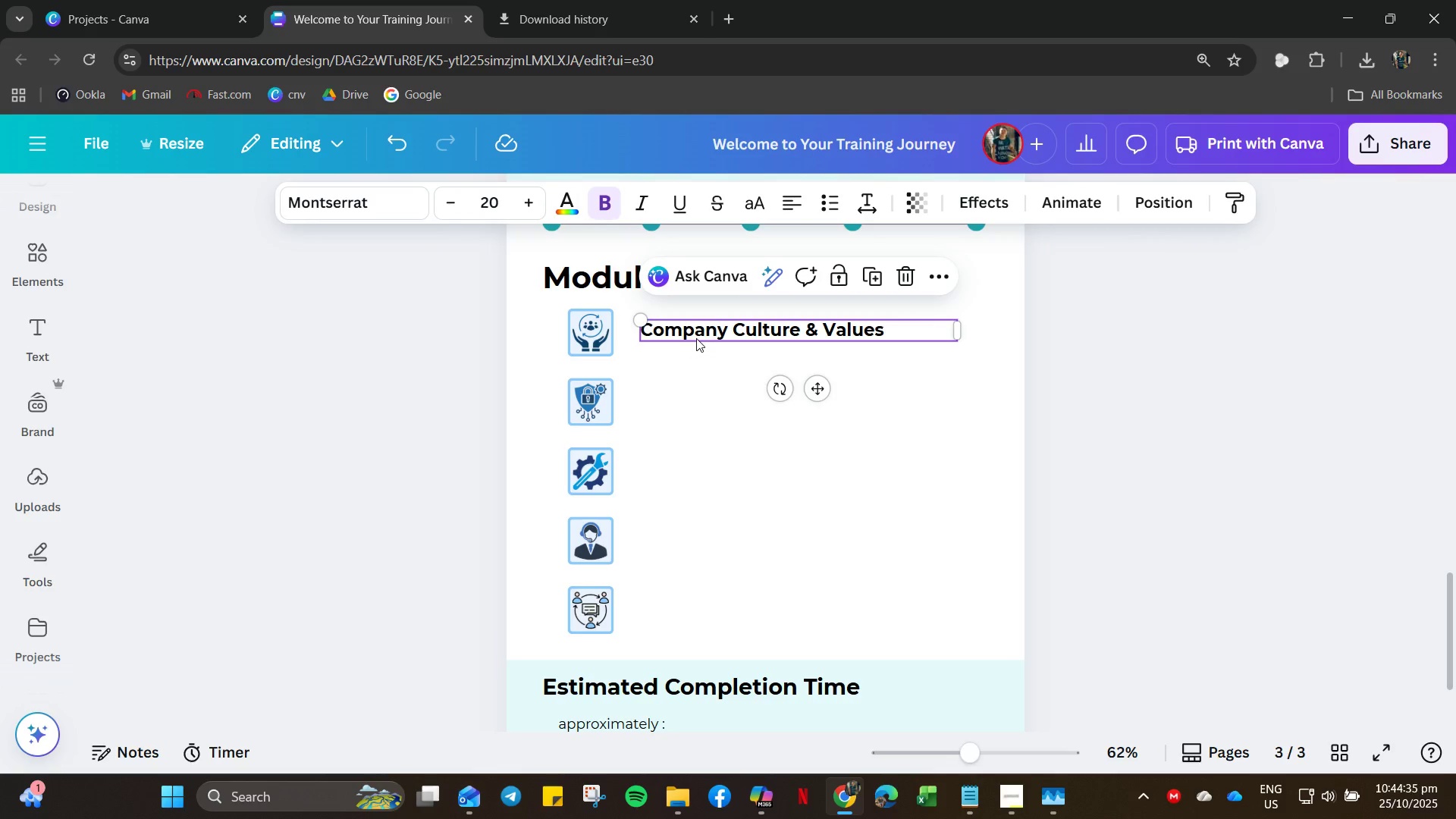 
key(Control+C)
 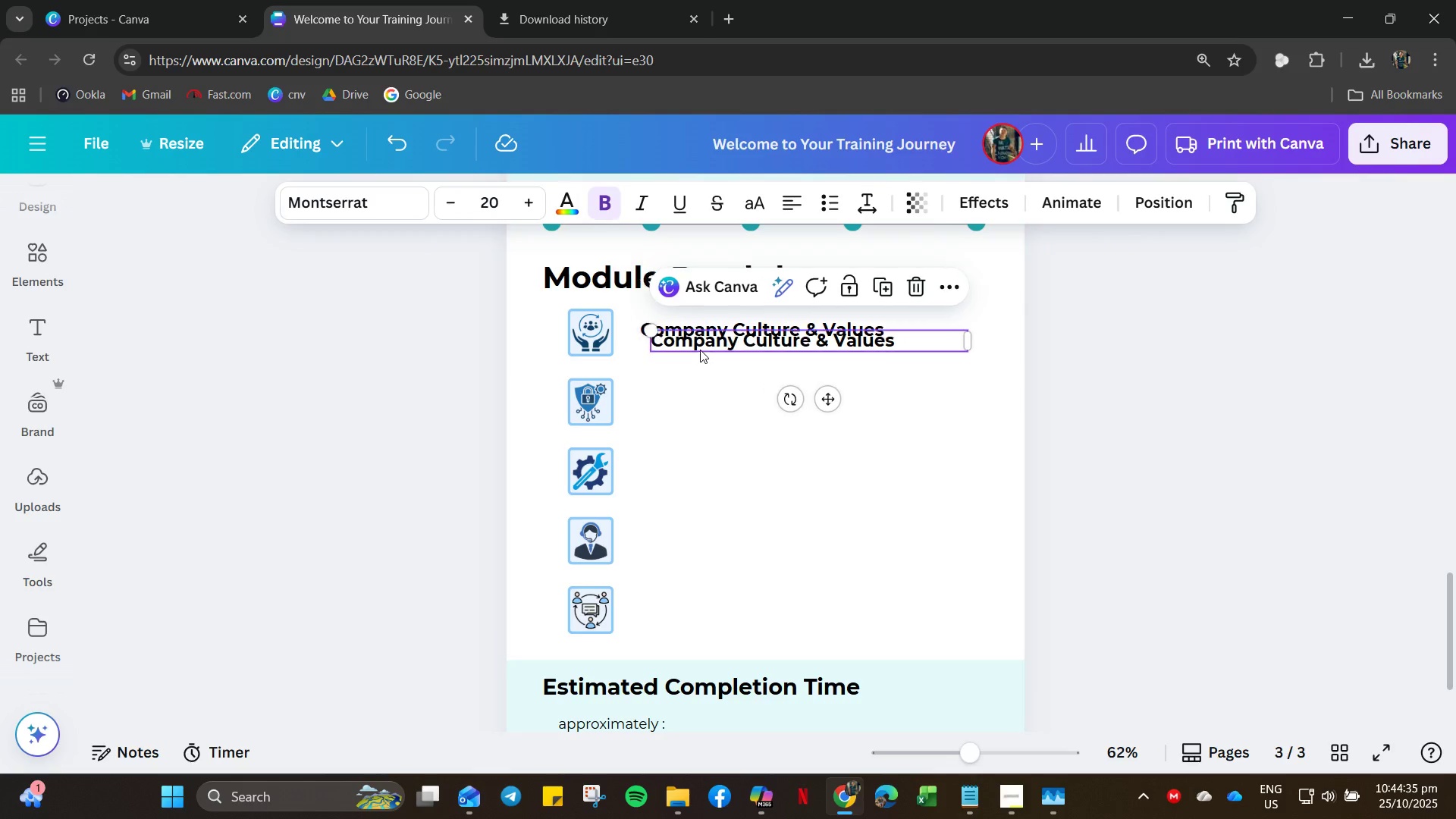 
key(Control+V)
 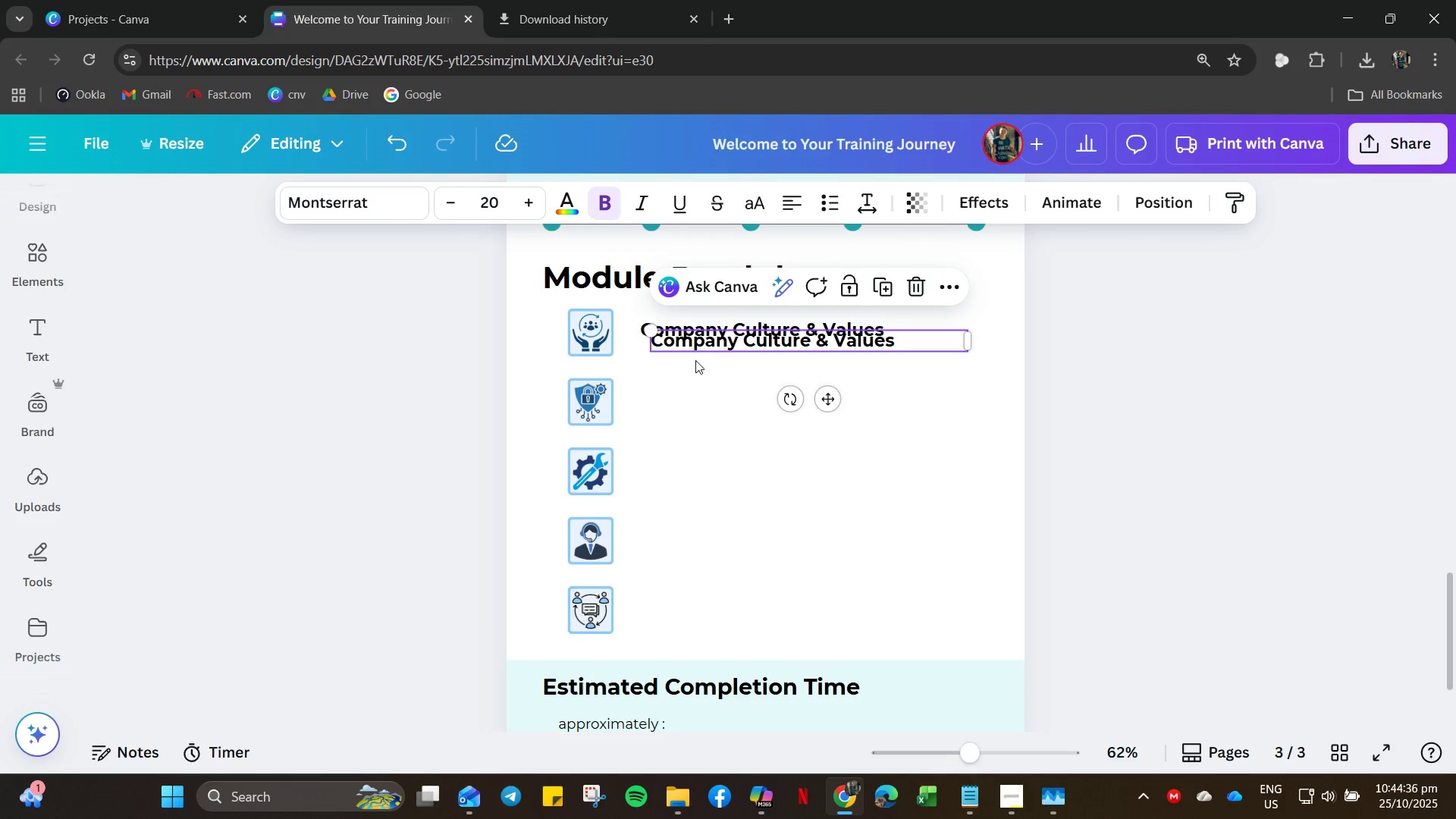 
left_click_drag(start_coordinate=[700, 350], to_coordinate=[682, 403])
 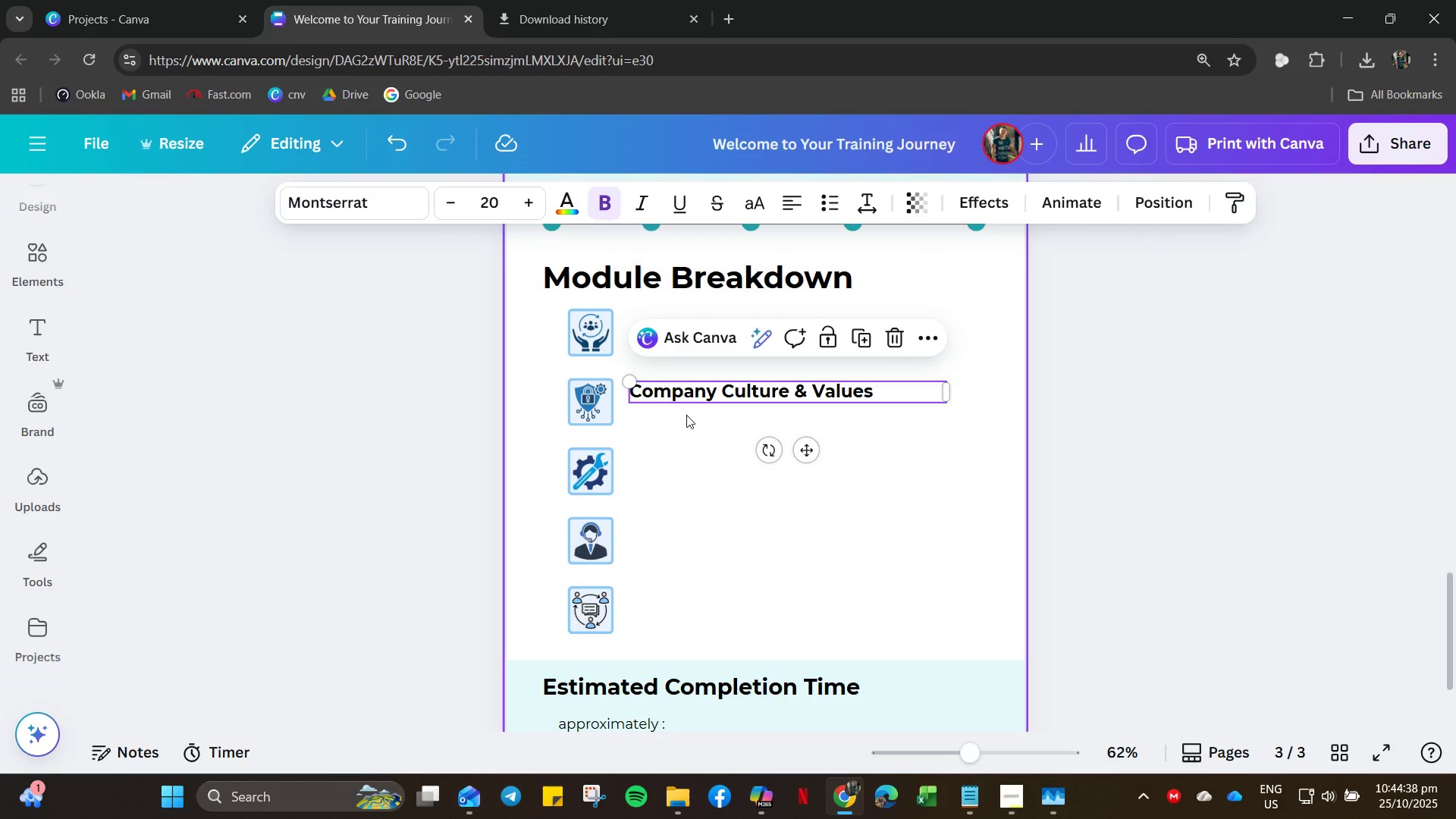 
key(ArrowDown)
 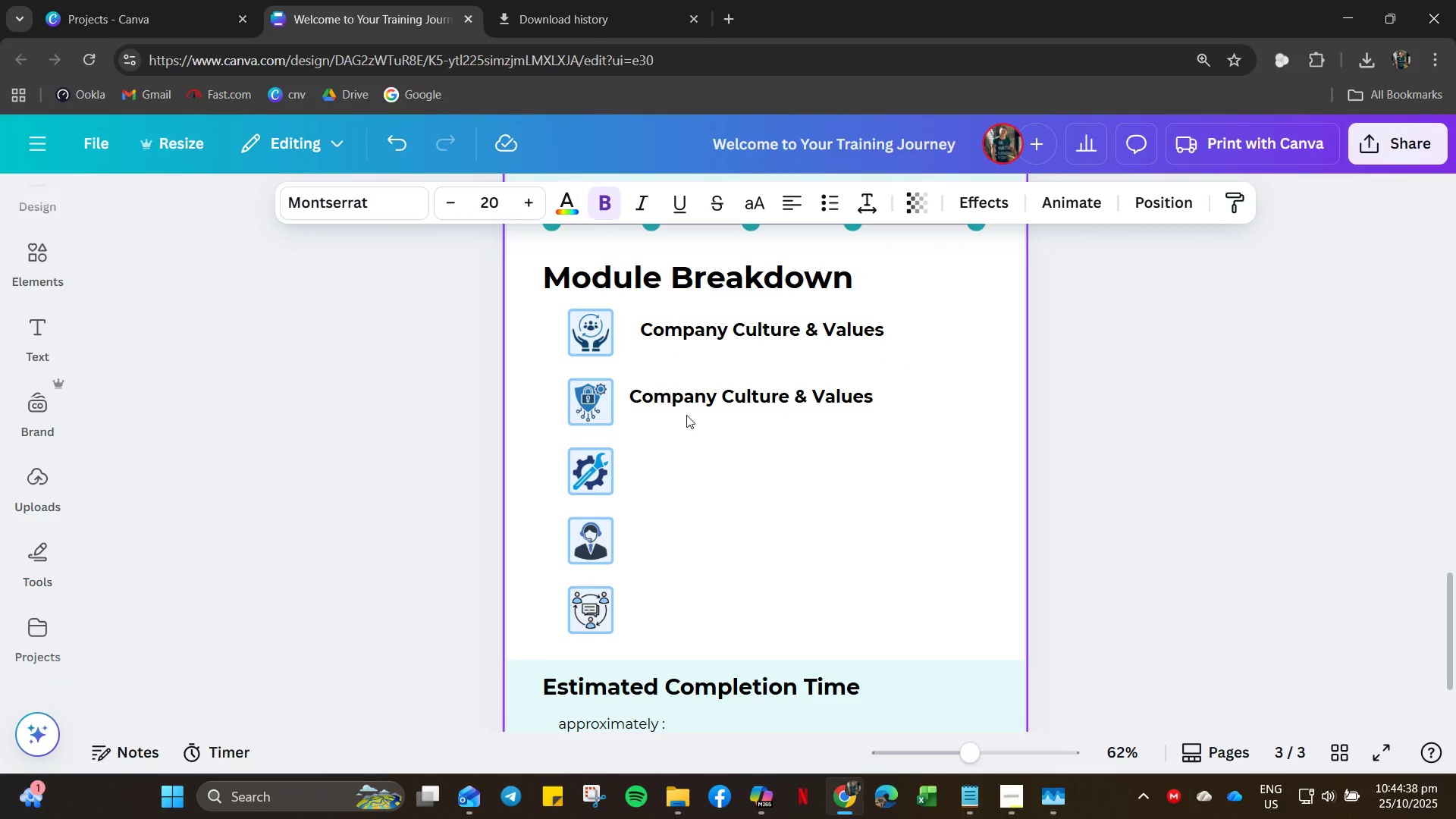 
key(ArrowDown)
 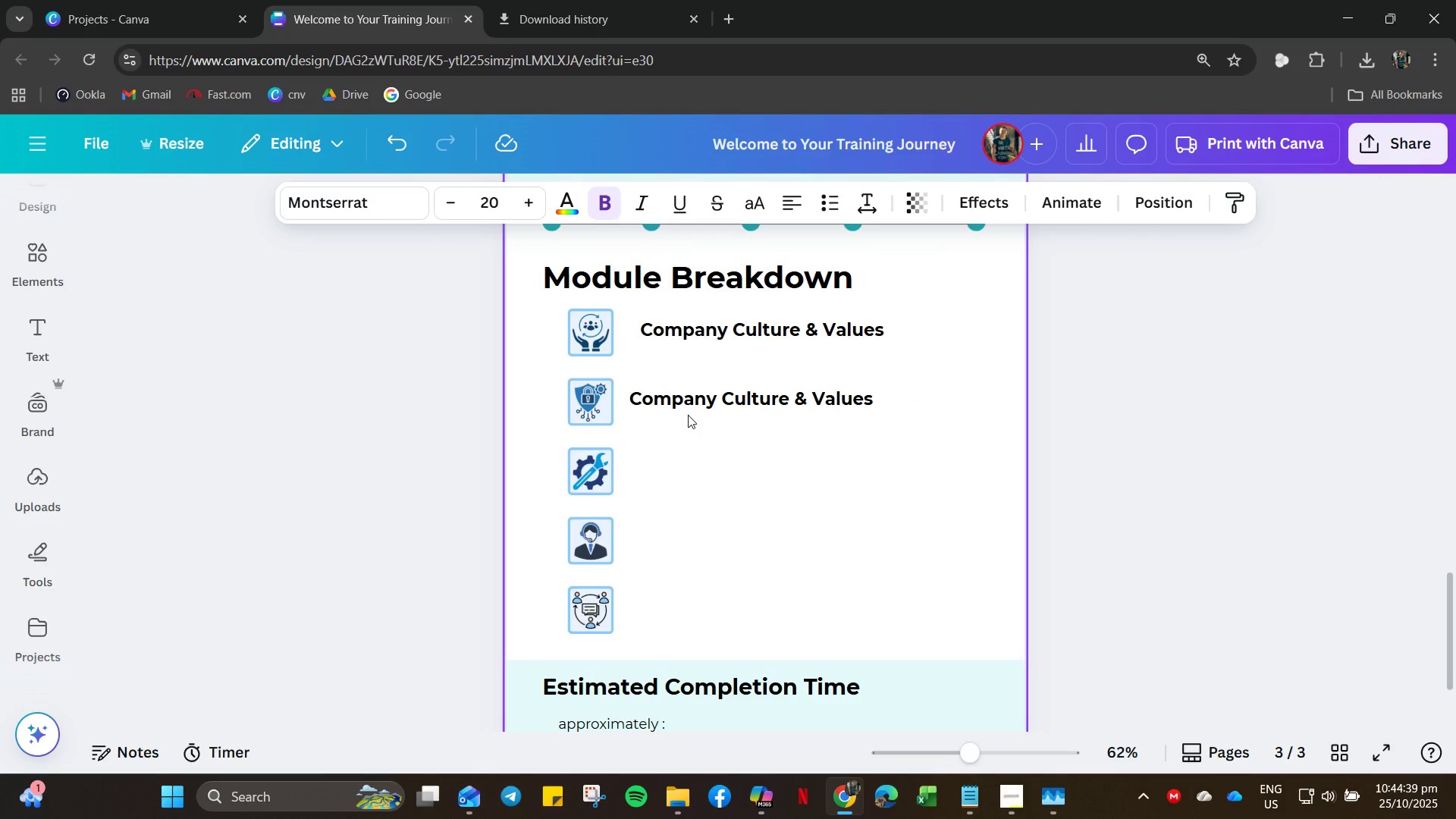 
key(ArrowDown)
 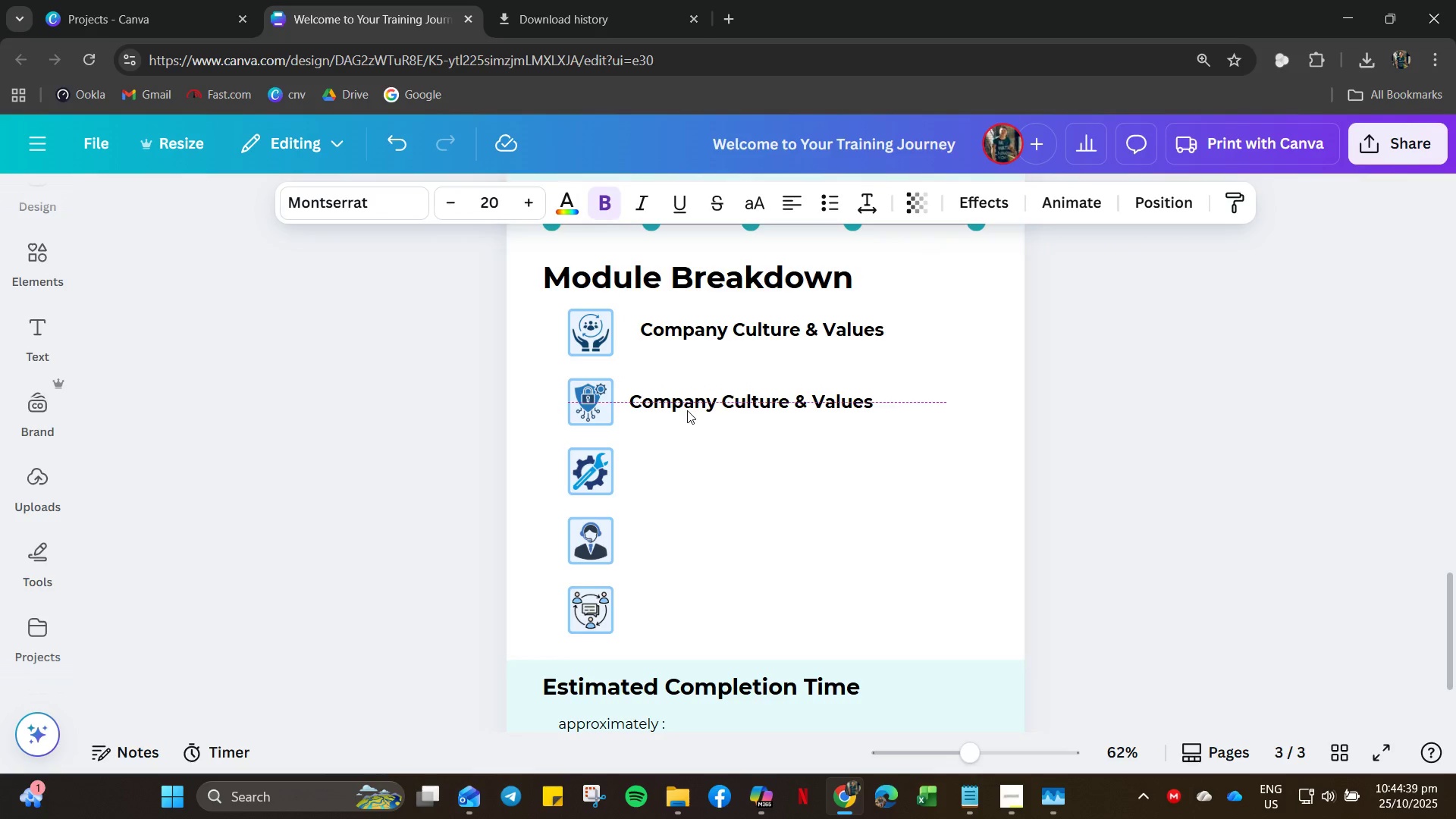 
key(ArrowDown)
 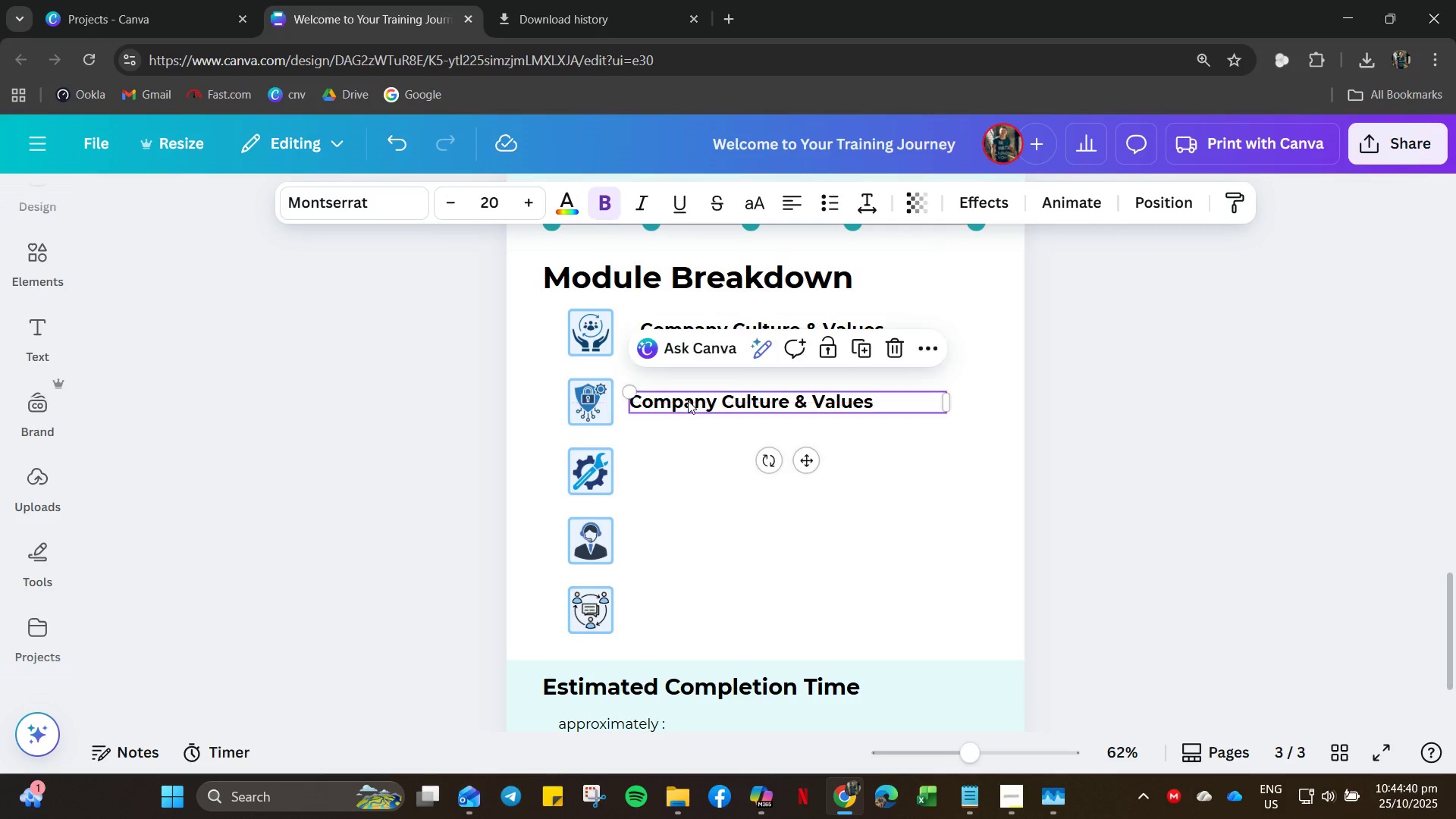 
double_click([688, 400])
 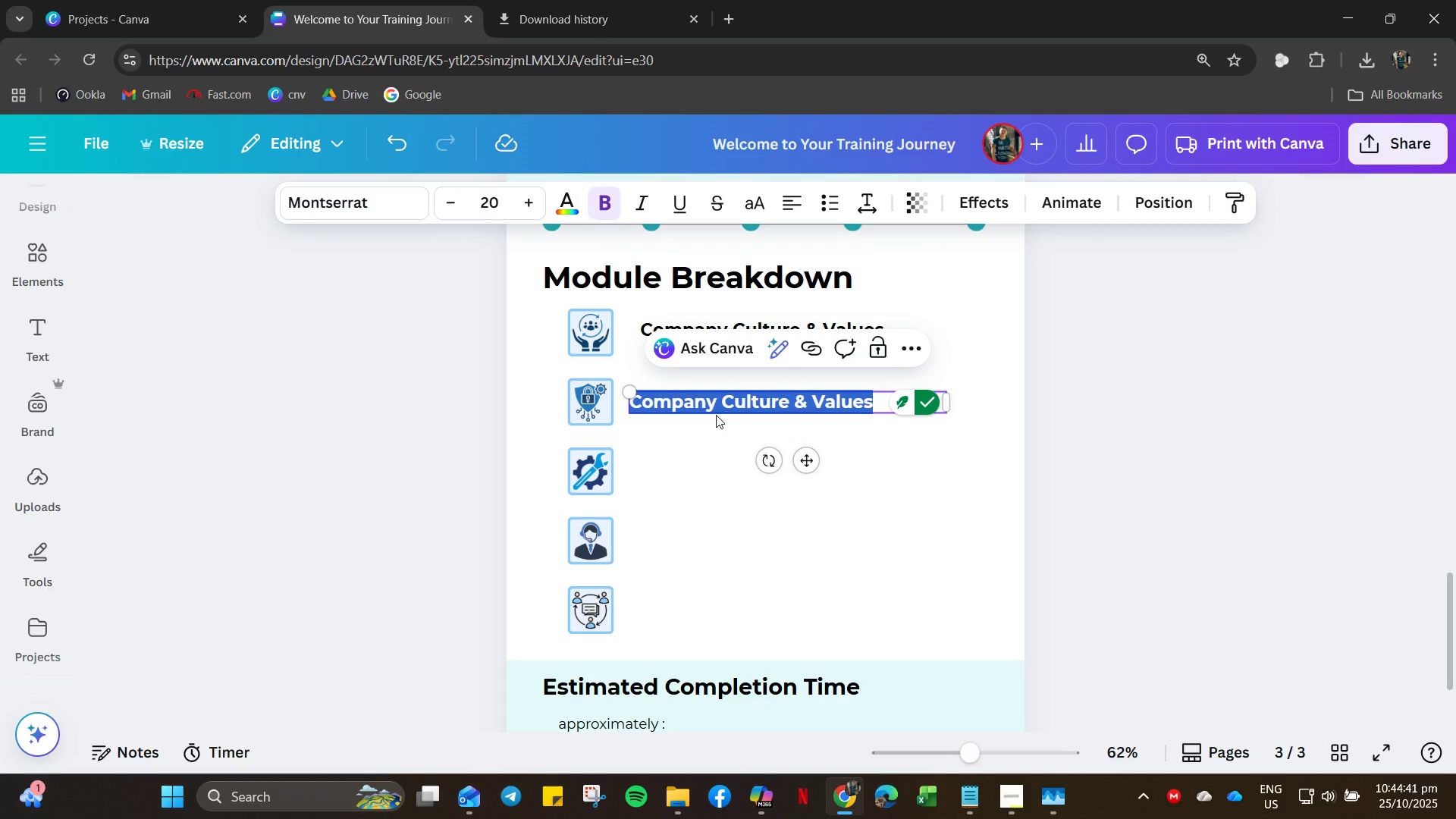 
type(Compliance a)
key(Backspace)
type(& Security)
 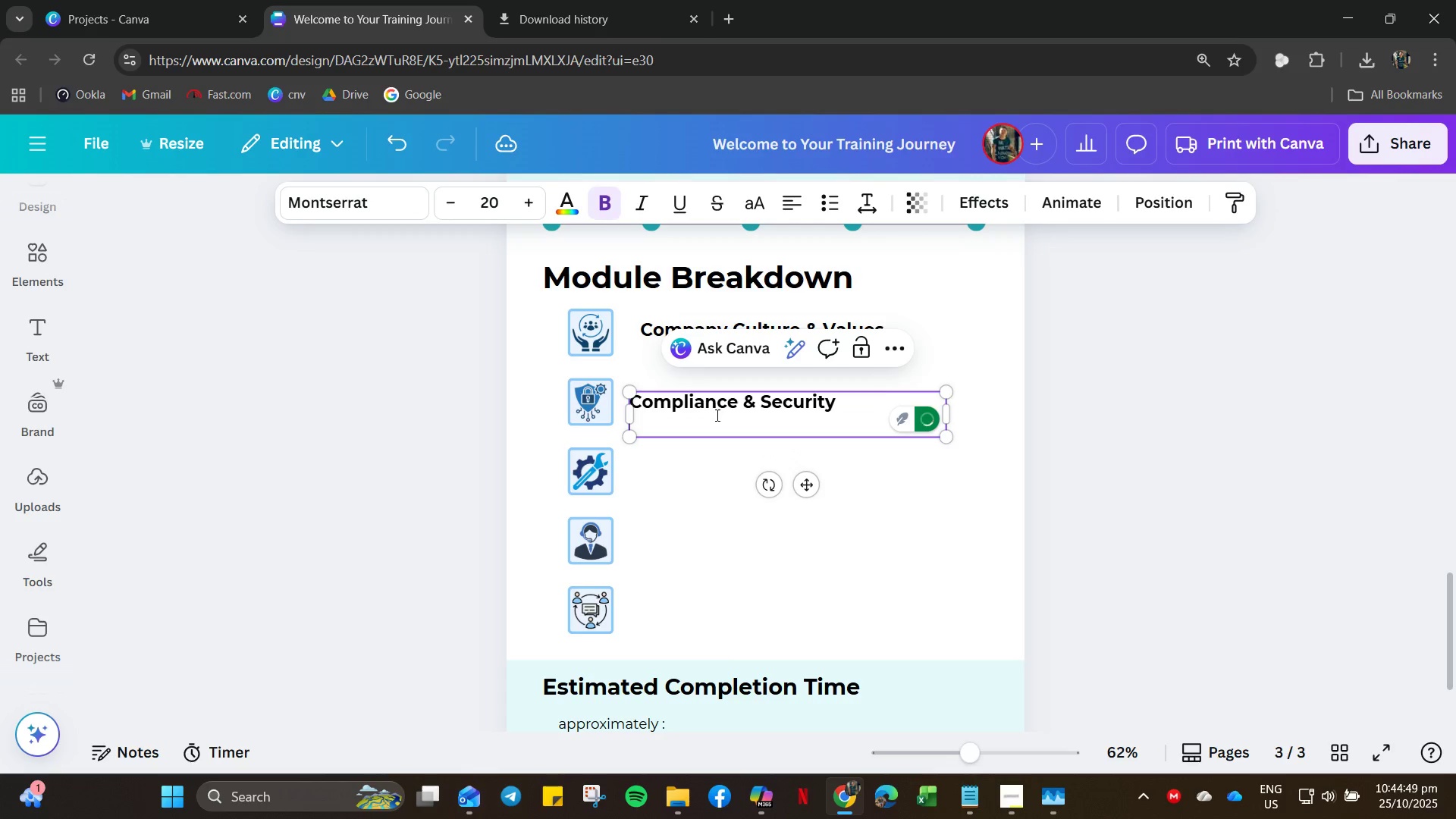 
 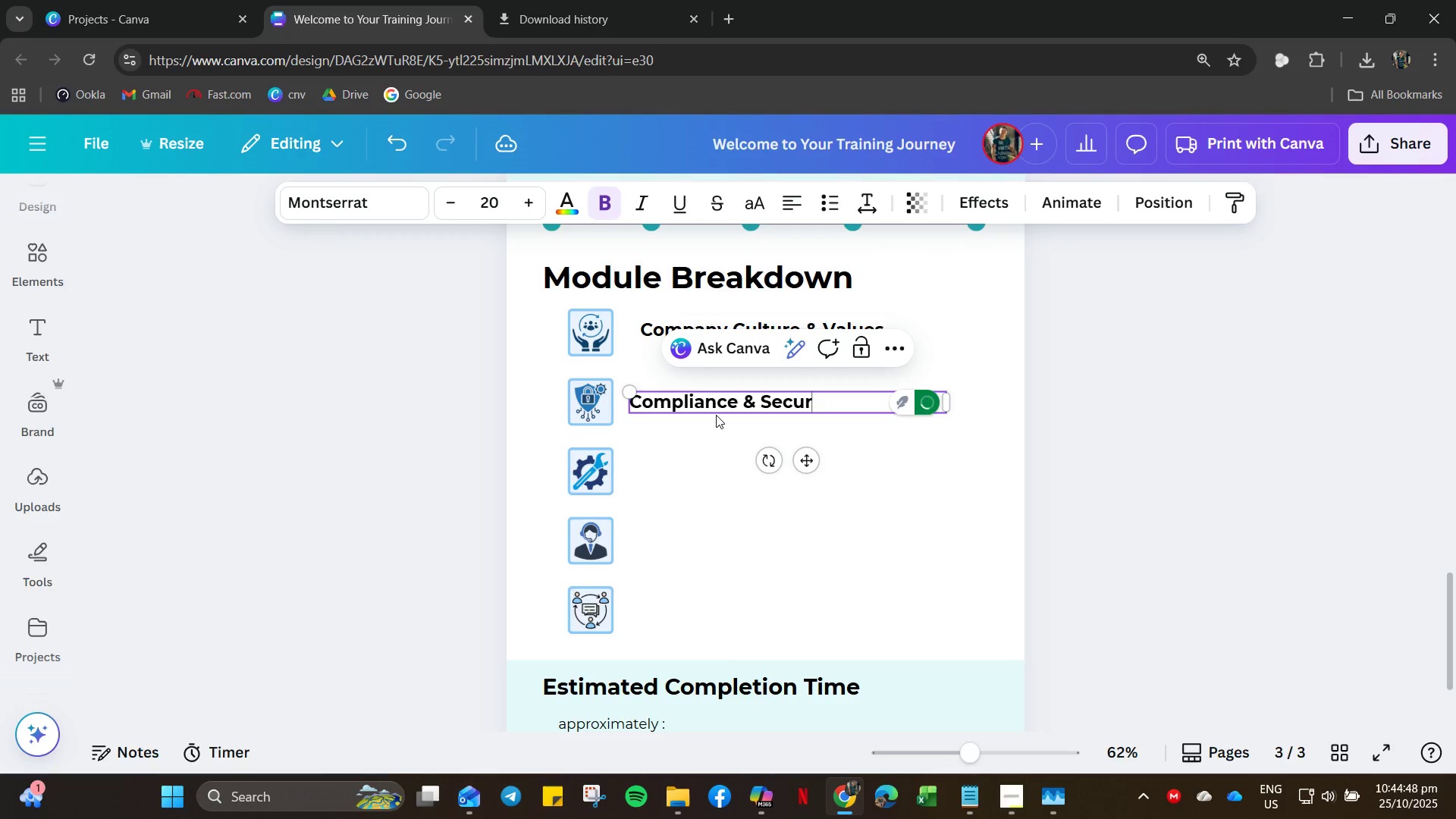 
key(Enter)
 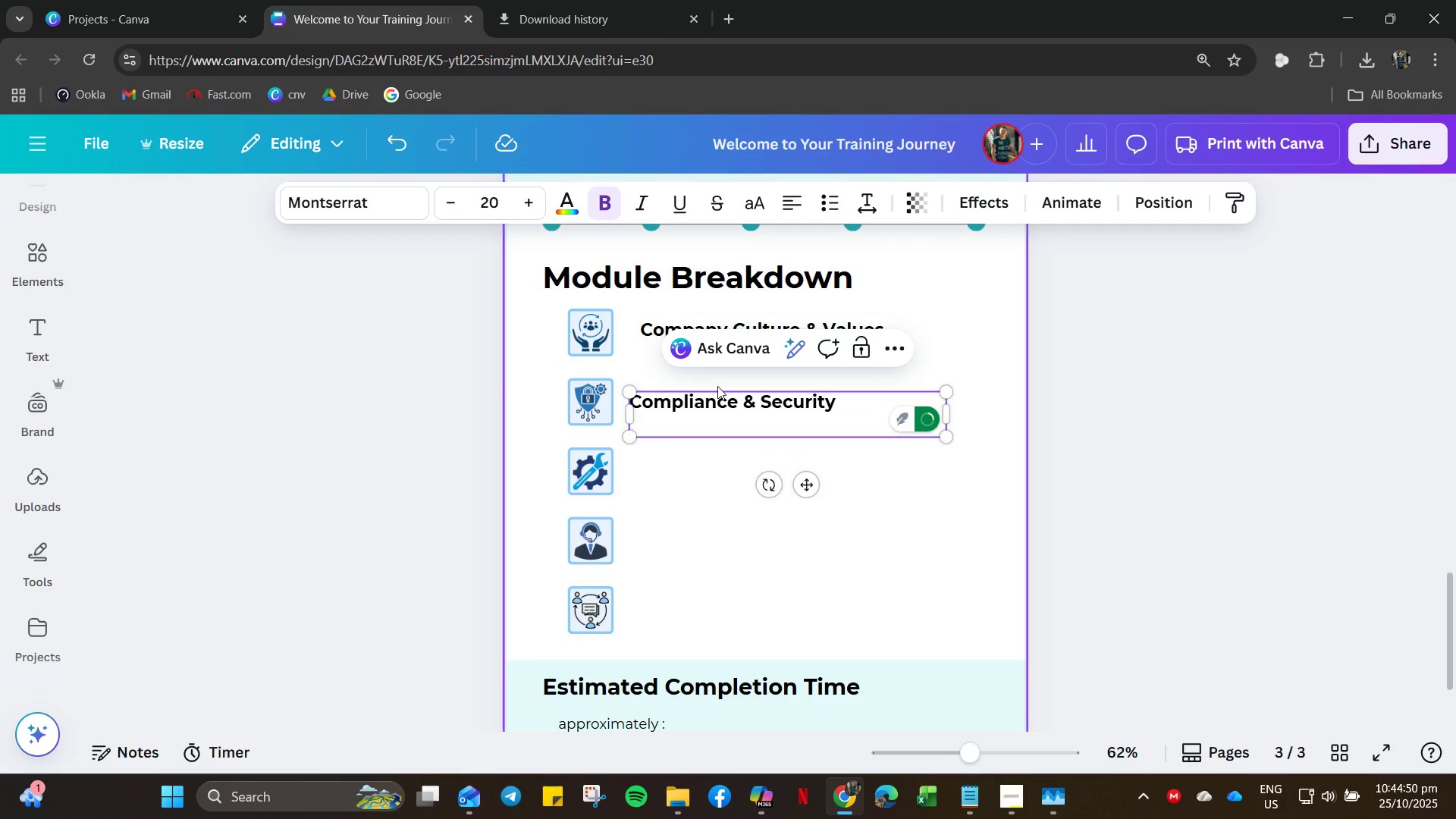 
key(Backspace)
 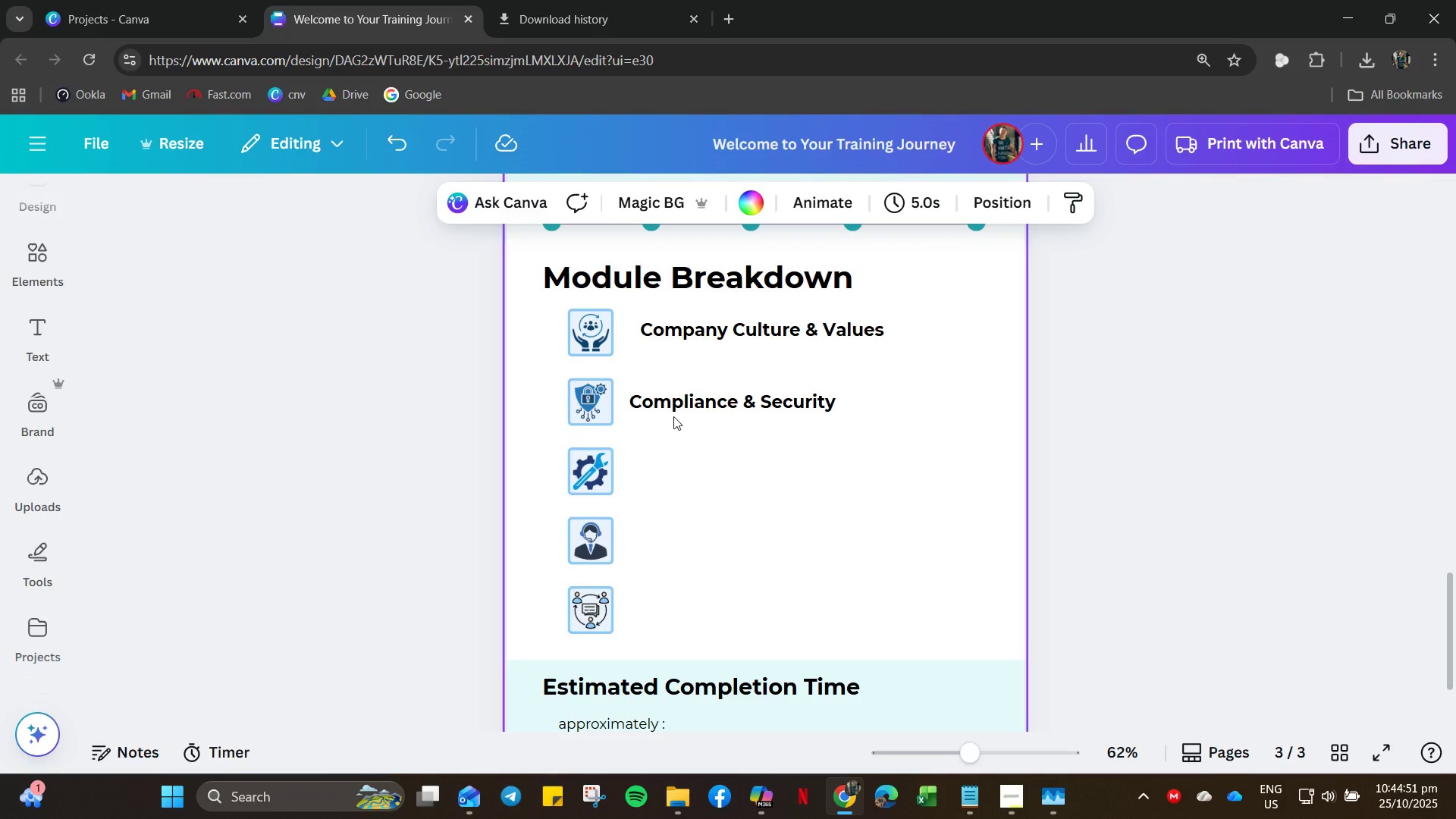 
left_click([673, 411])
 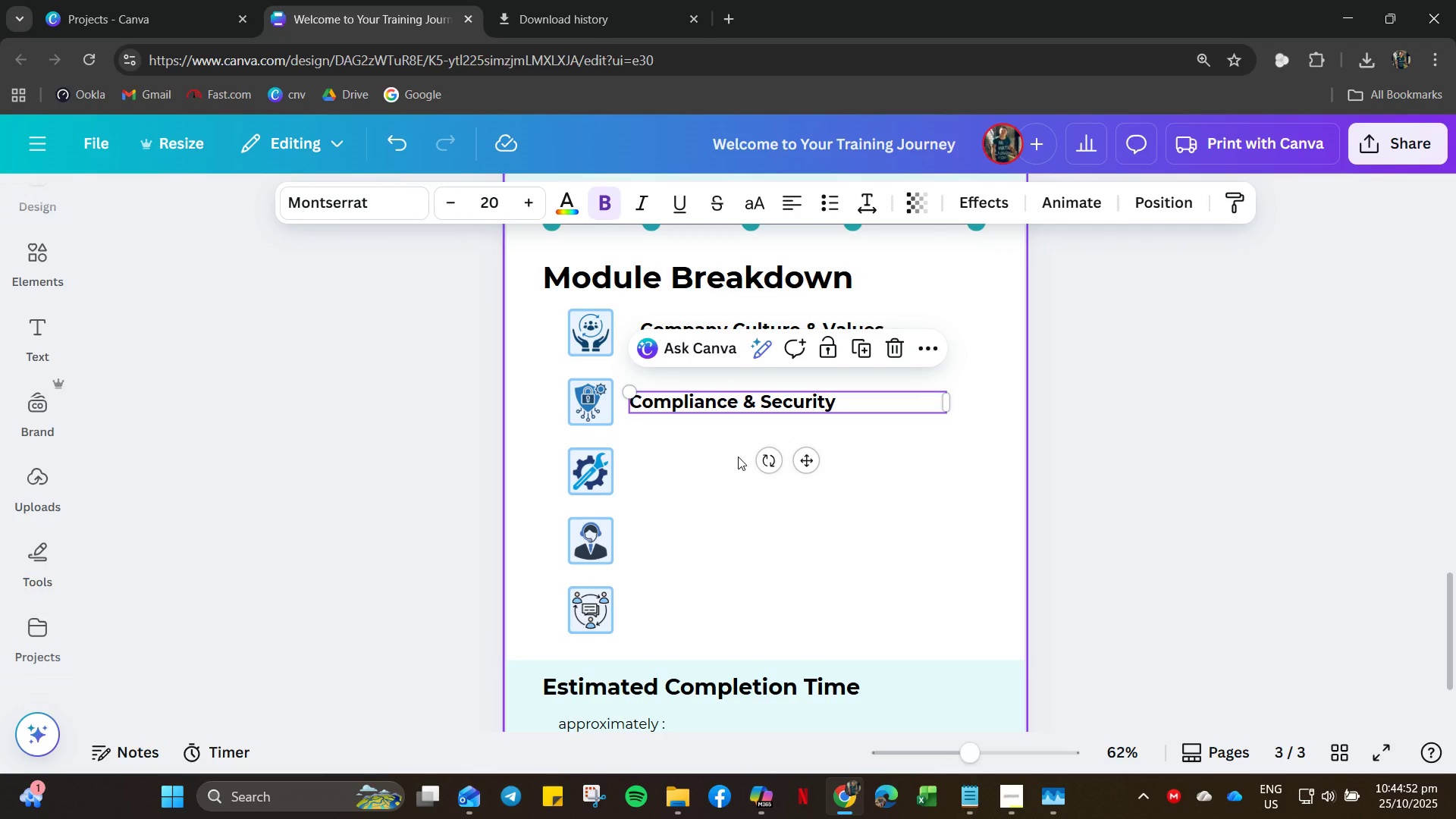 
key(ArrowRight)
 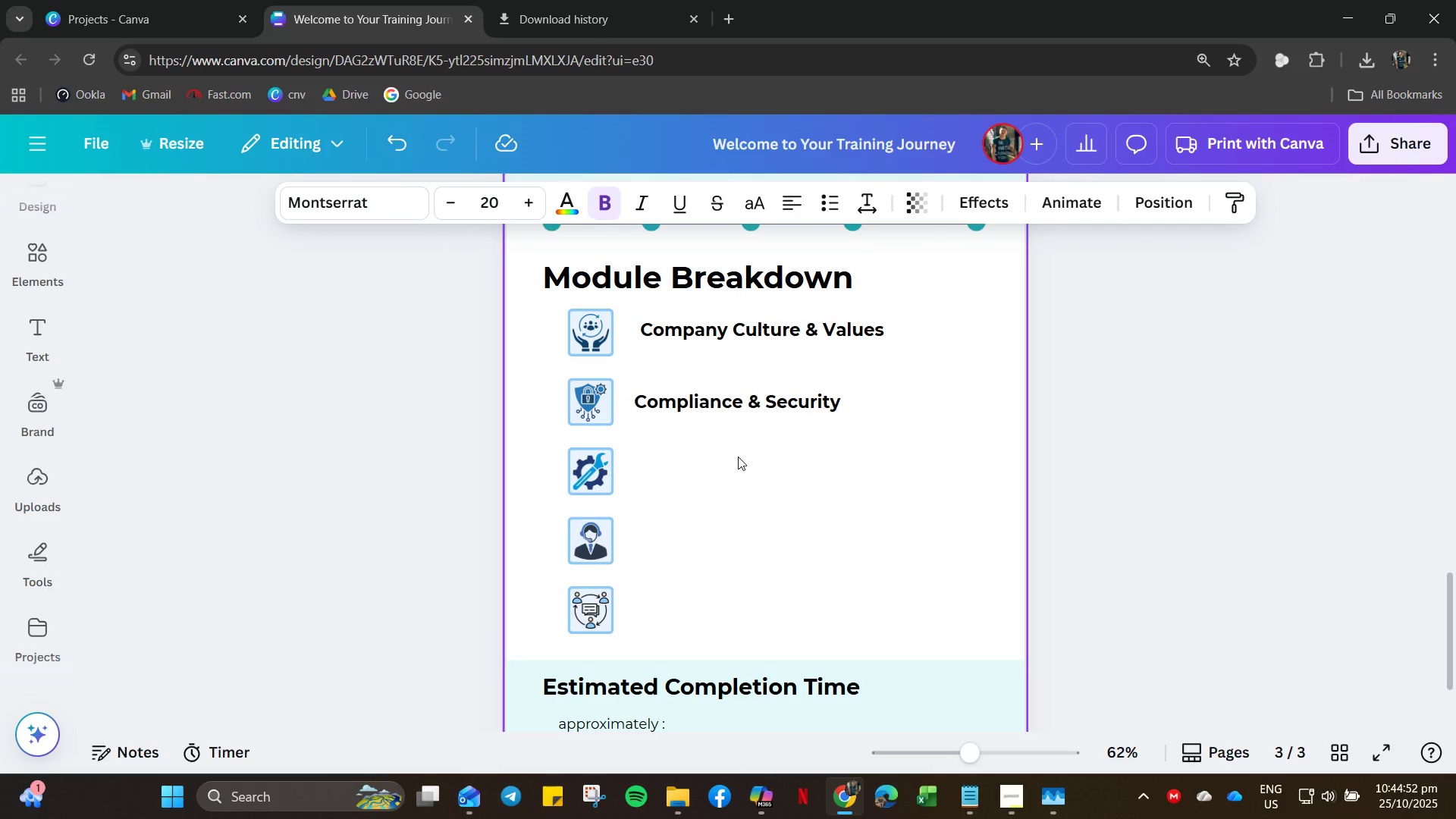 
key(ArrowRight)
 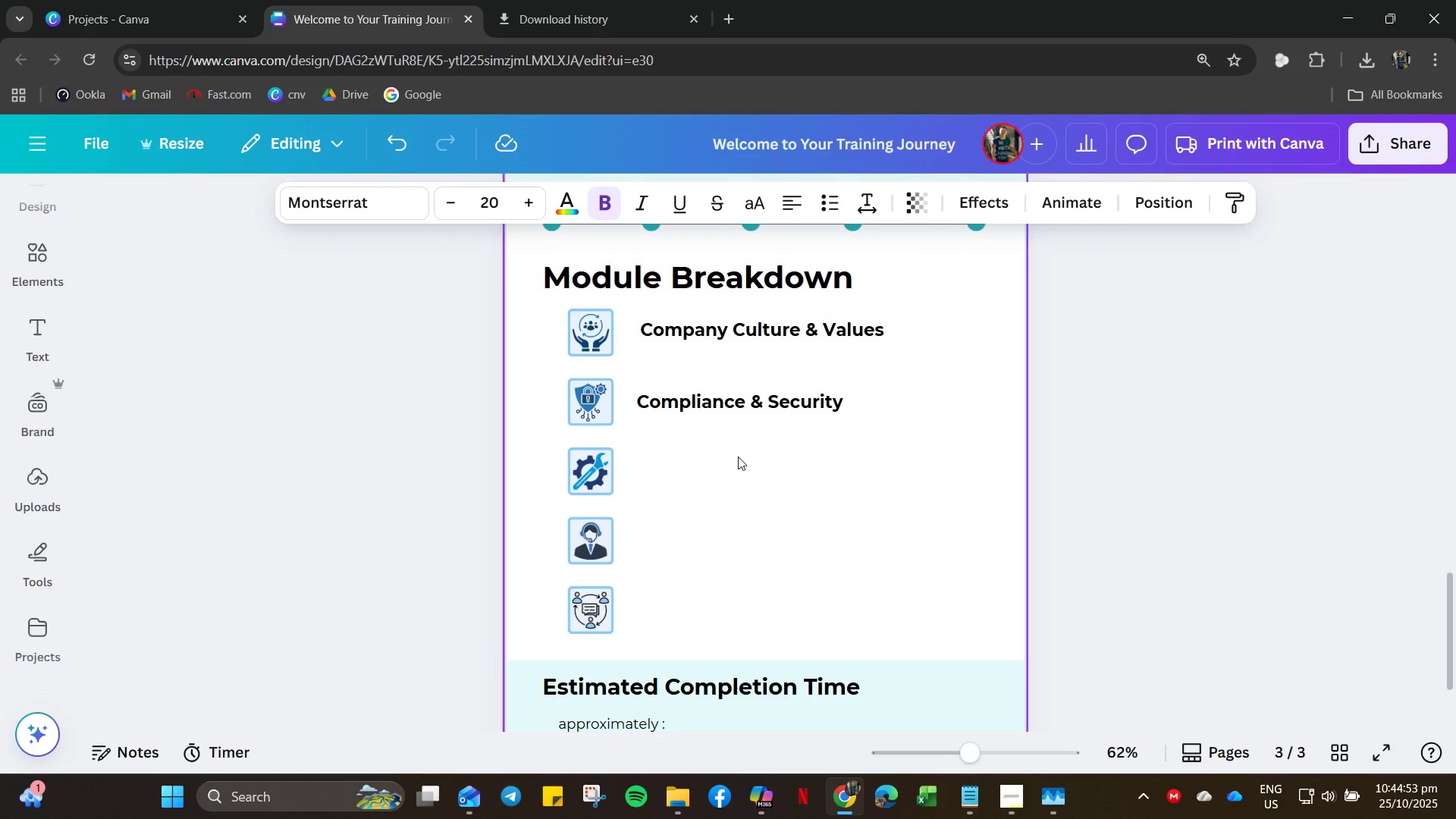 
key(ArrowRight)
 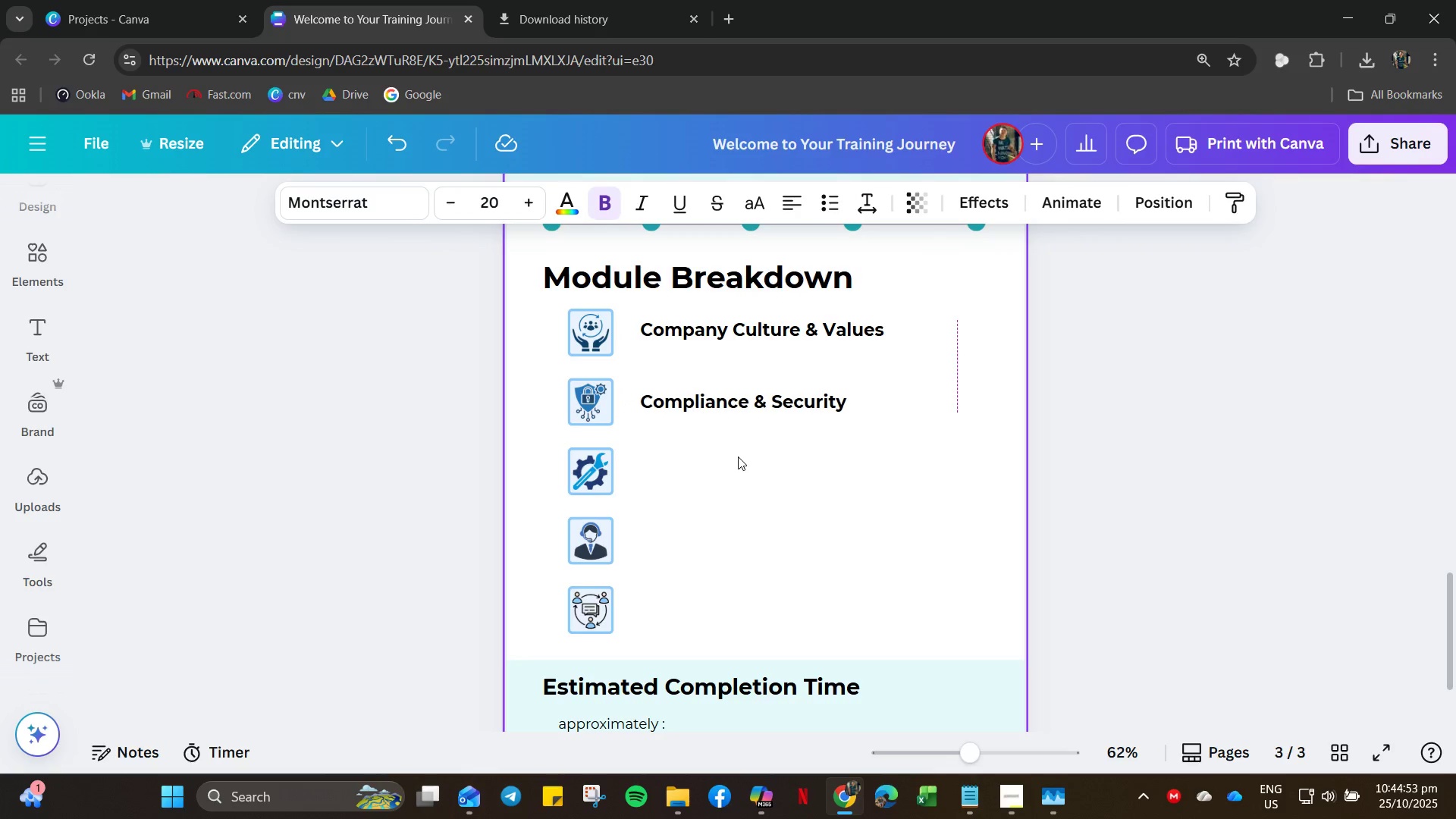 
key(ArrowRight)
 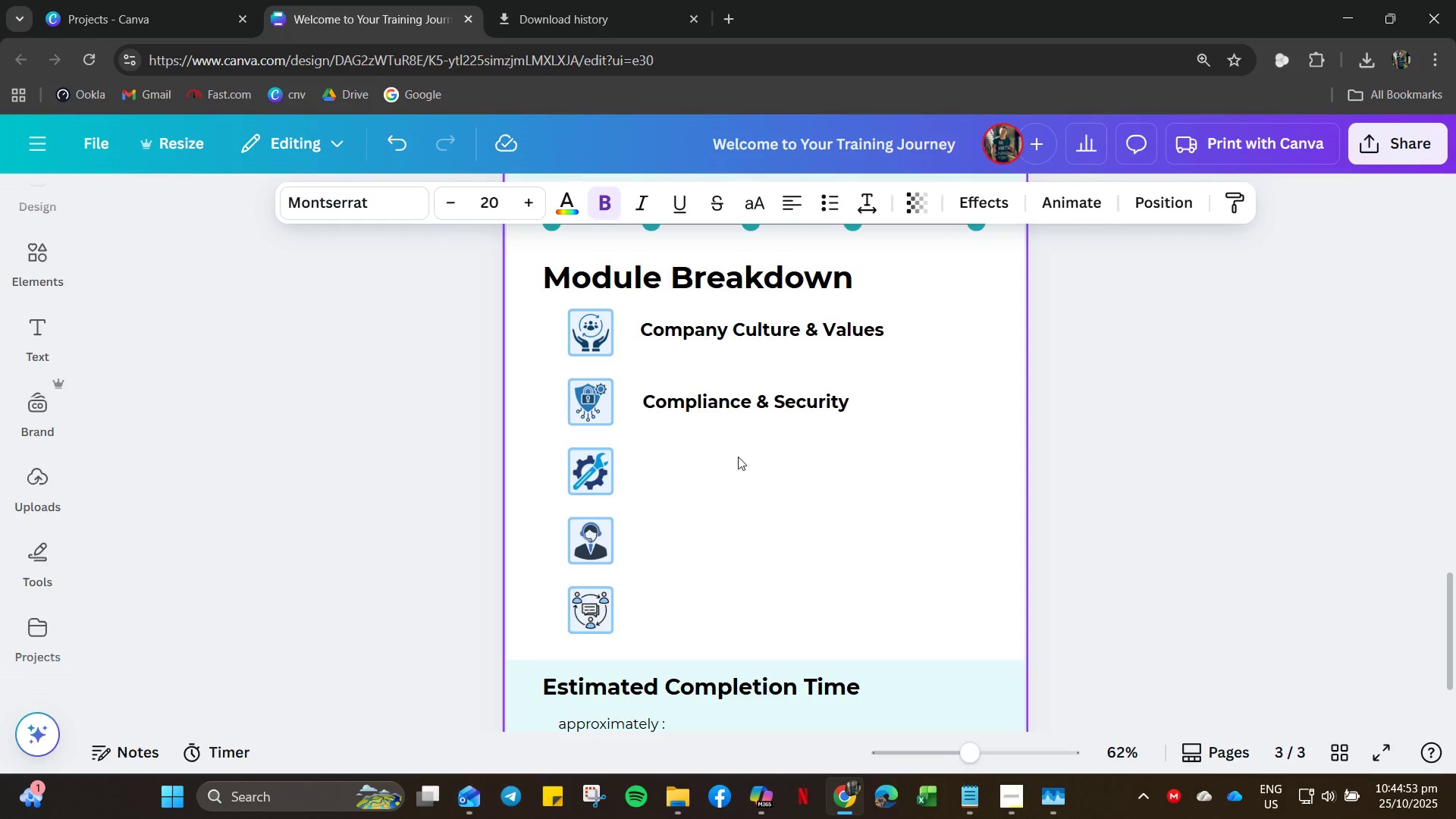 
key(ArrowRight)
 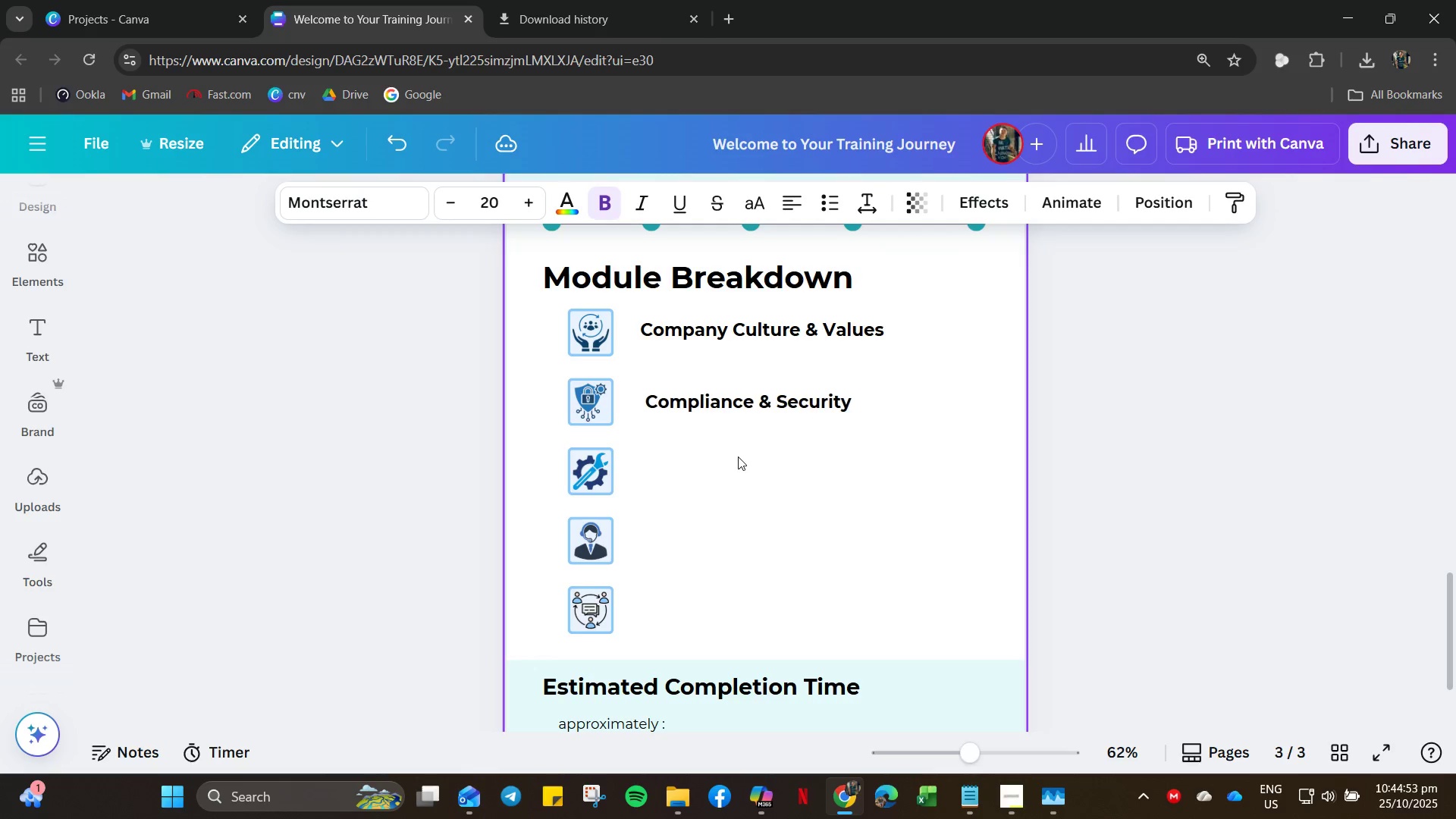 
key(ArrowRight)
 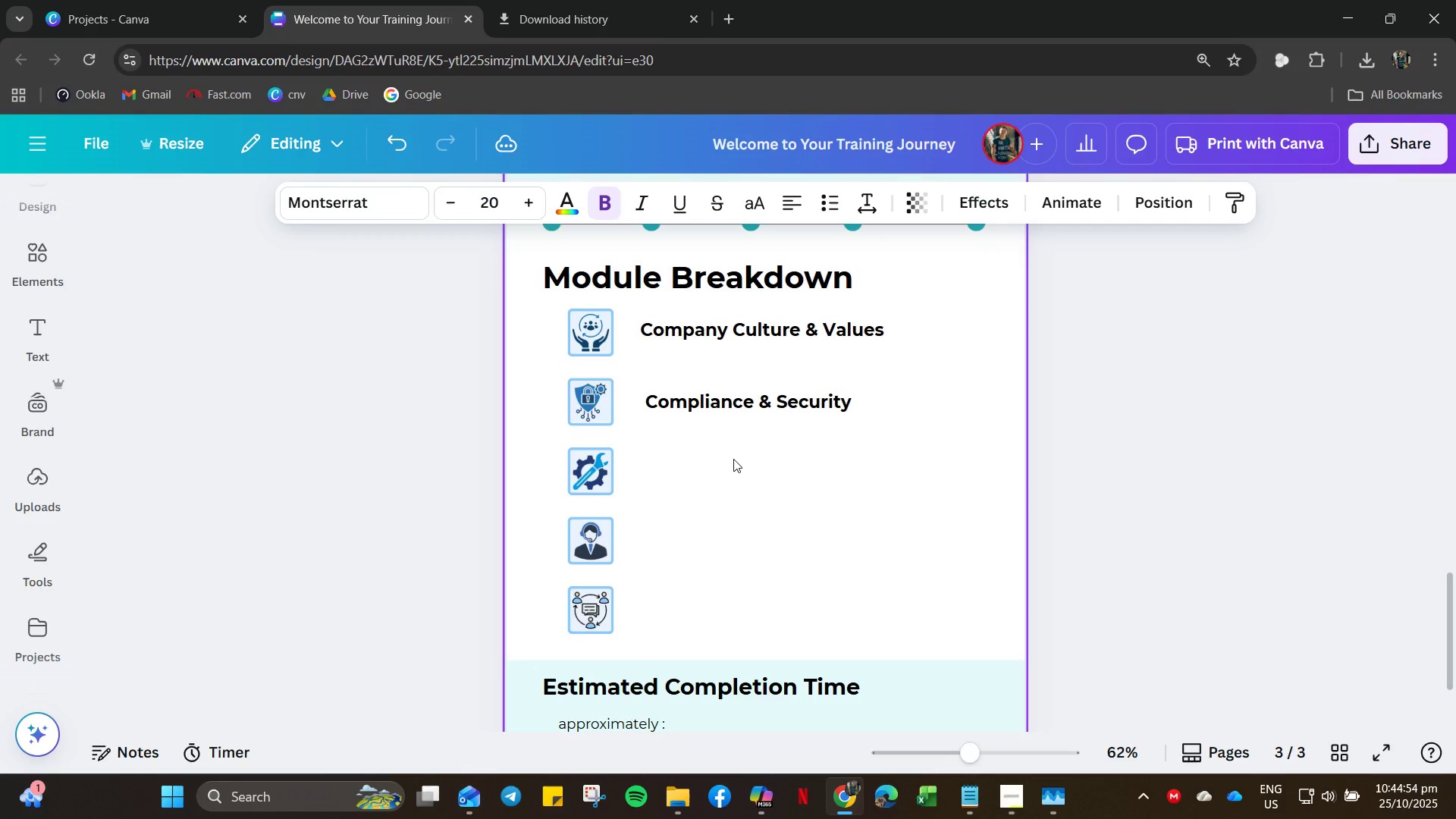 
key(ArrowLeft)
 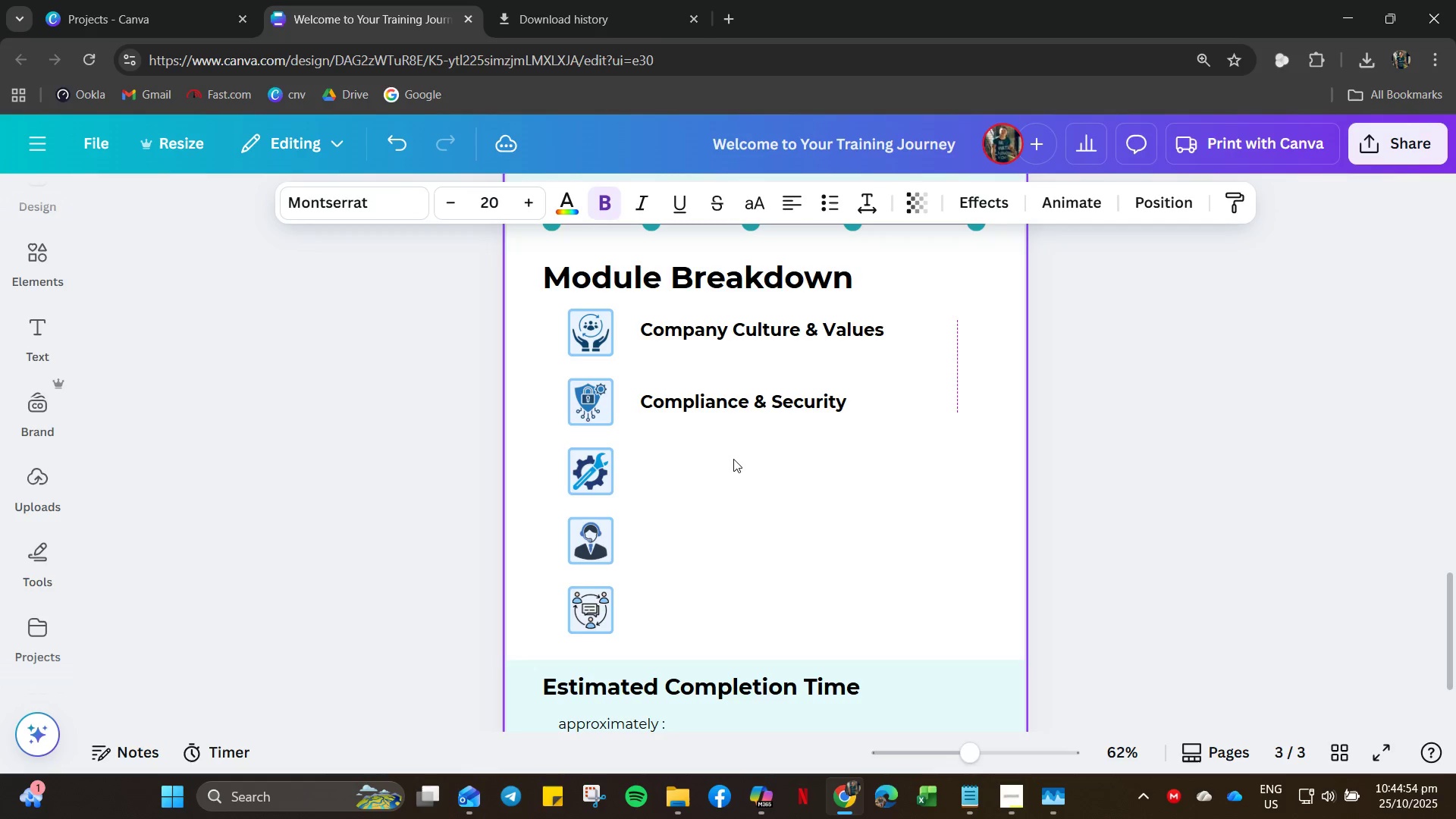 
key(ArrowLeft)
 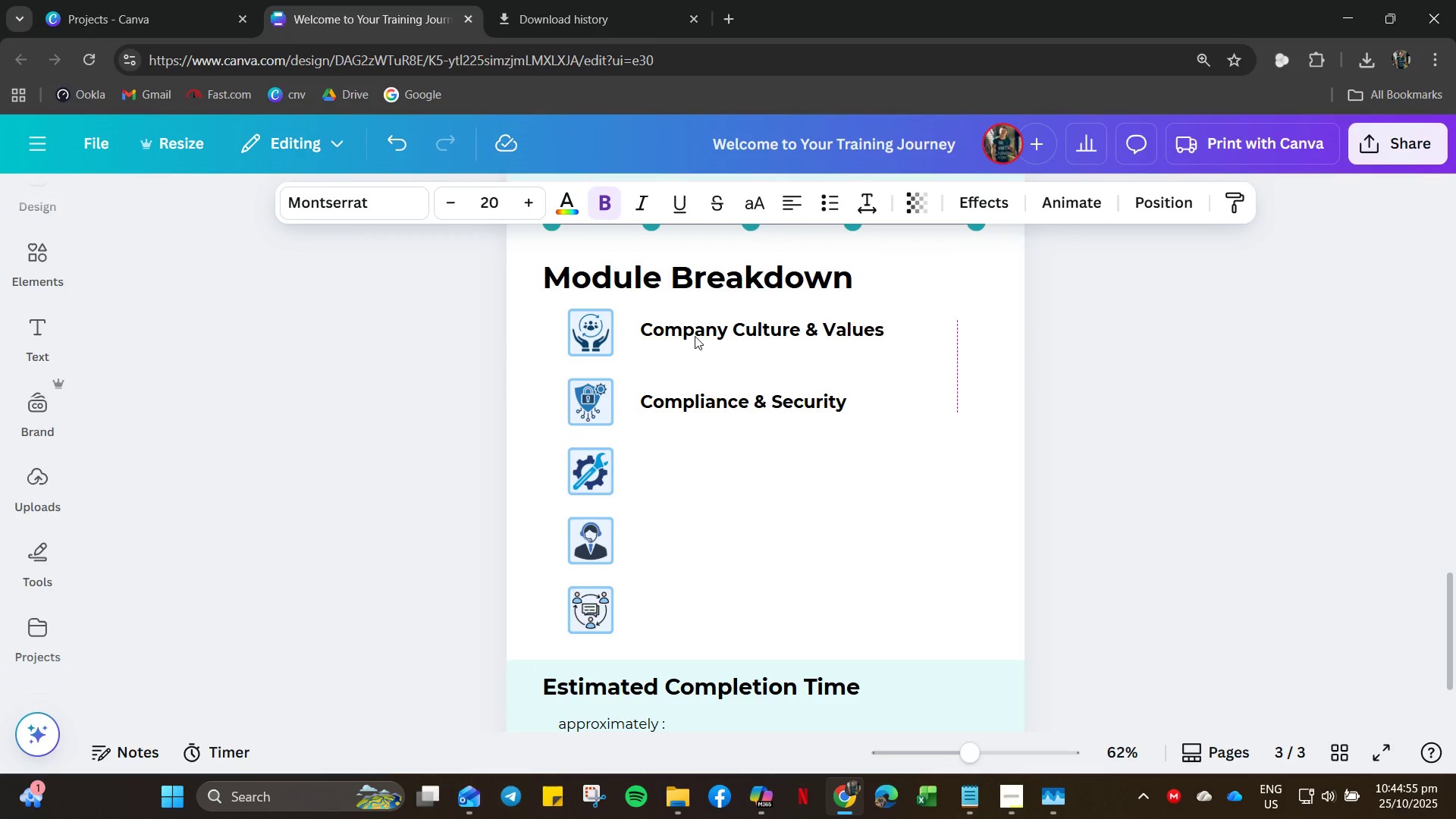 
left_click([693, 331])
 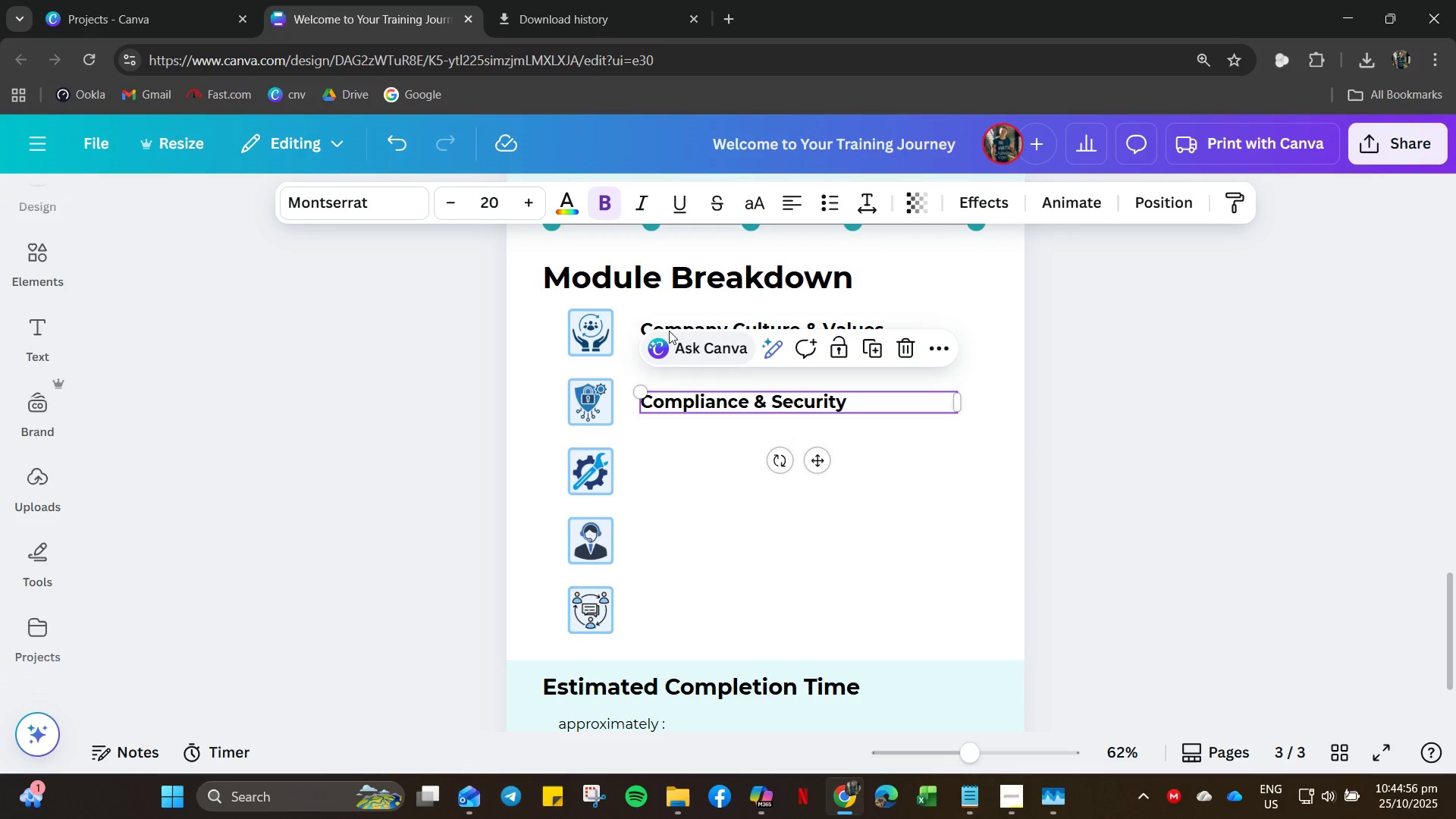 
double_click([673, 325])
 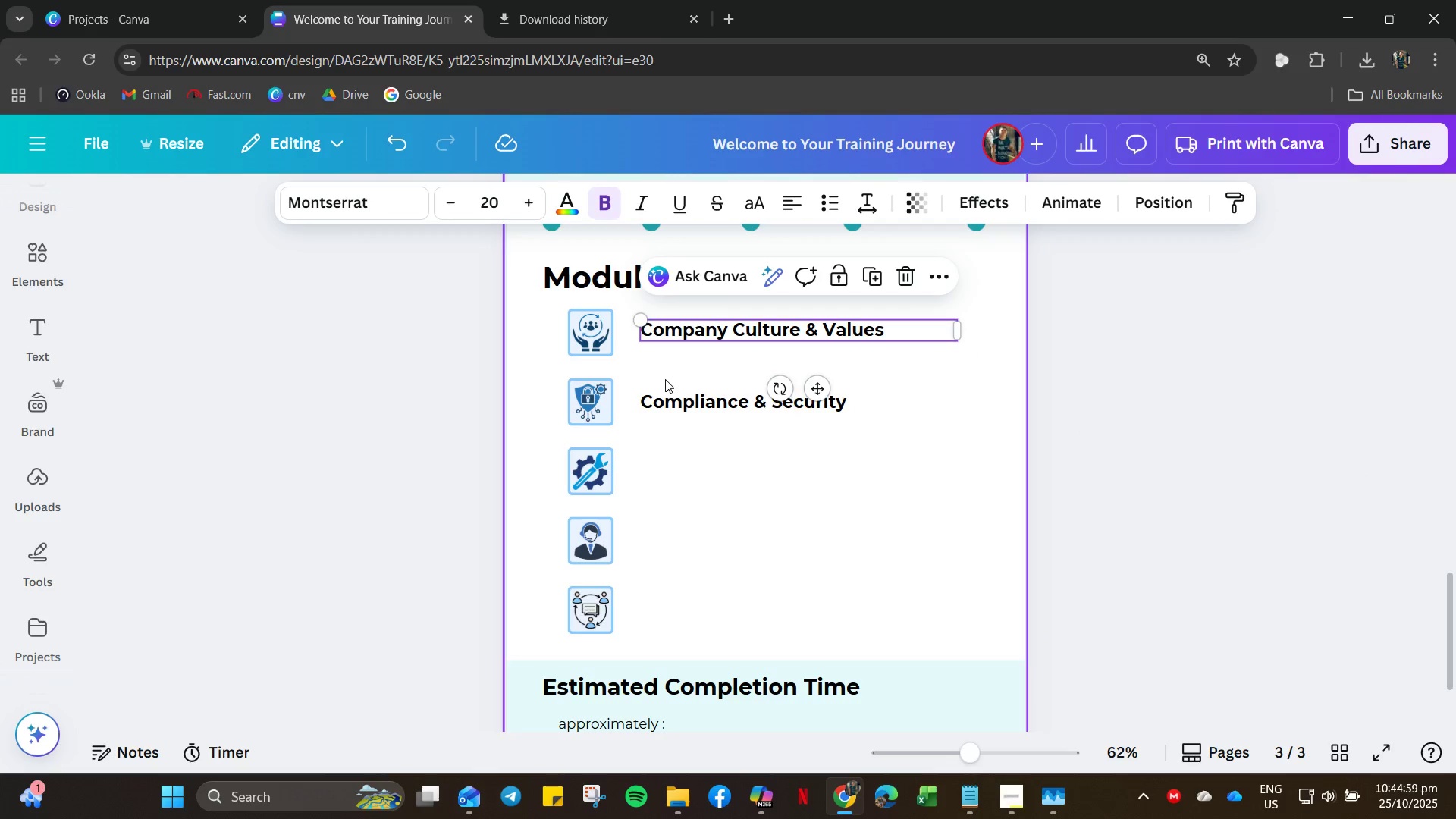 
left_click([664, 400])
 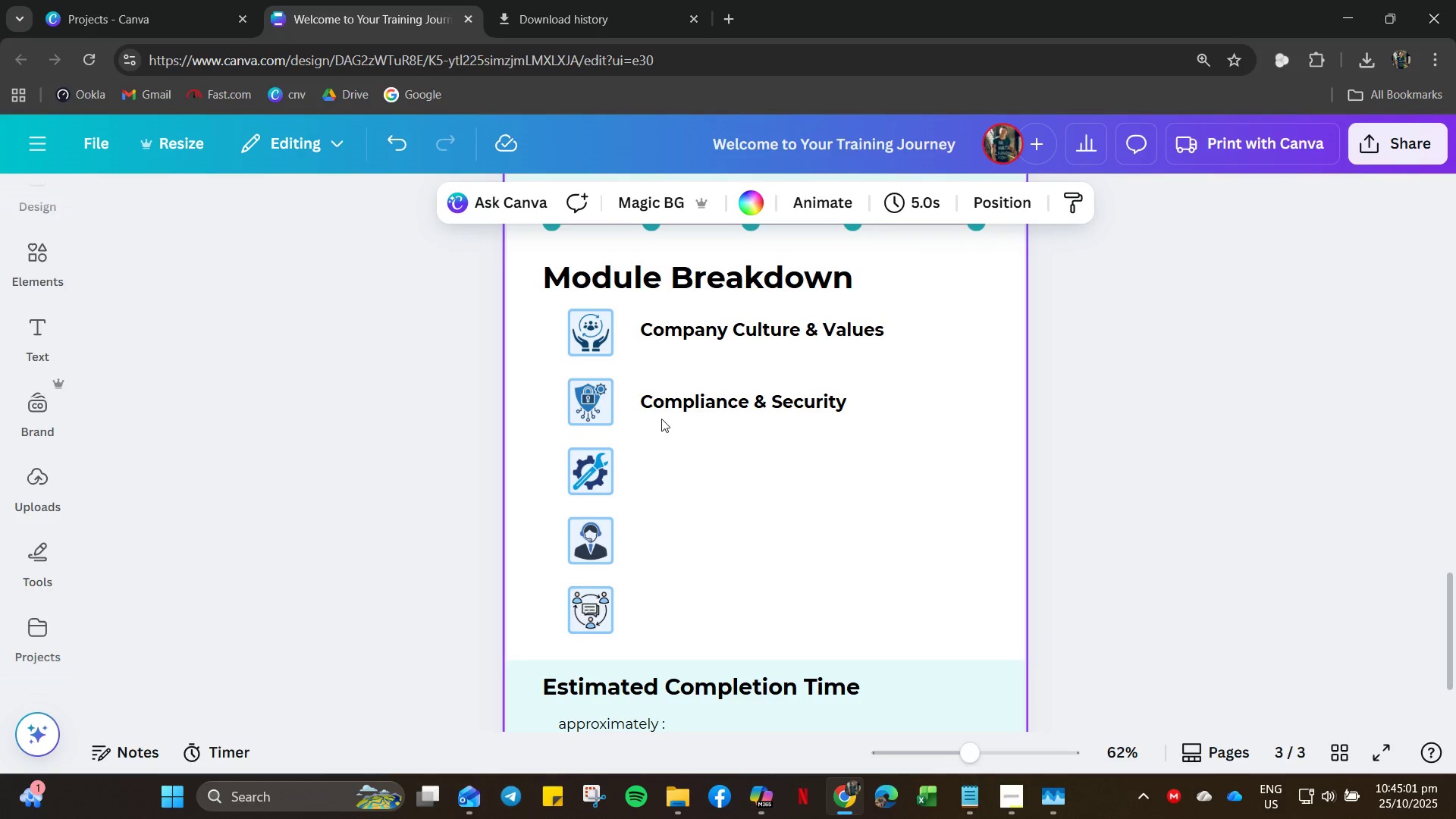 
left_click([670, 413])
 